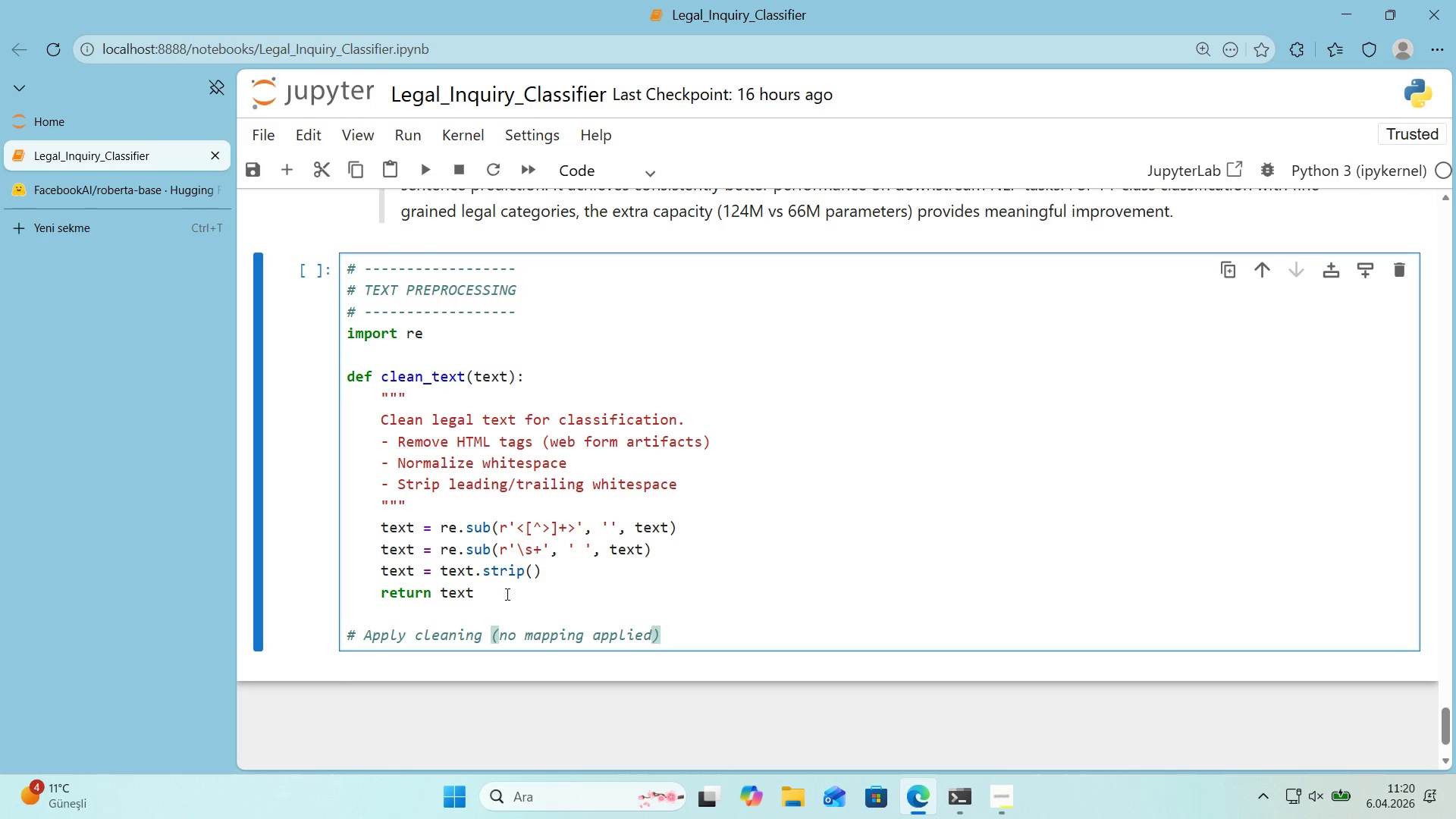 
type( - tra'n'ng on or'g'nal 14 labels)
 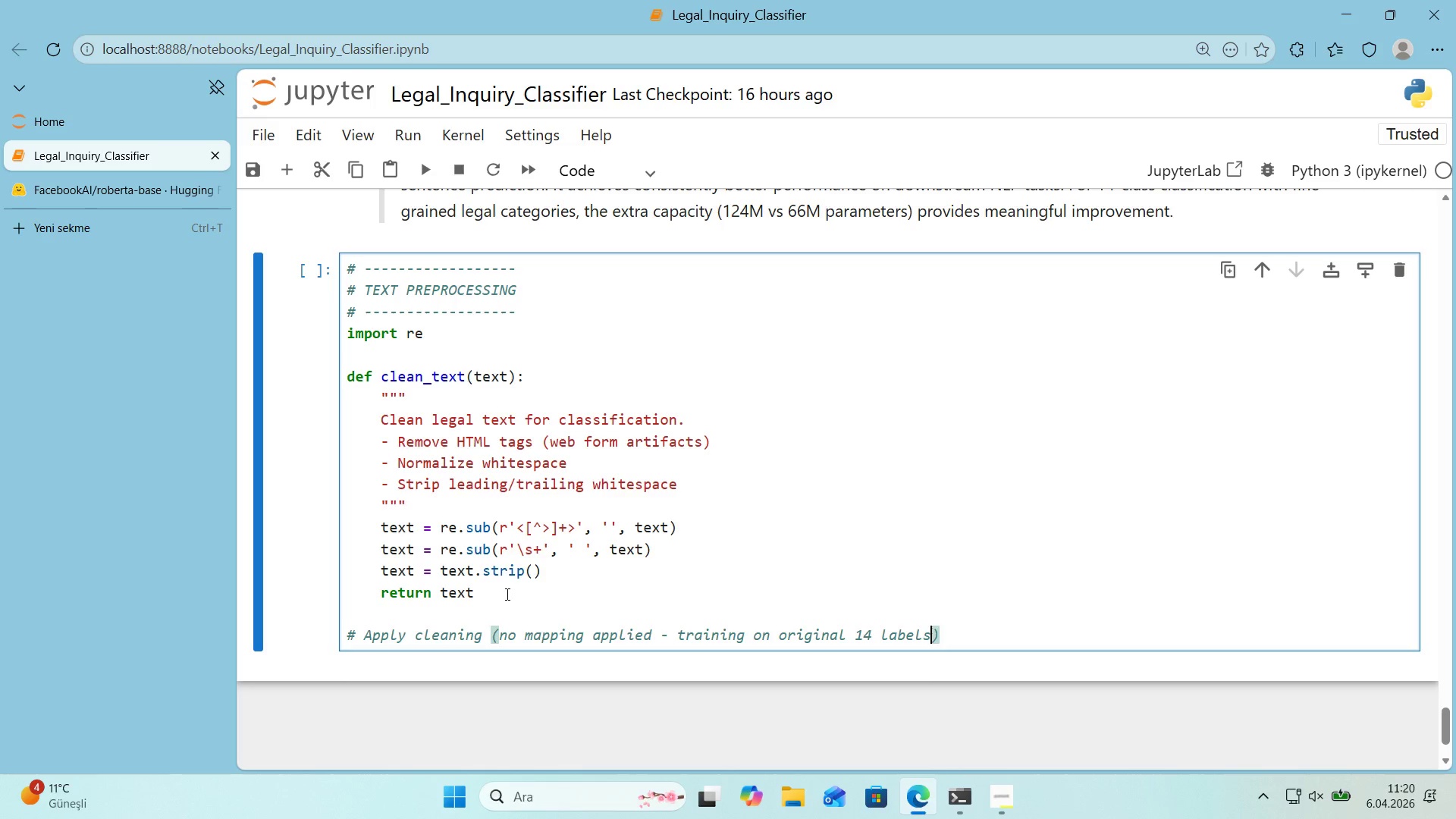 
key(ArrowRight)
 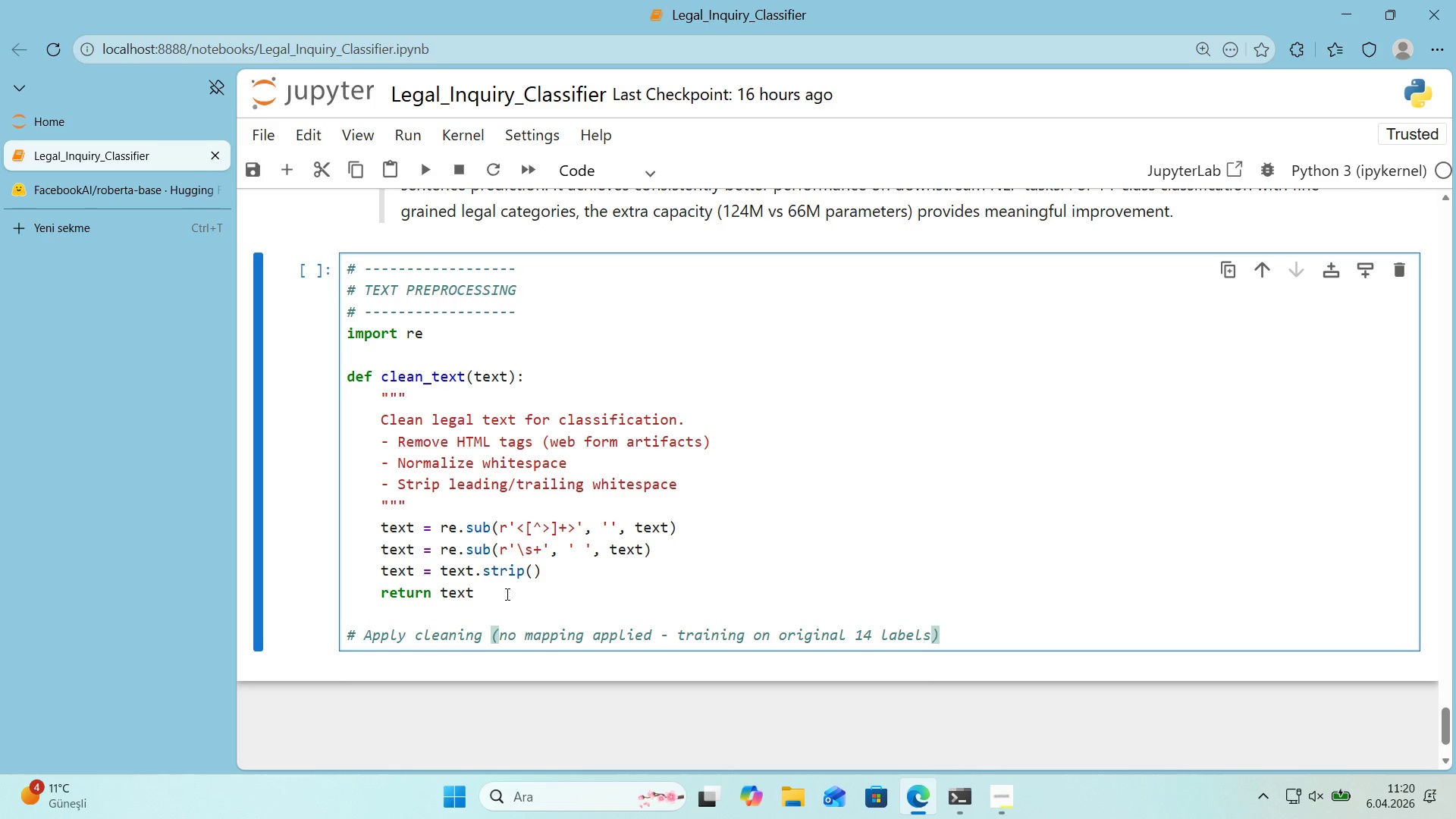 
key(Enter)
 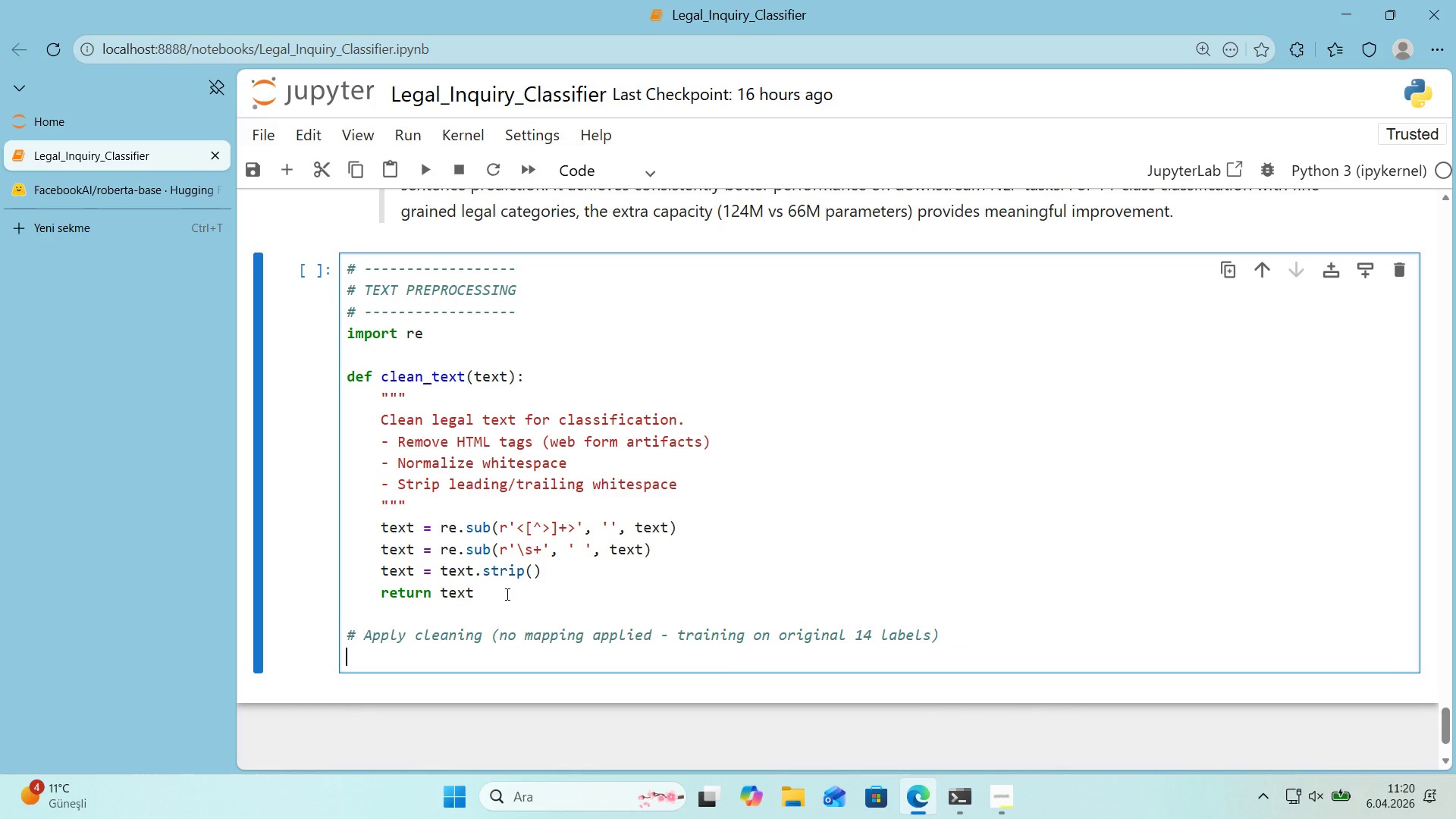 
type(def clean_example*()
 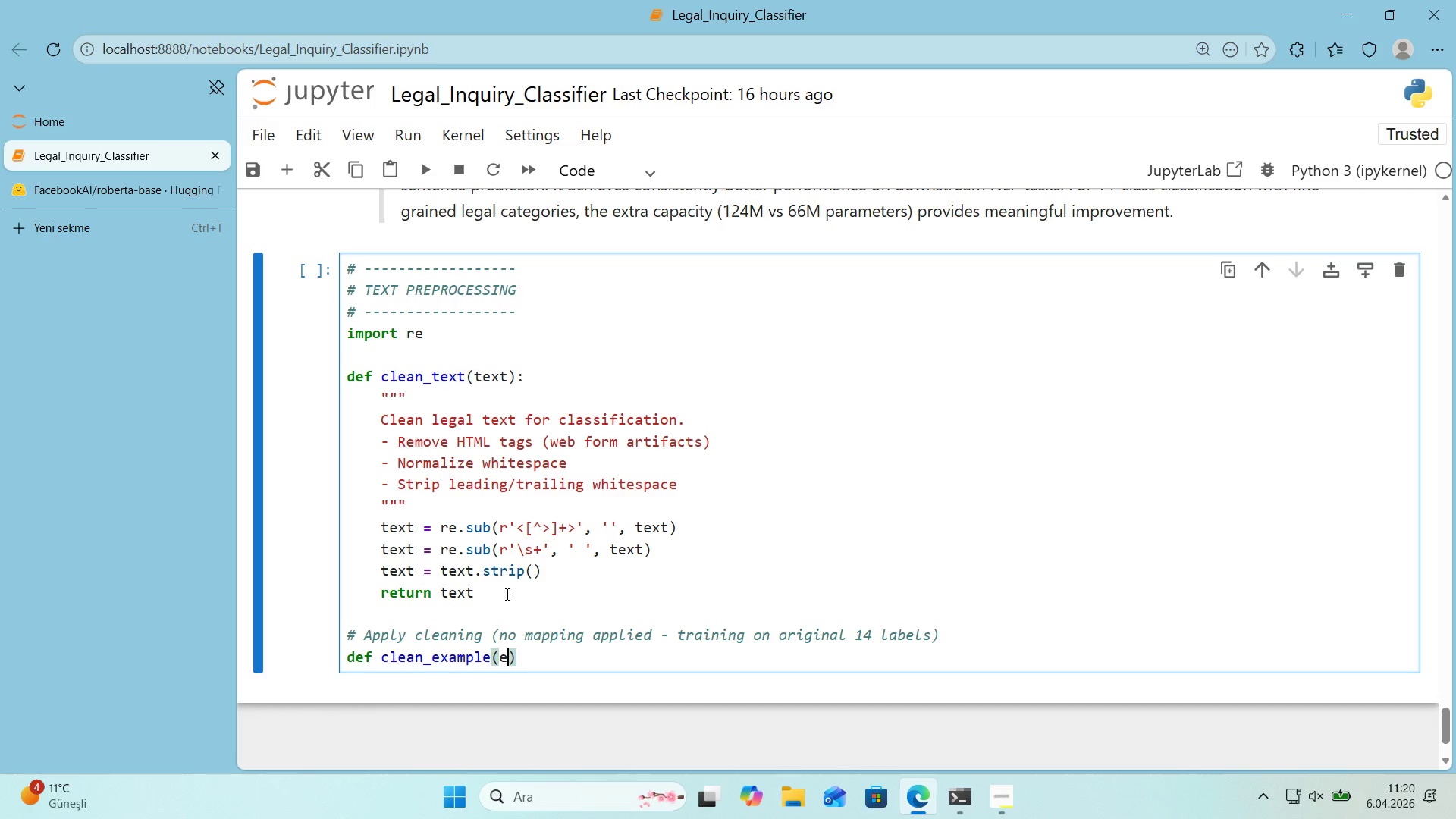 
 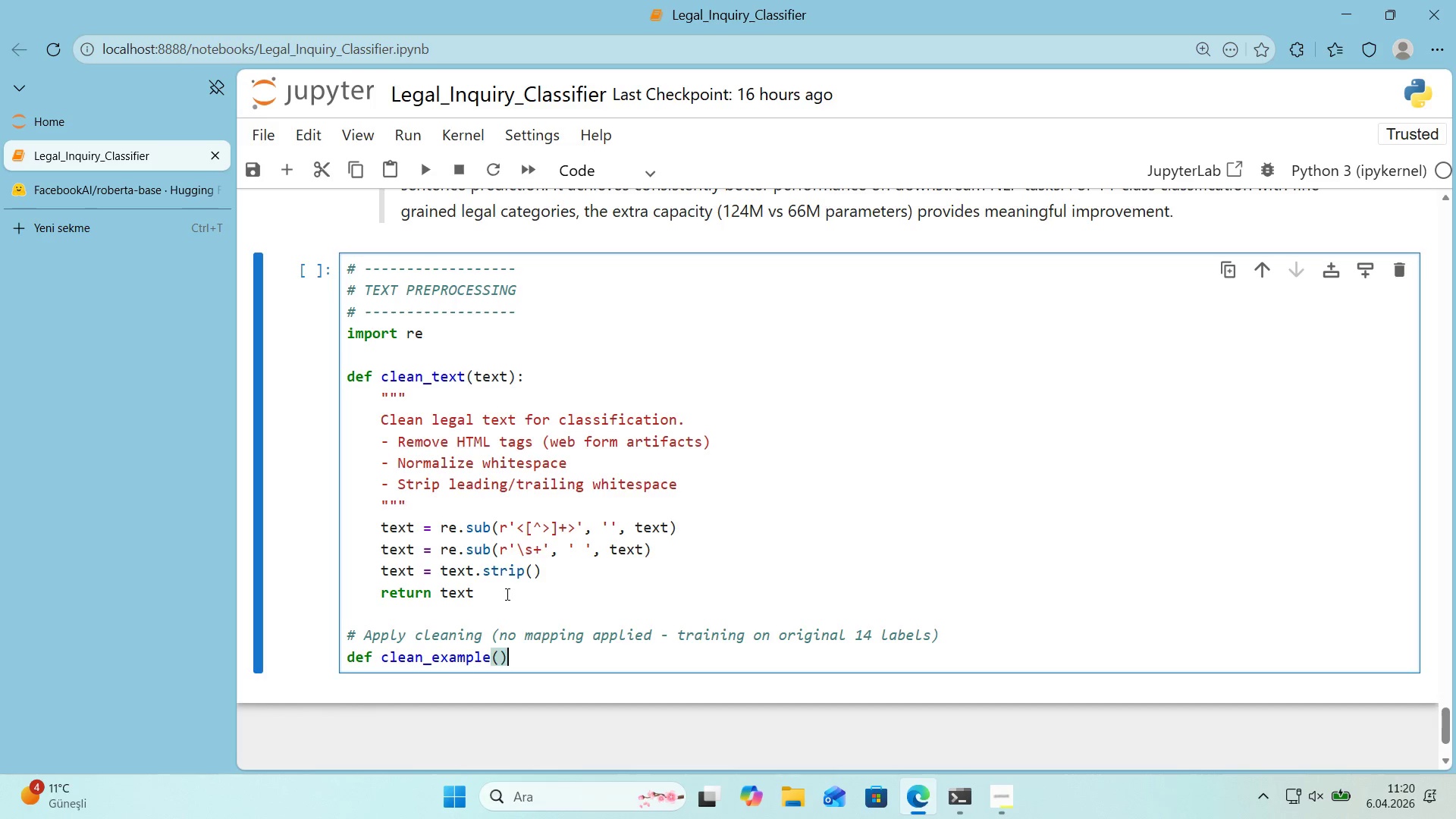 
key(ArrowLeft)
 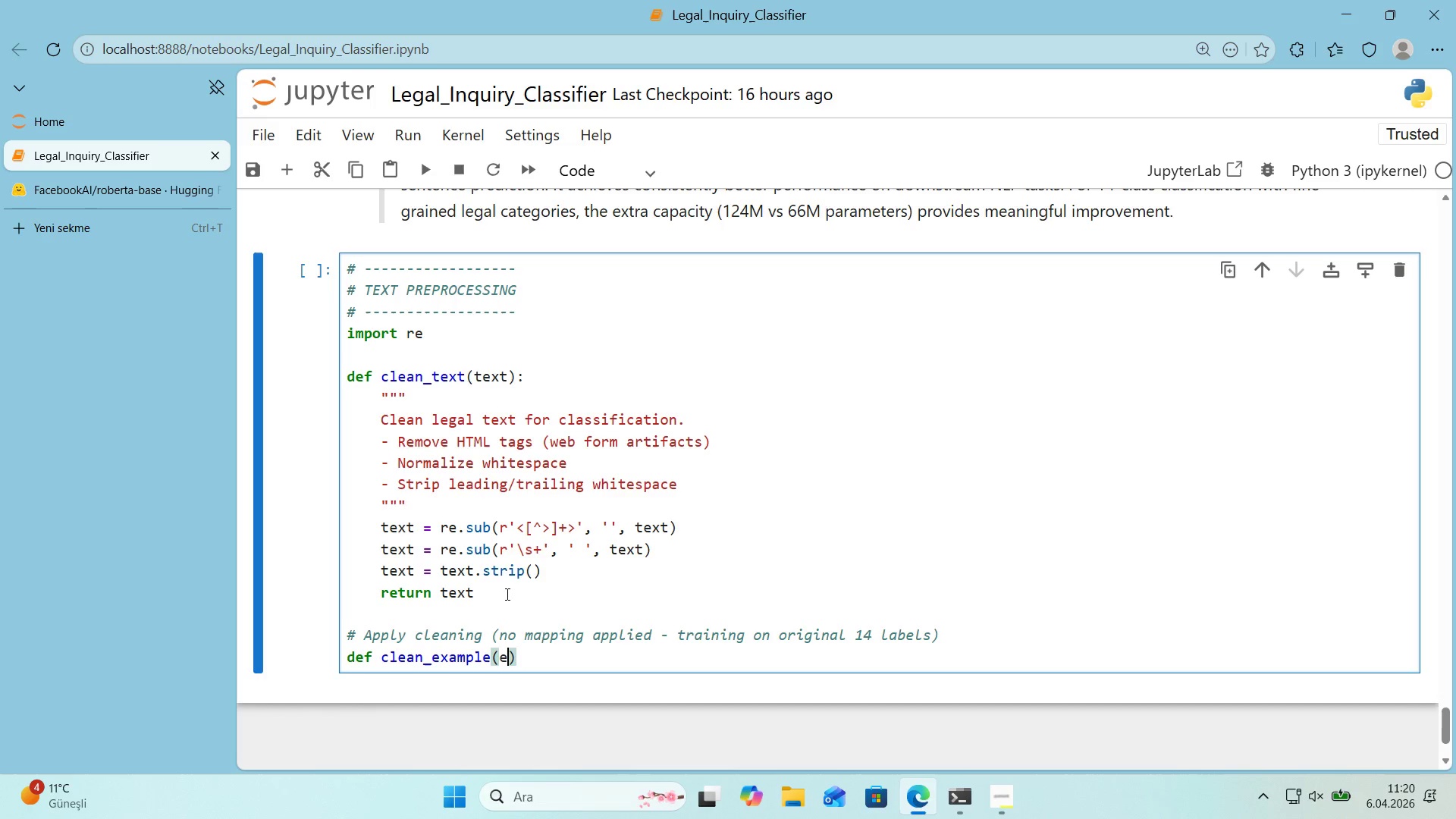 
type(example)
 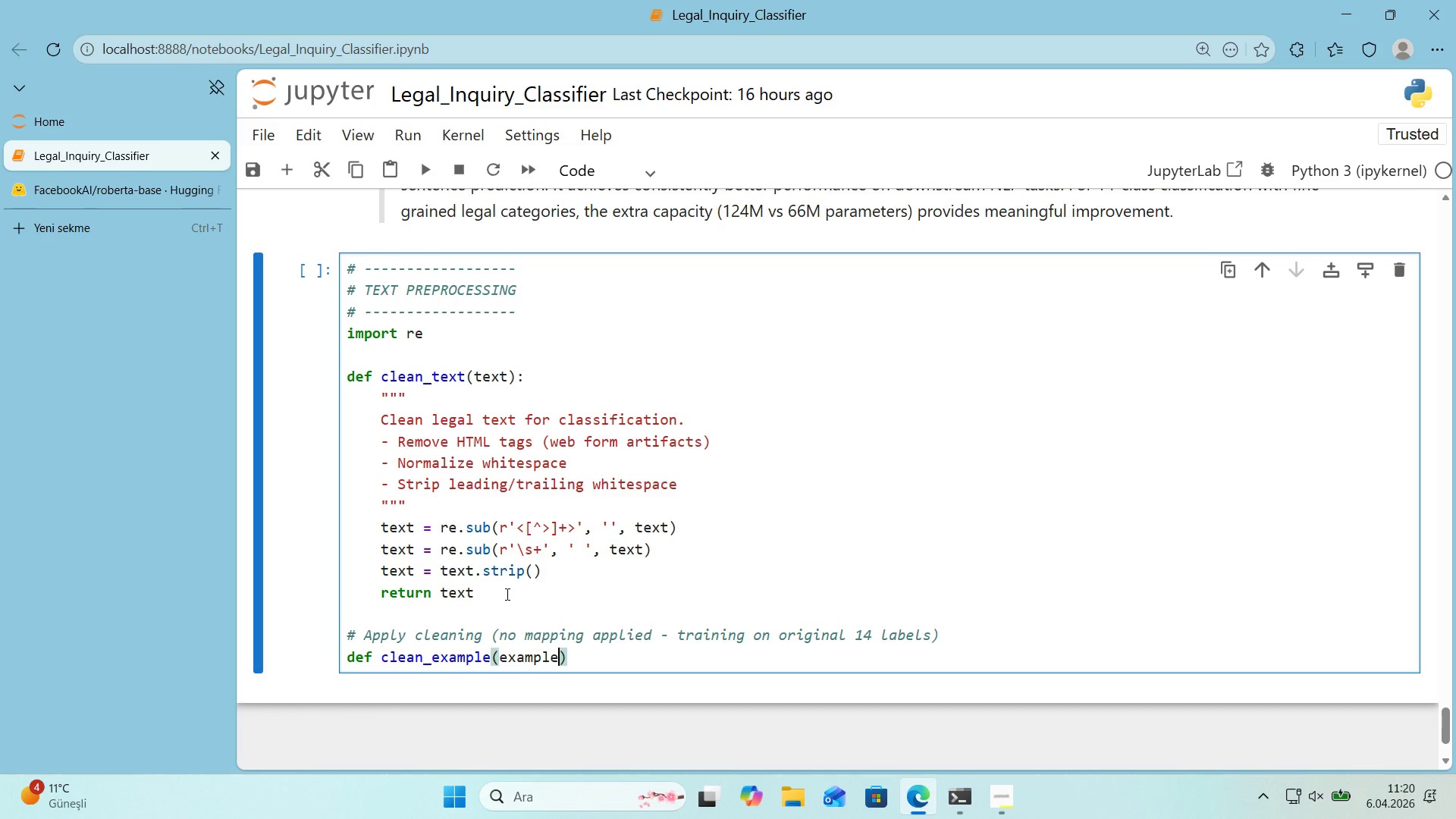 
key(ArrowRight)
 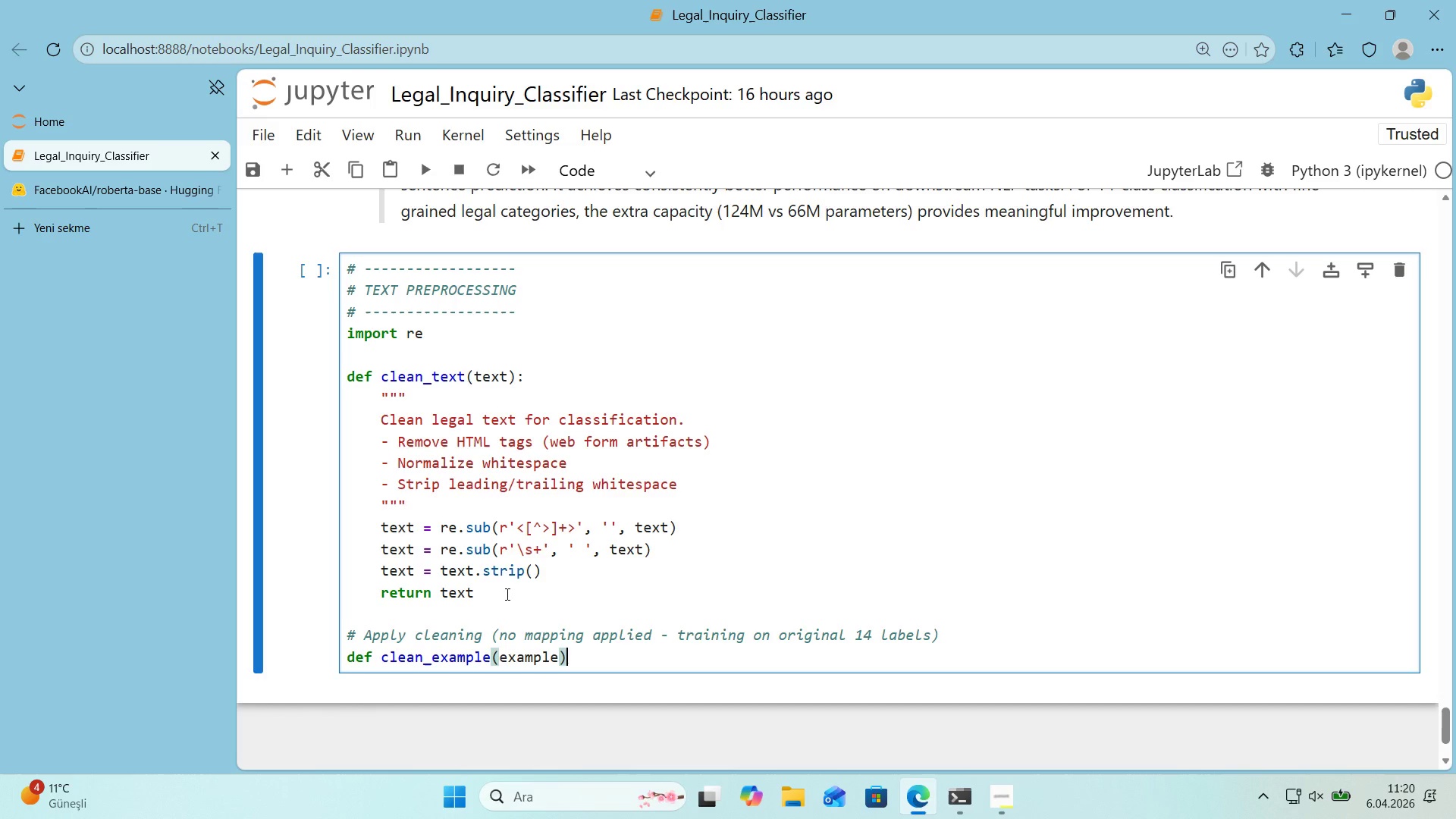 
key(Shift+ShiftRight)
 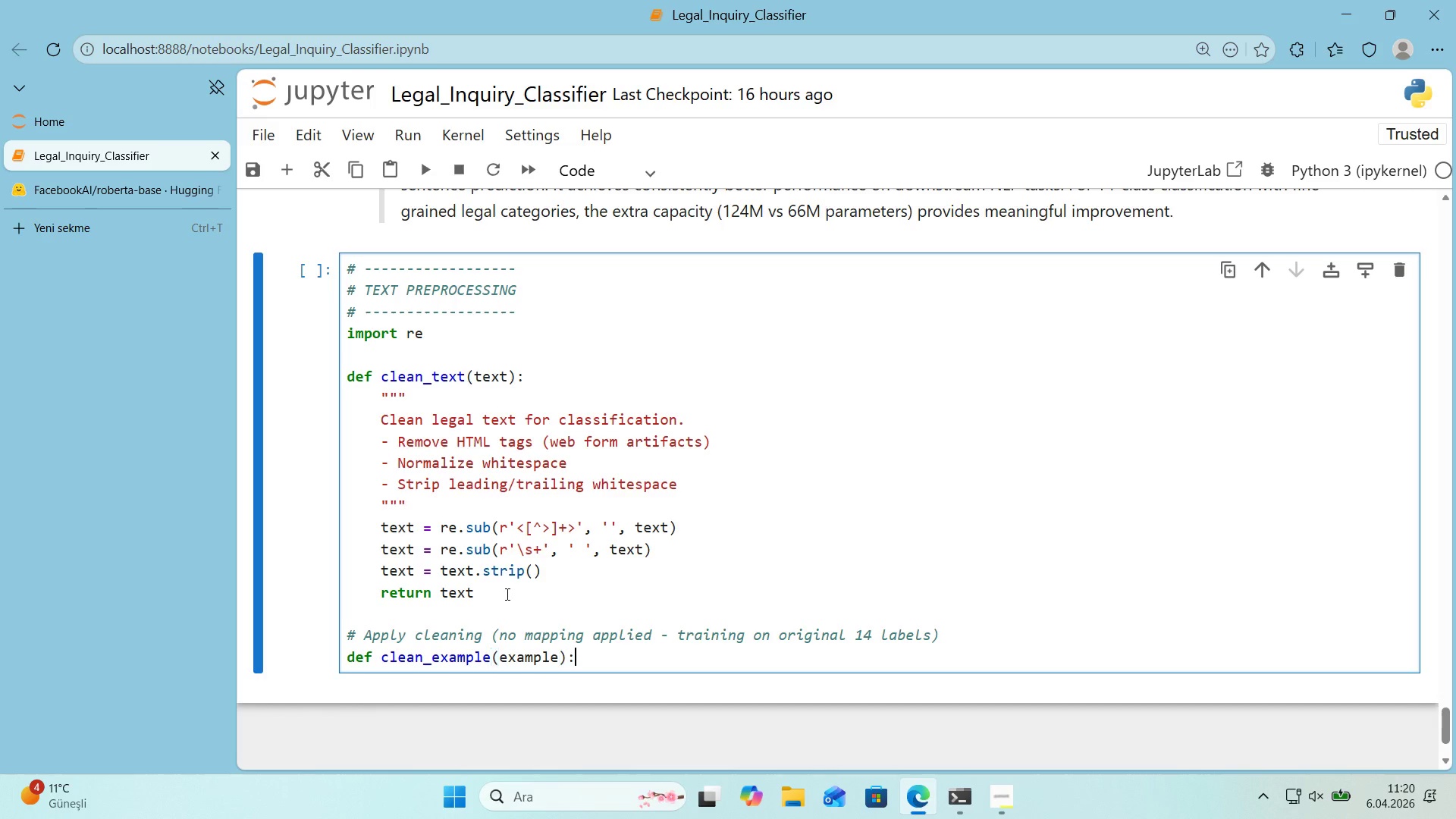 
key(Shift+Period)
 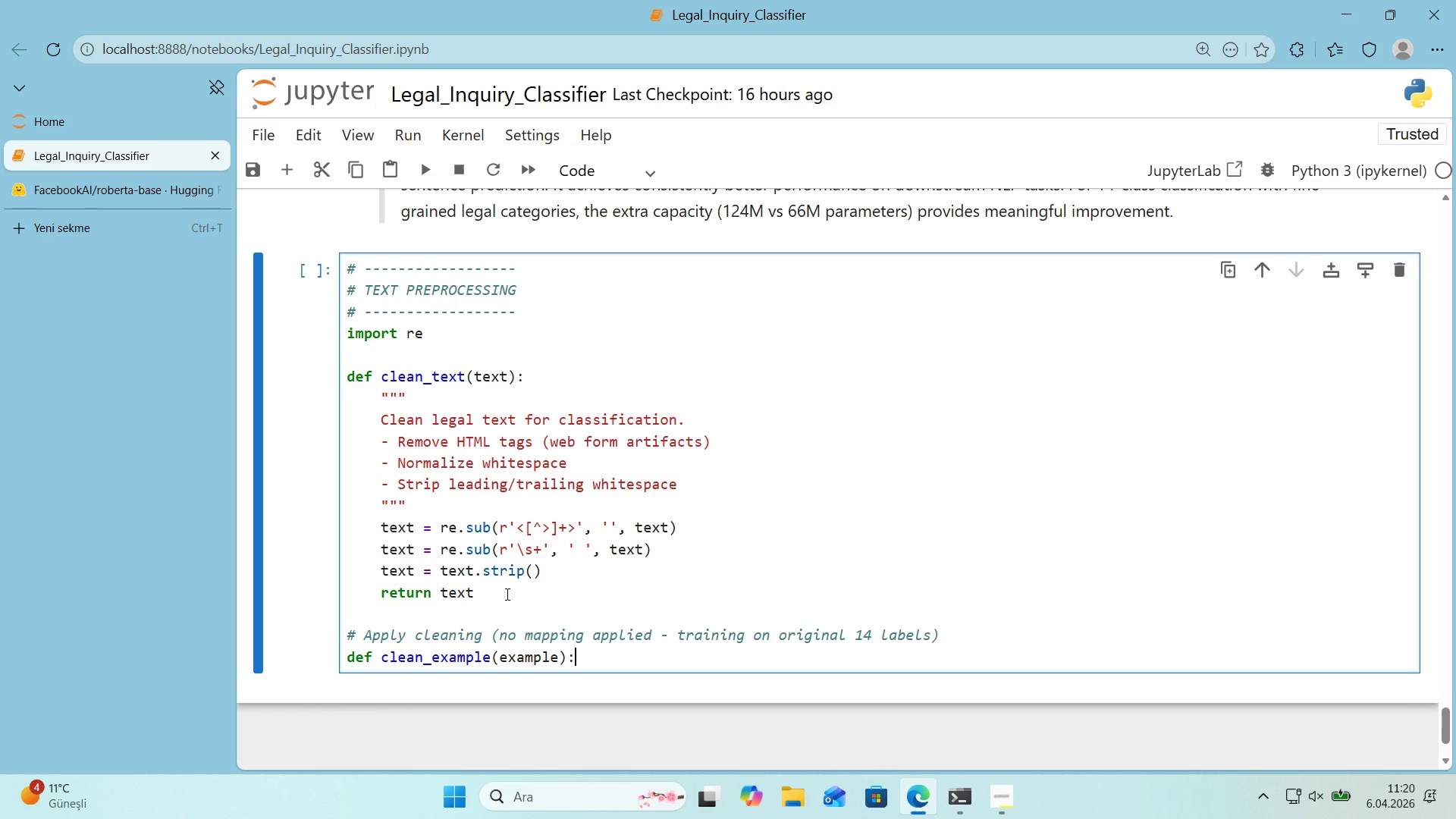 
key(Enter)
 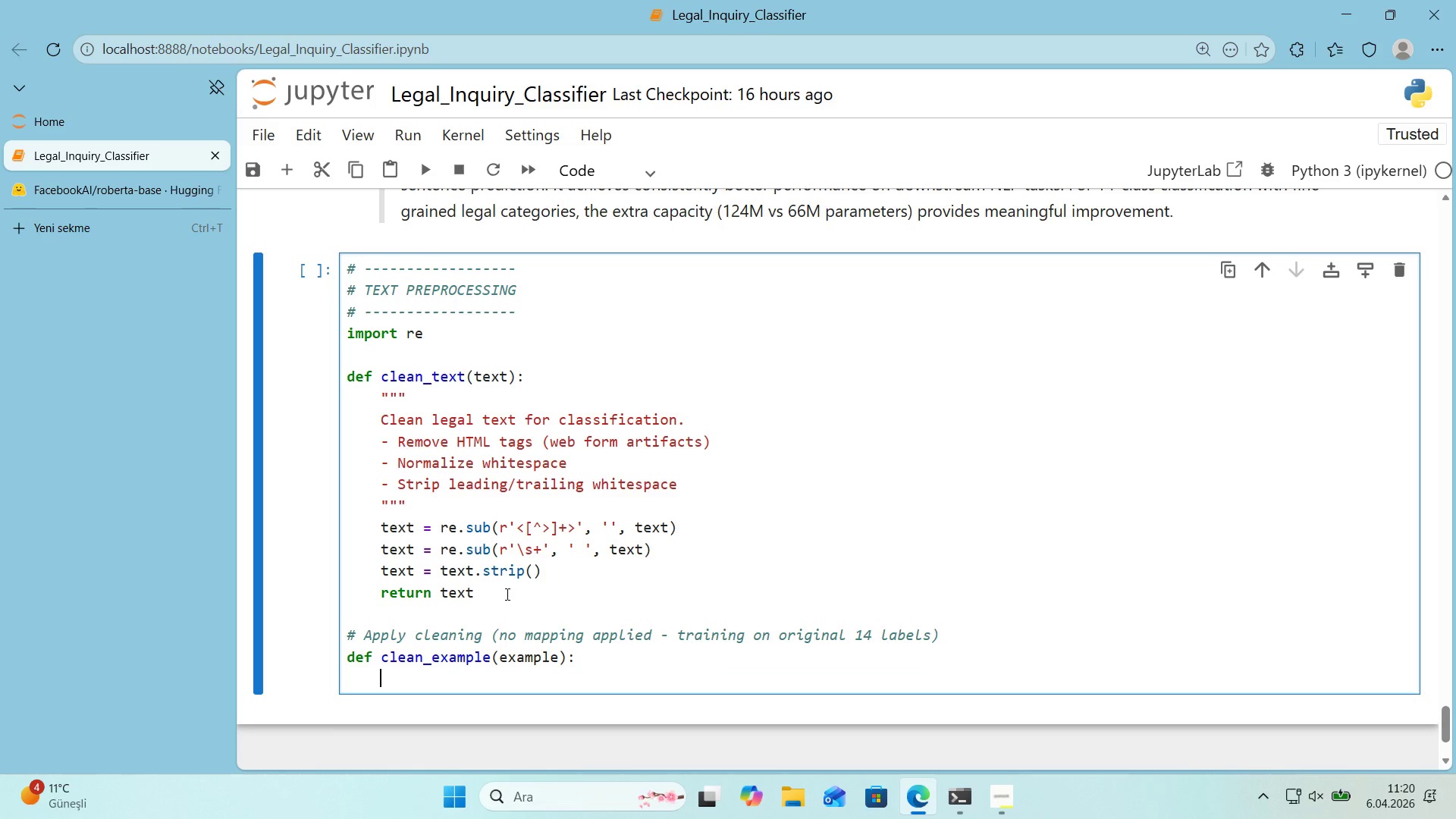 
type(example)
 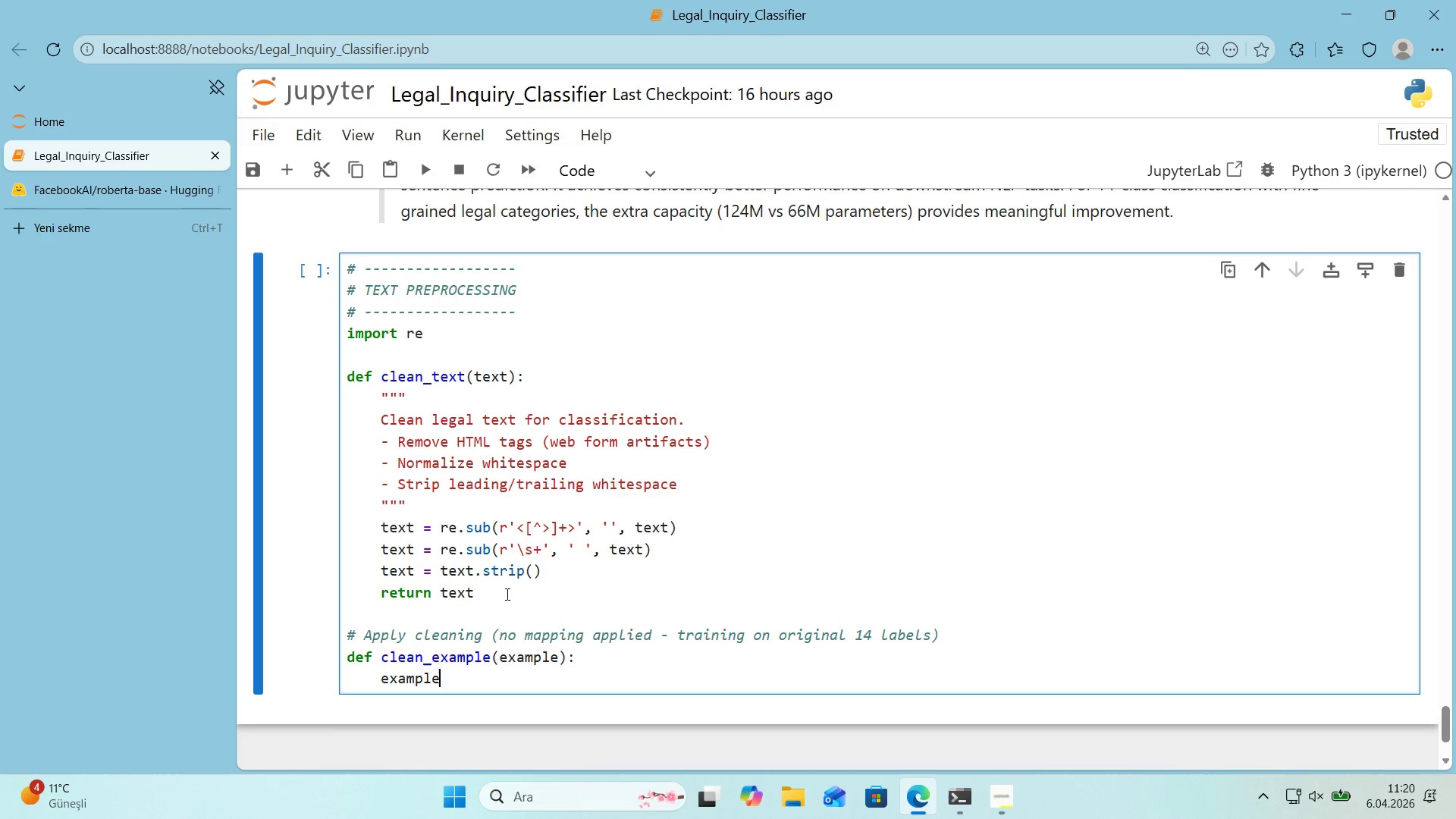 
key(Alt+Control+8)
 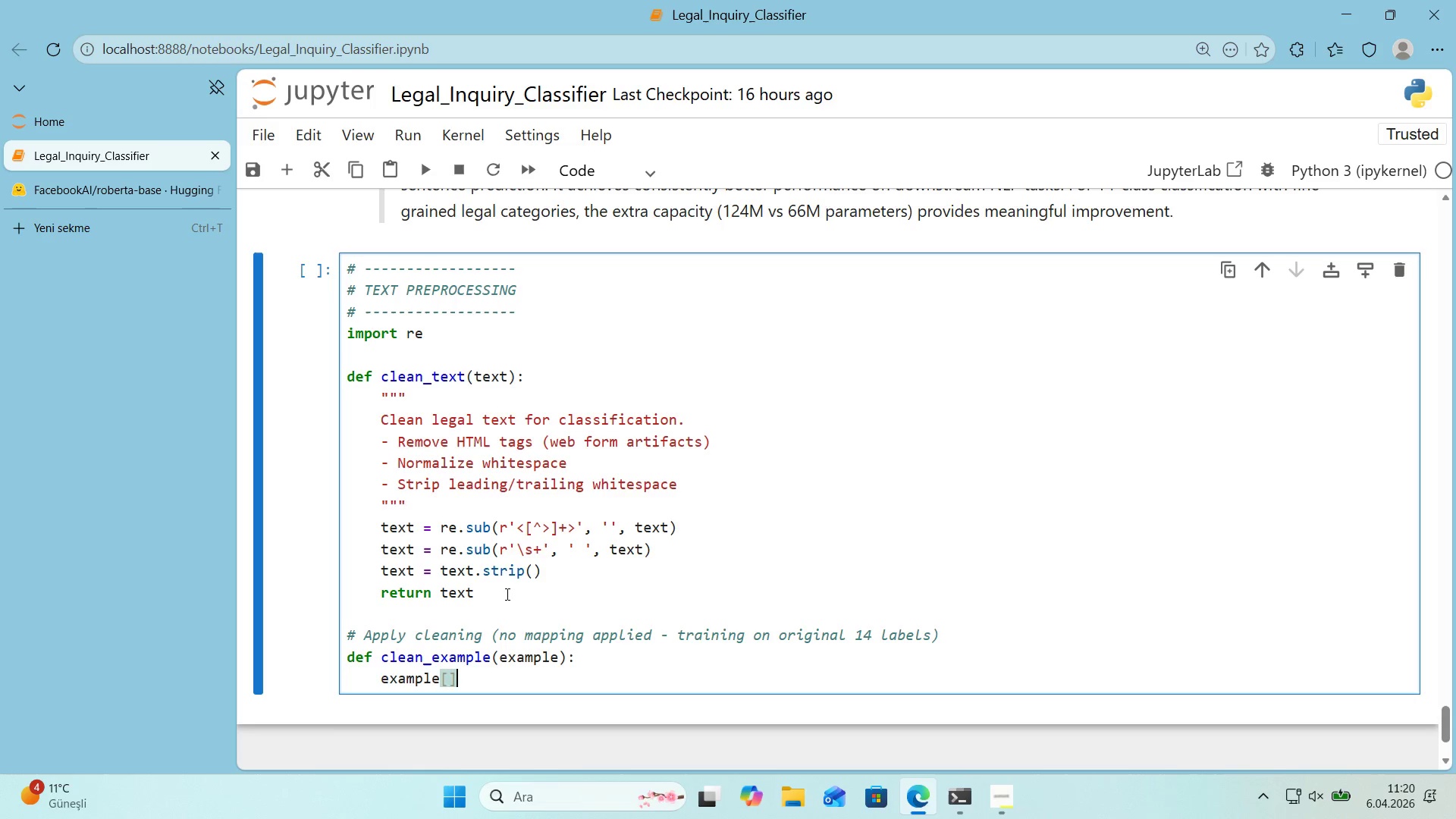 
key(Alt+Control+9)
 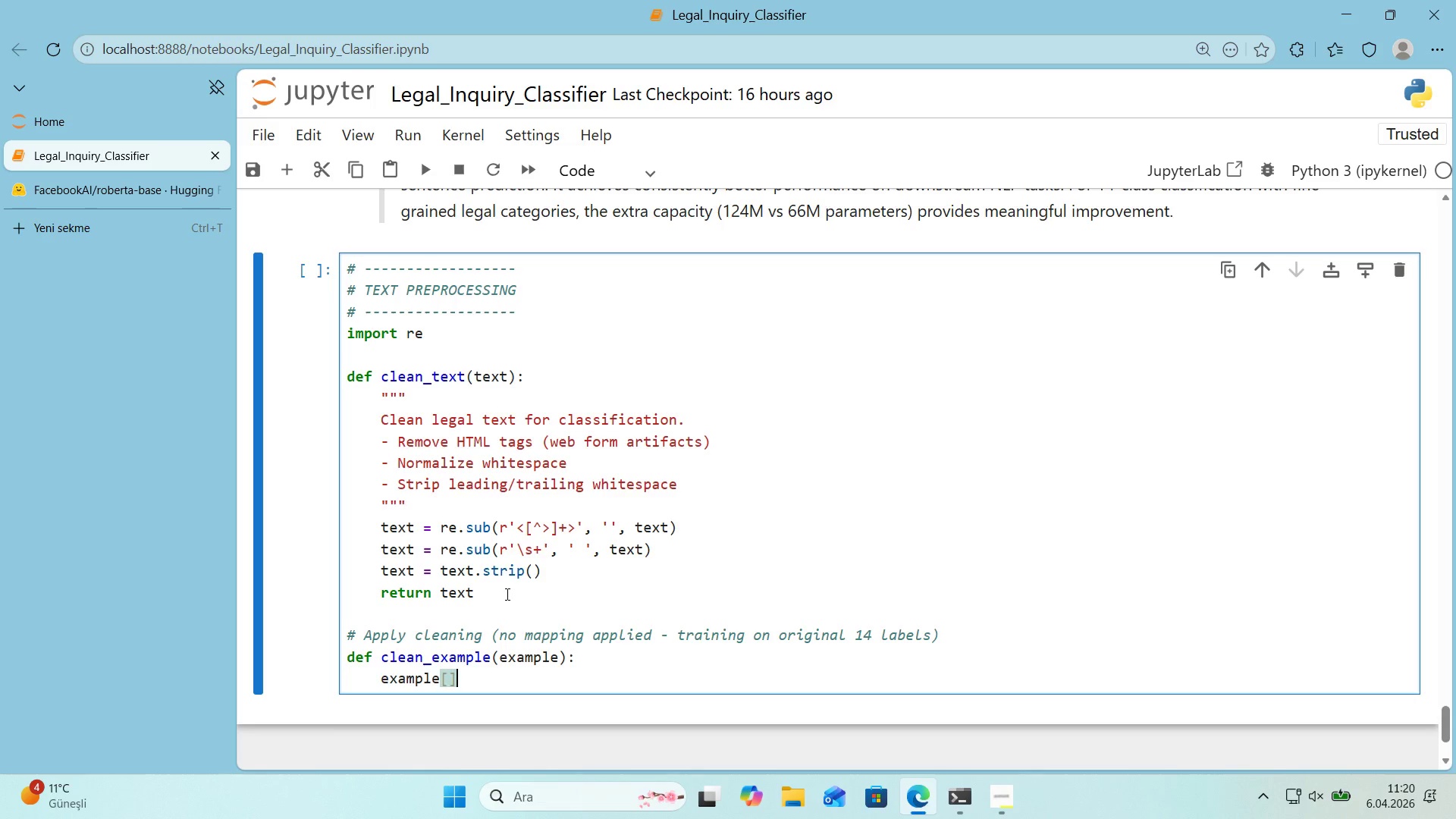 
key(ArrowLeft)
 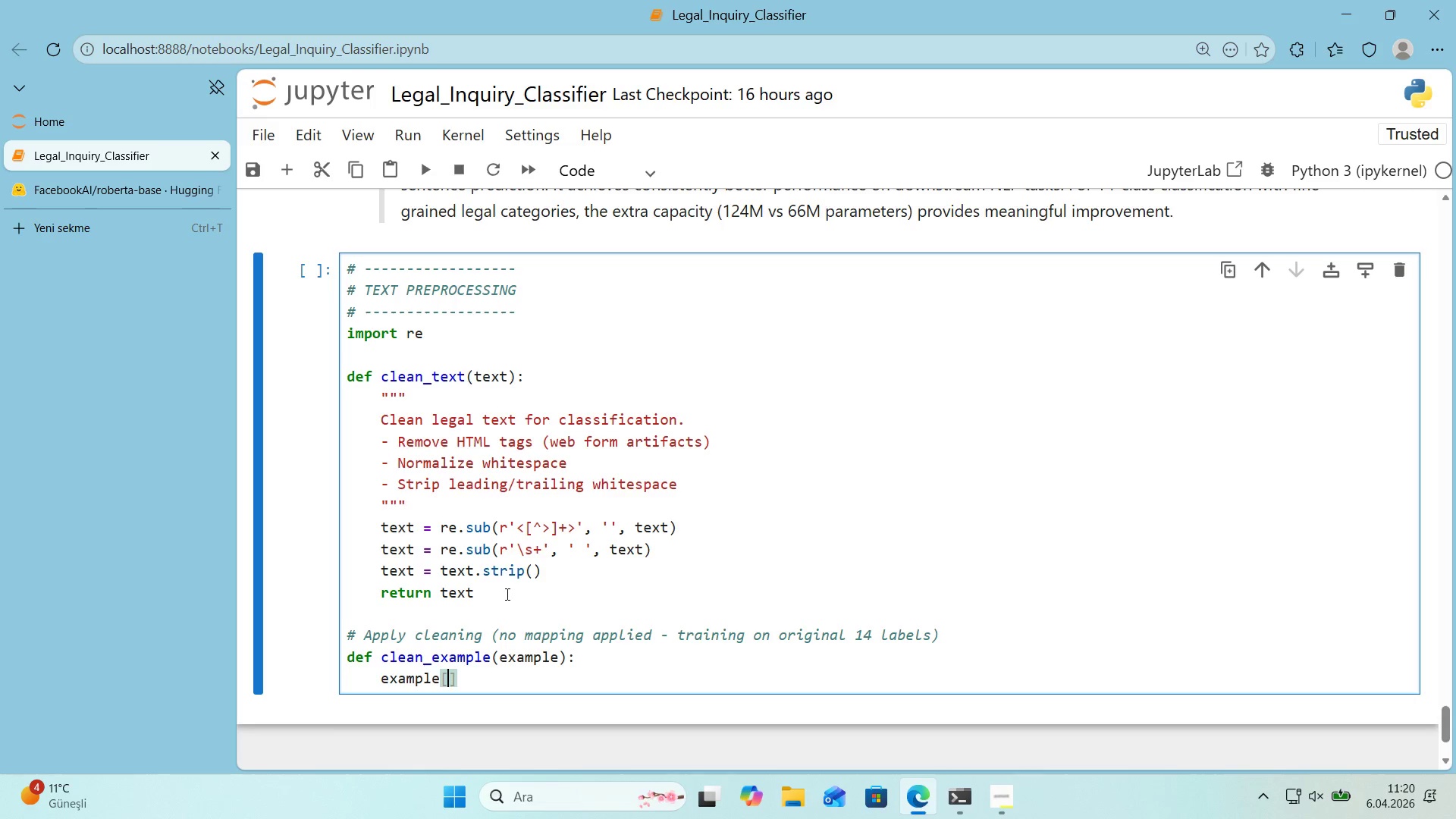 
type(@@)
 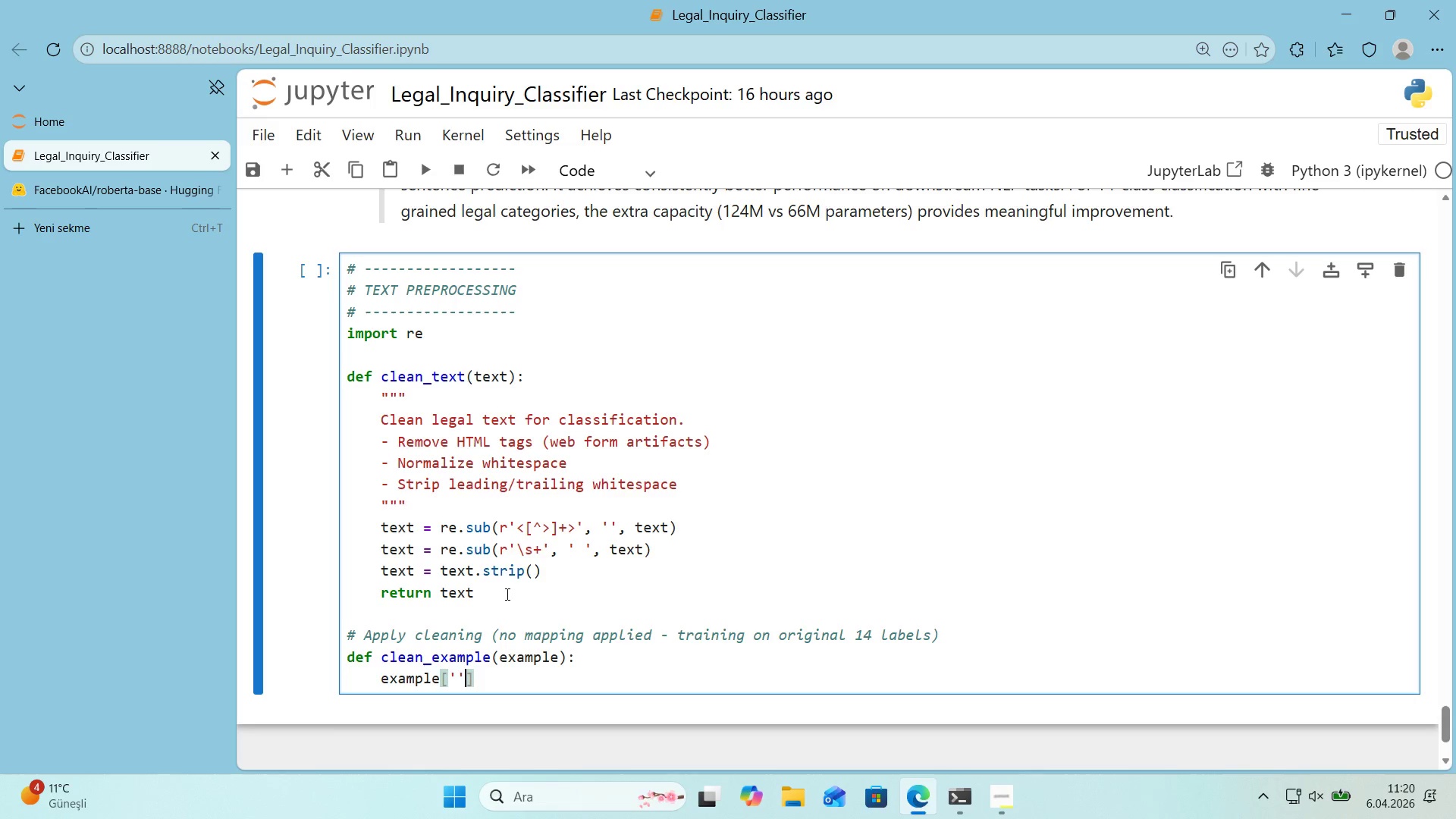 
key(ArrowLeft)
 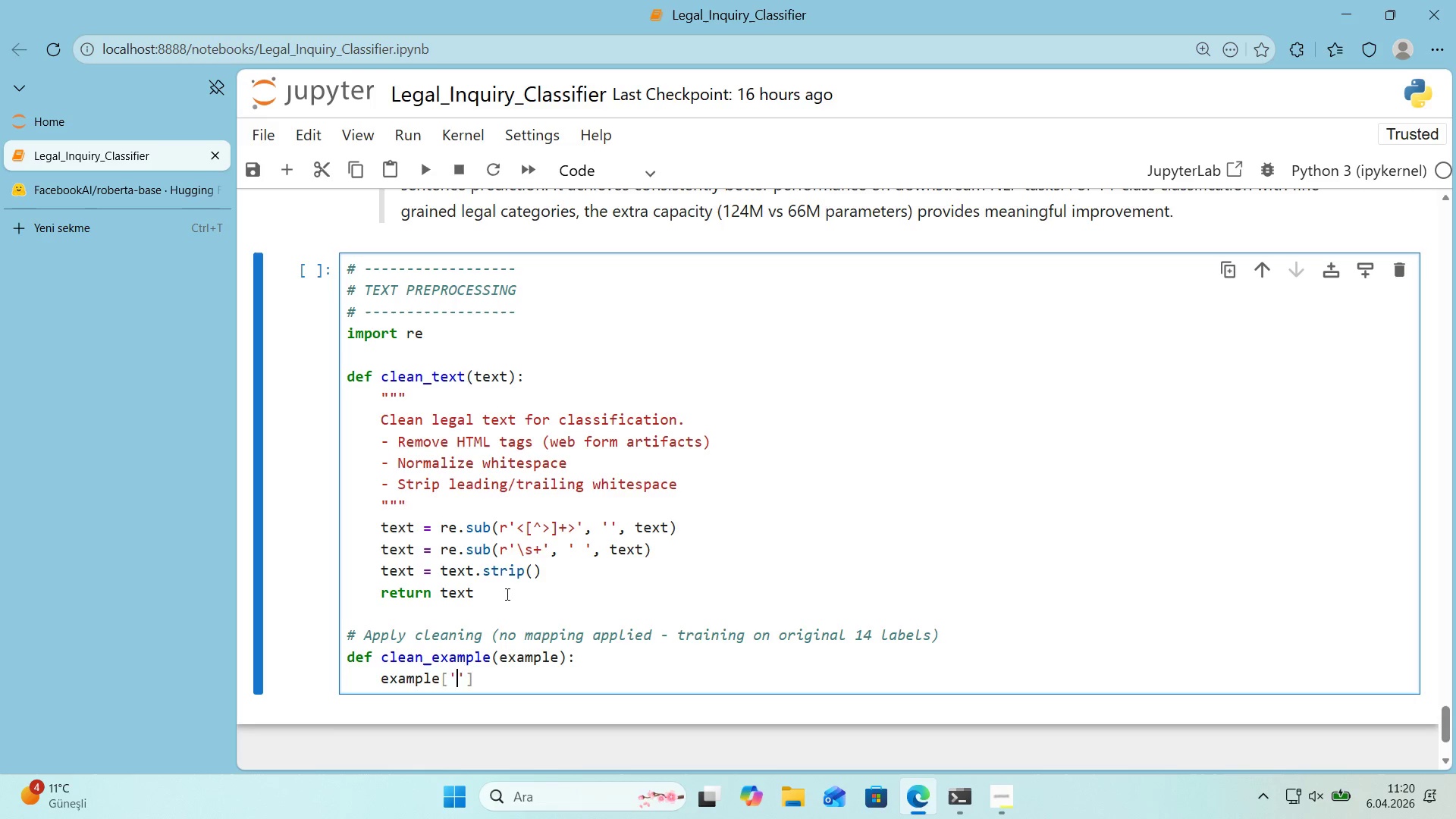 
type(text)
 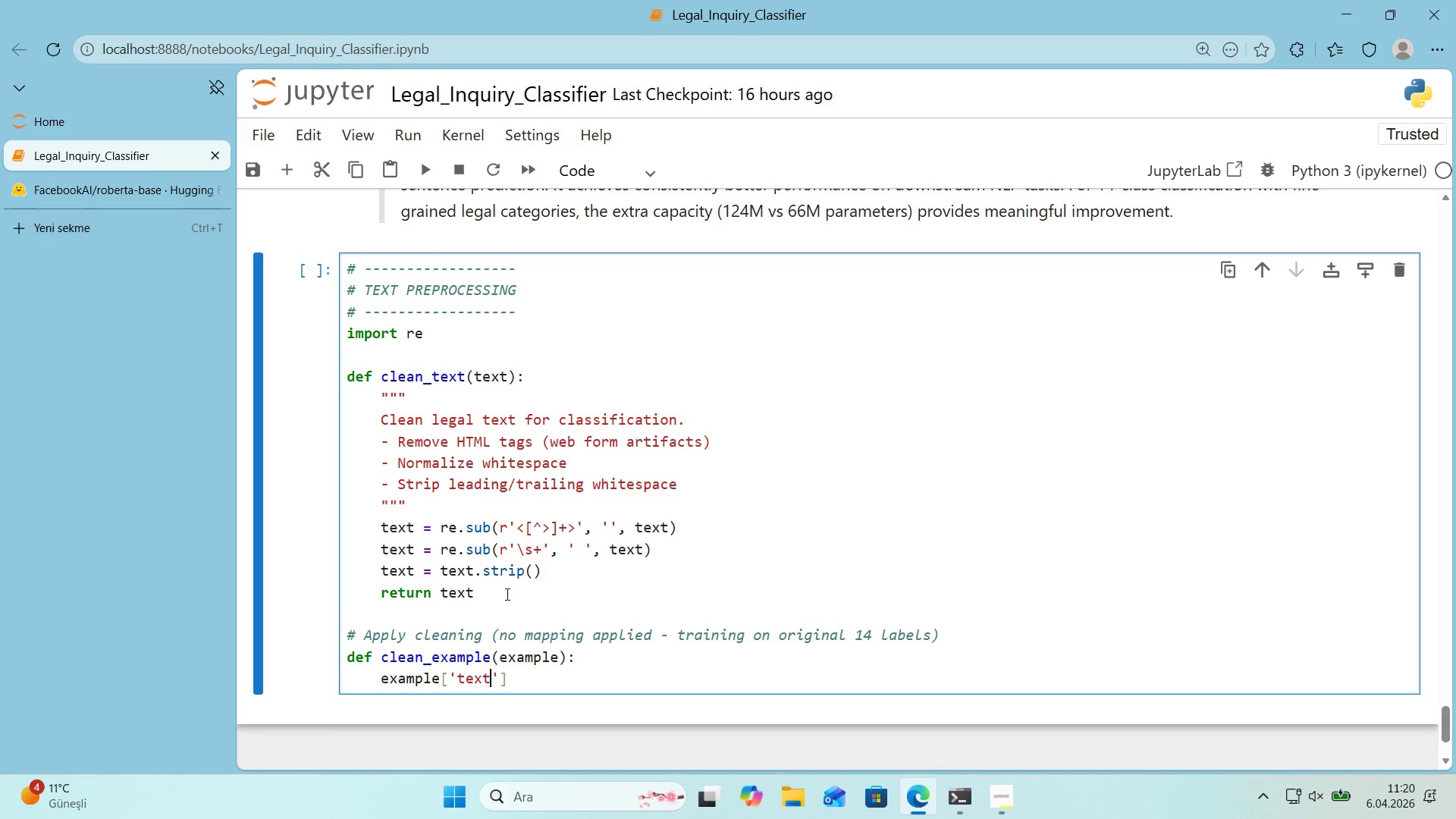 
key(ArrowRight)
 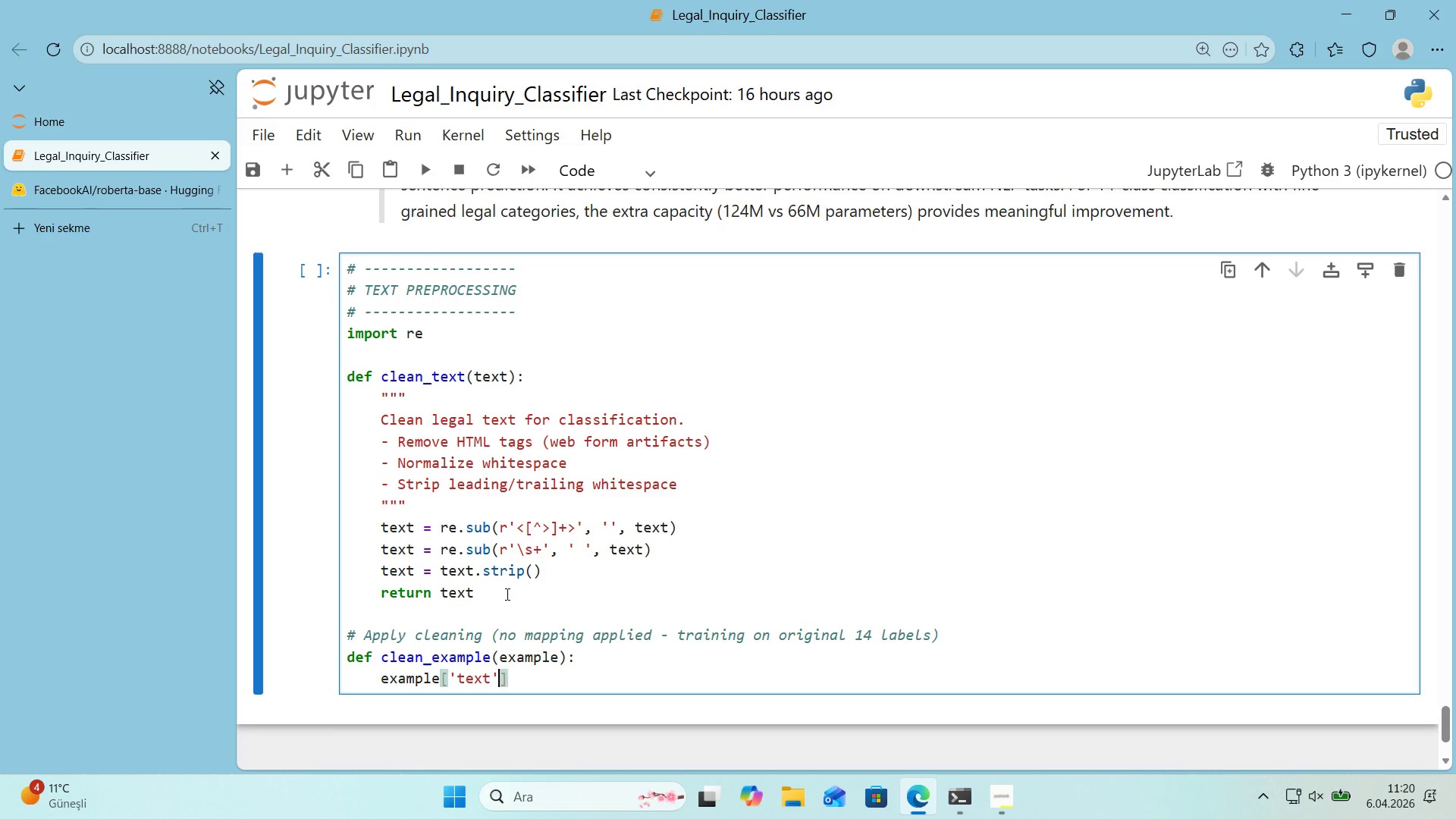 
key(ArrowRight)
 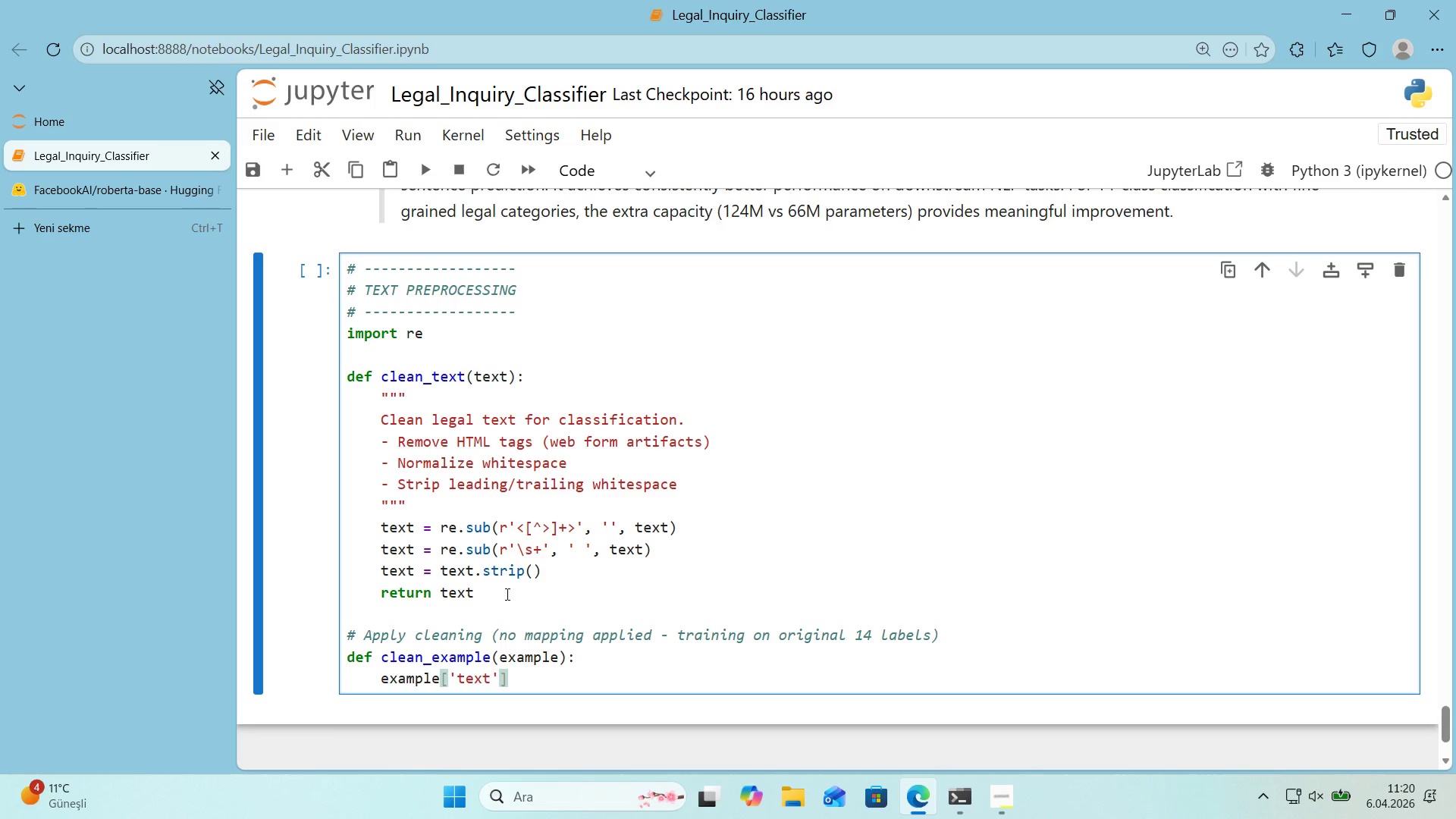 
type( ) clean_text*()
 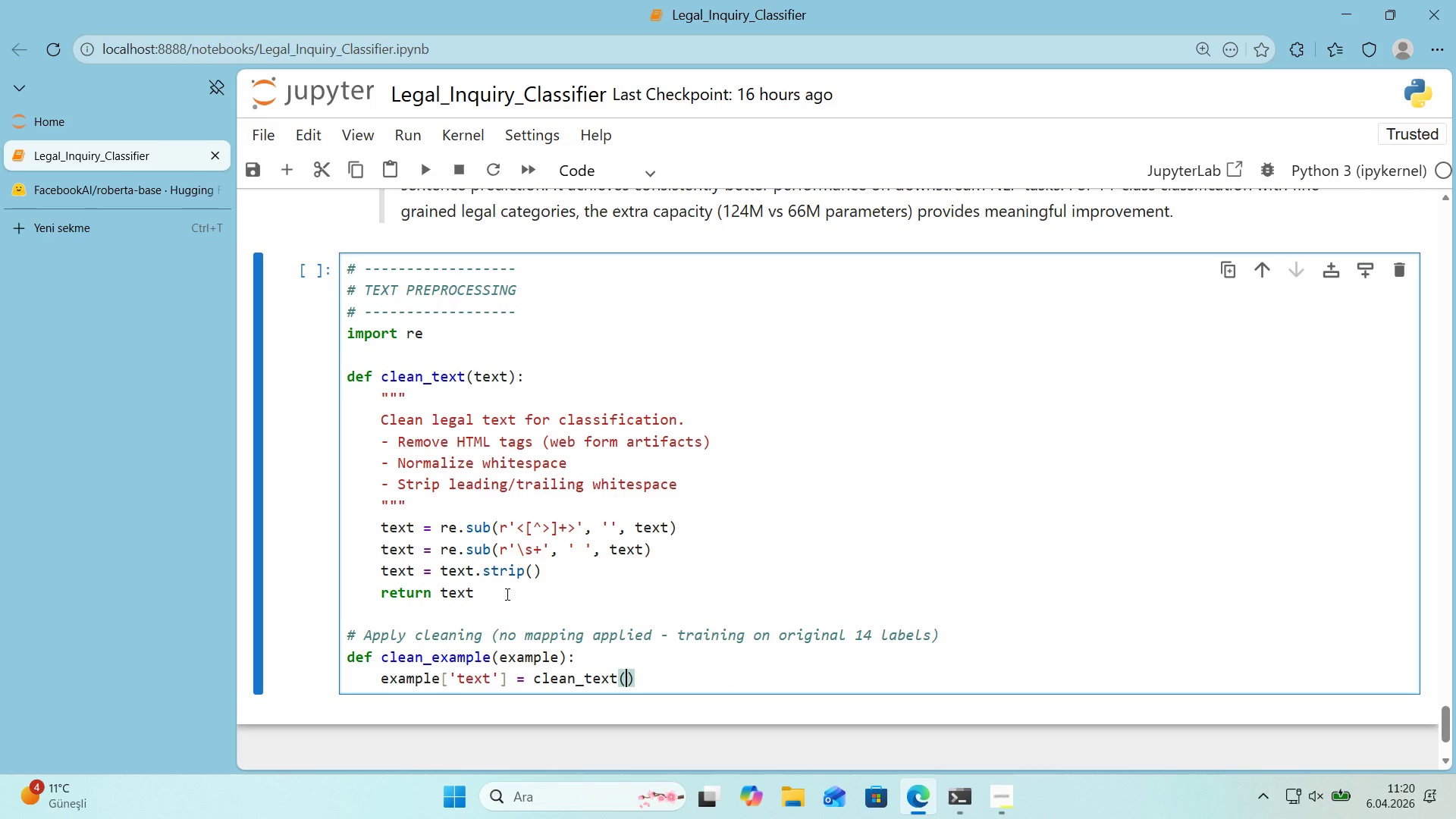 
 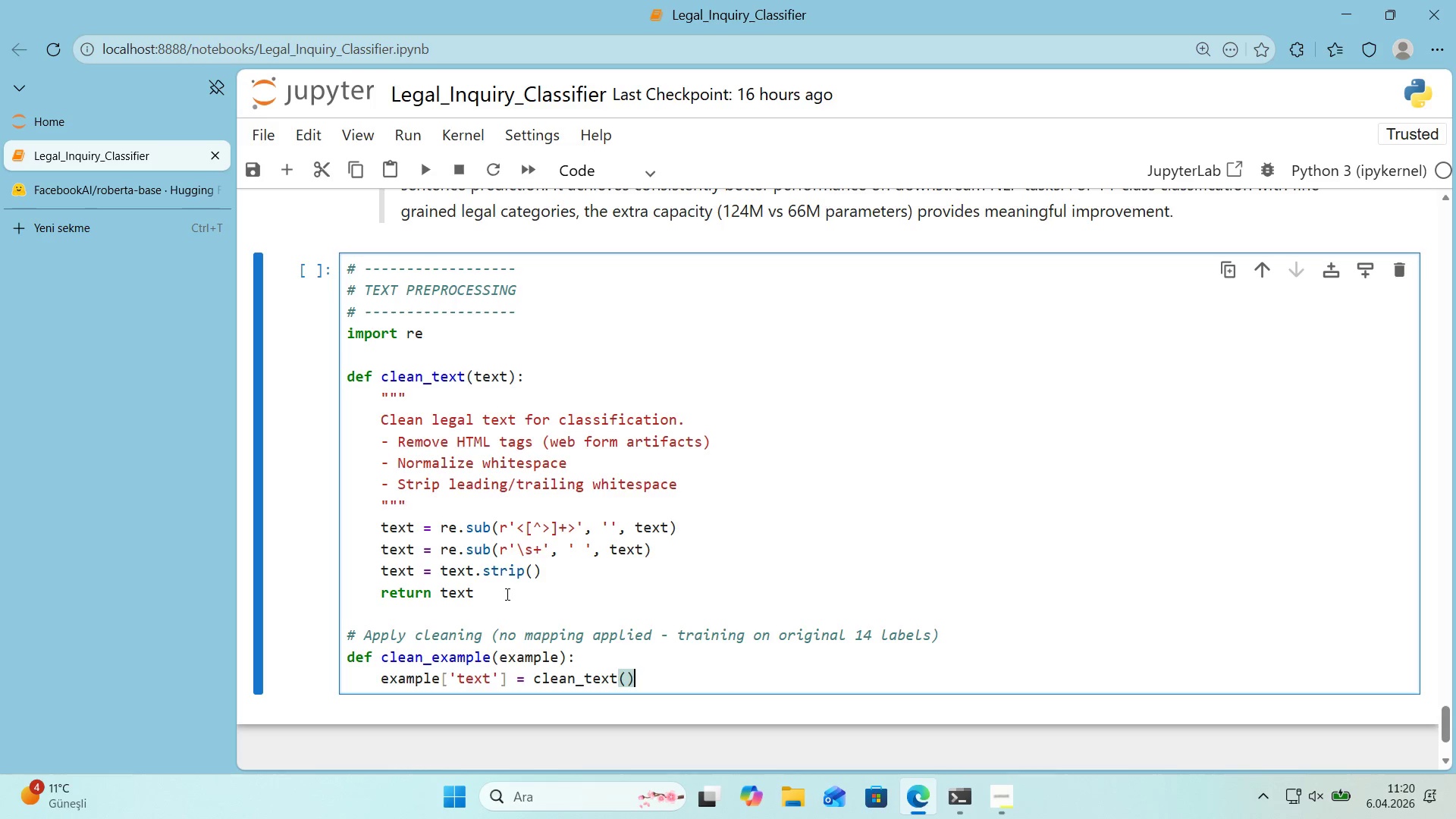 
key(ArrowLeft)
 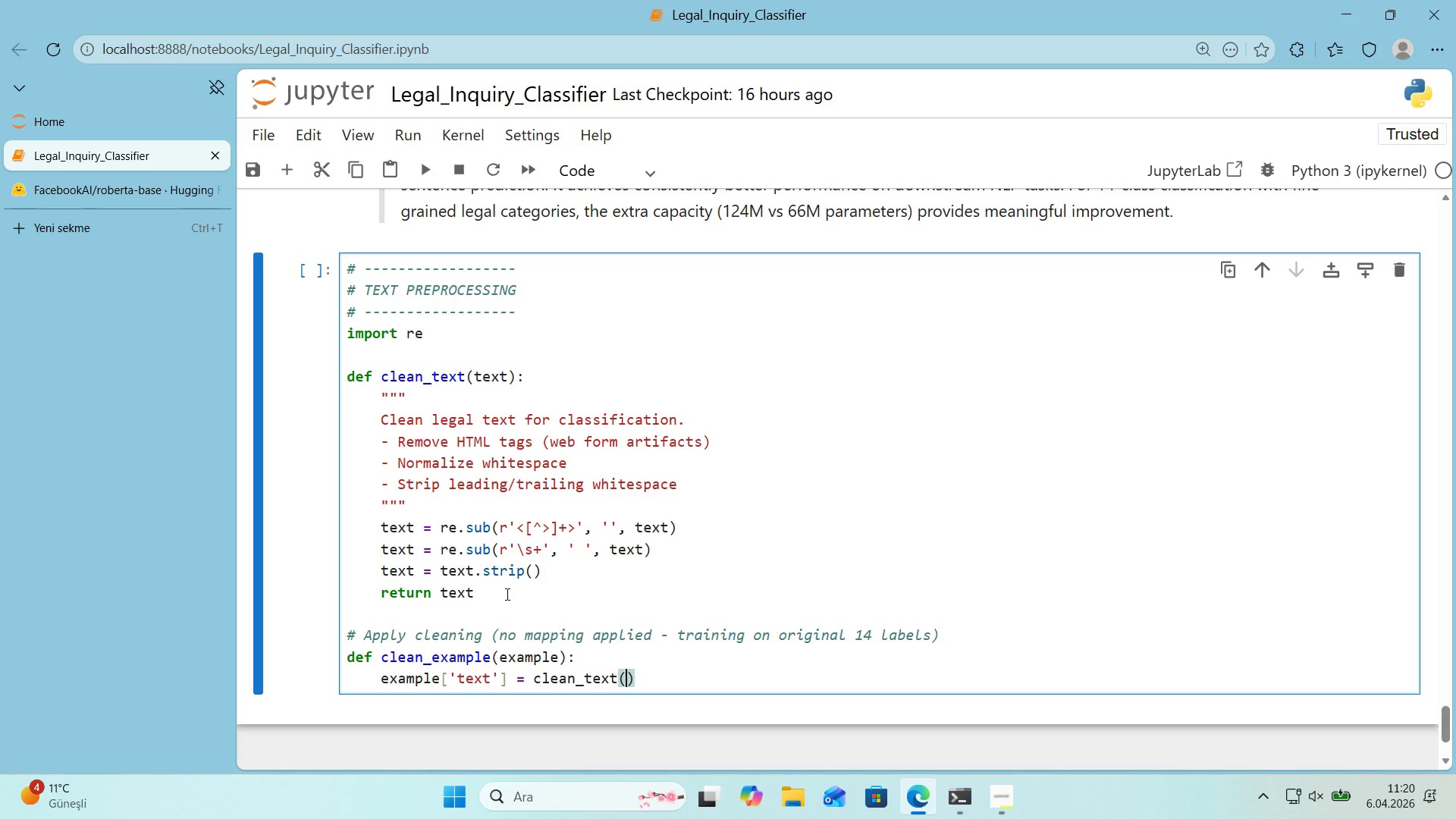 
type(example)
 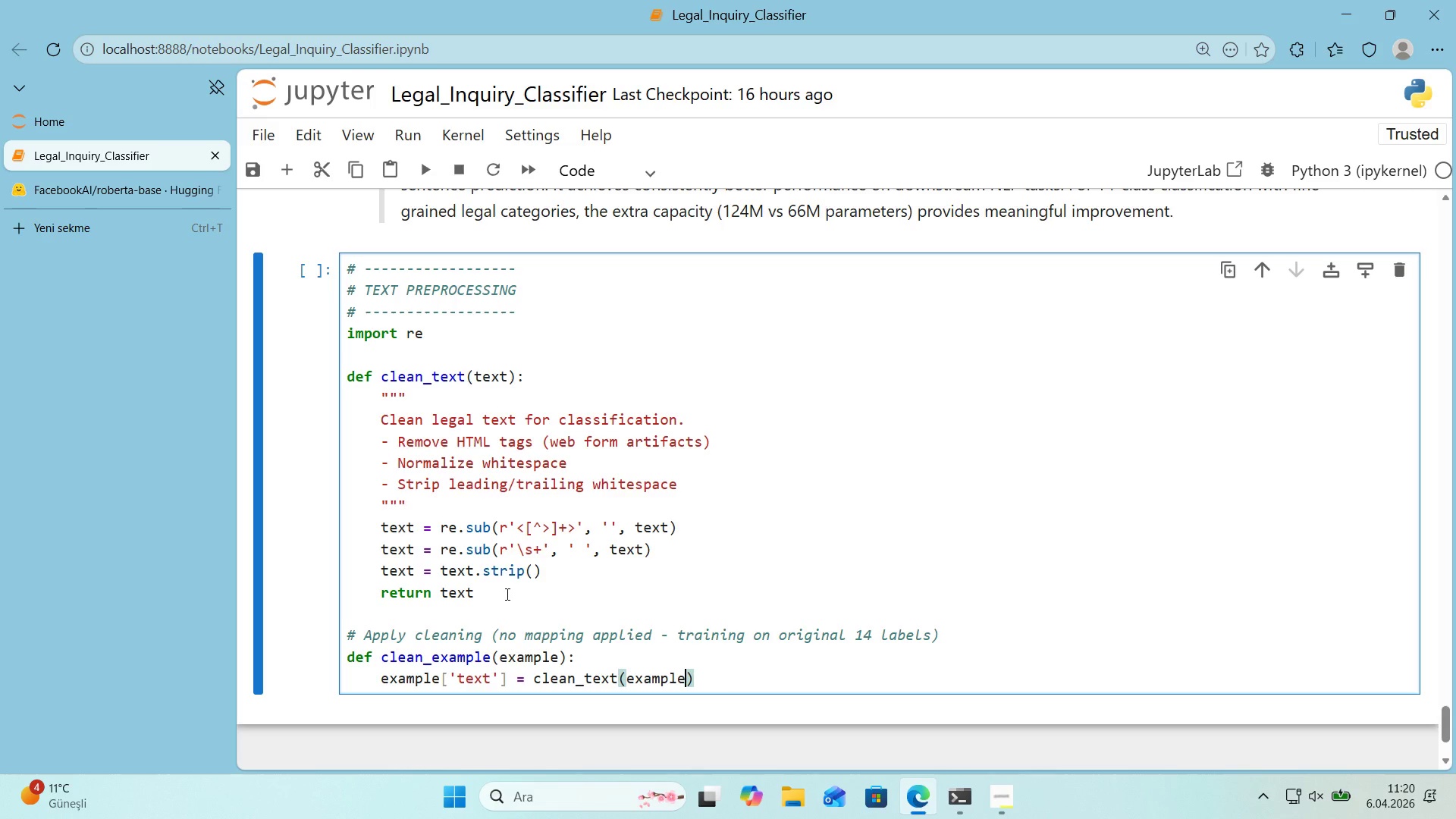 
key(Alt+Control+8)
 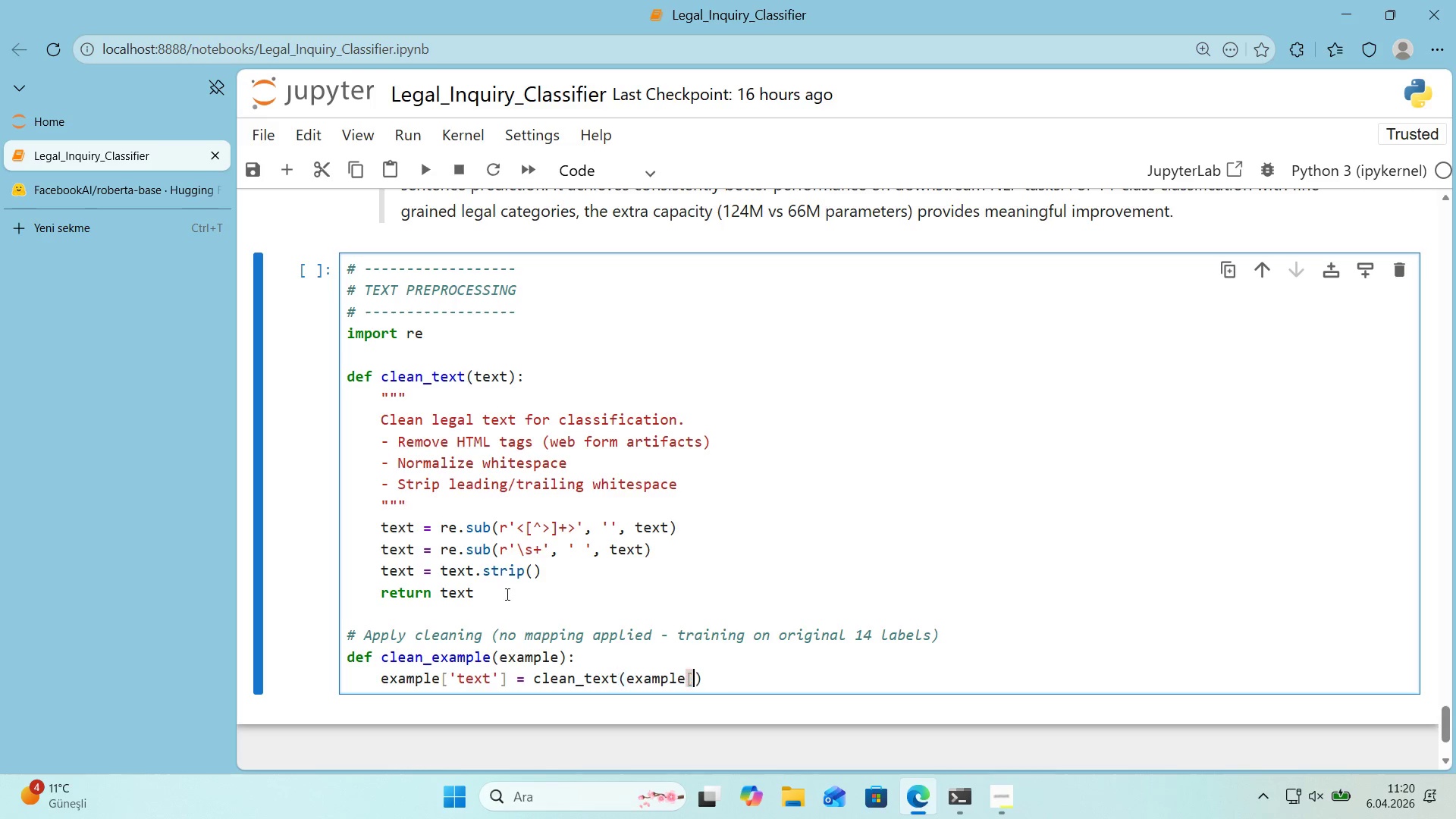 
key(Alt+Control+9)
 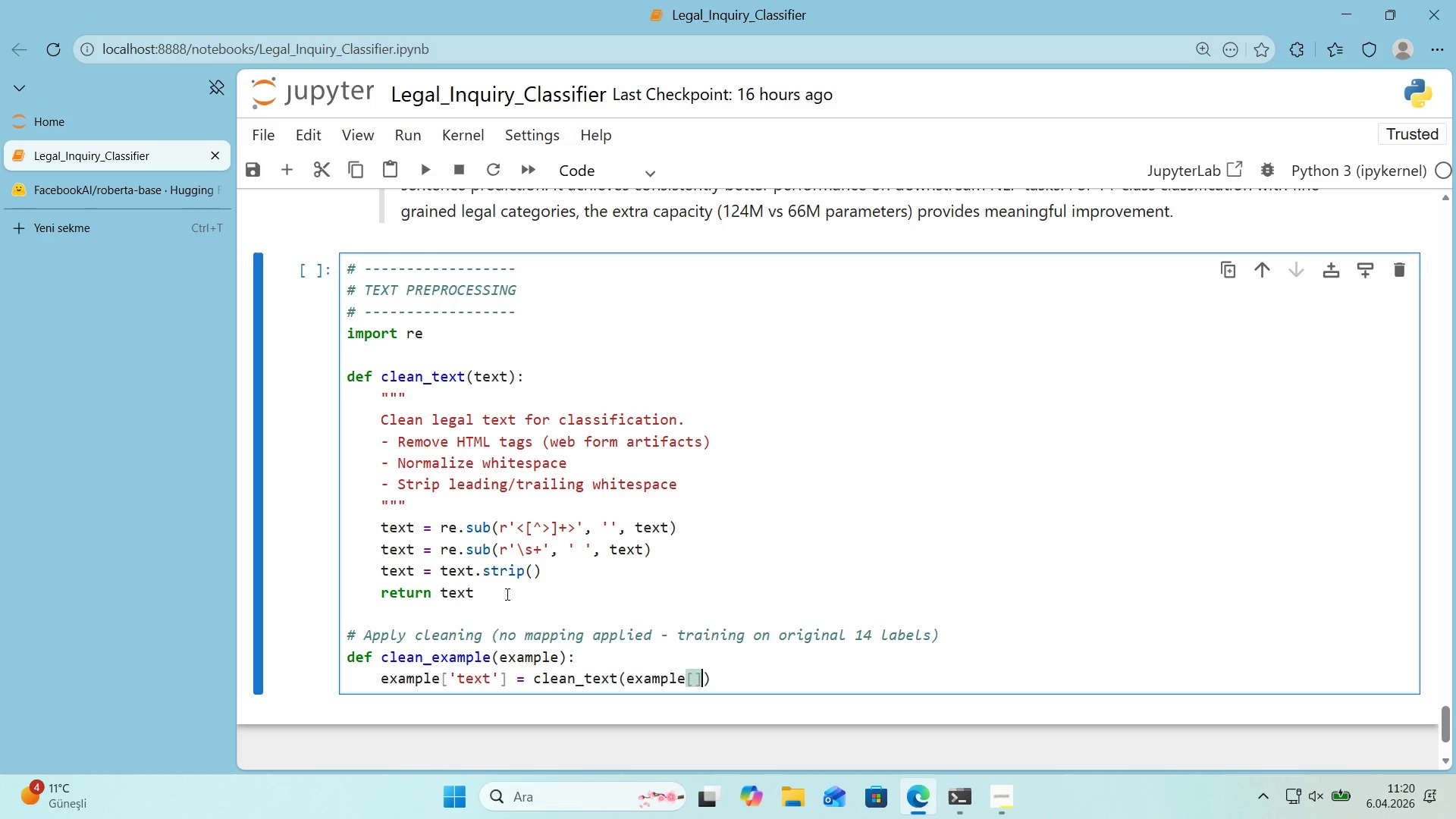 
key(ArrowLeft)
 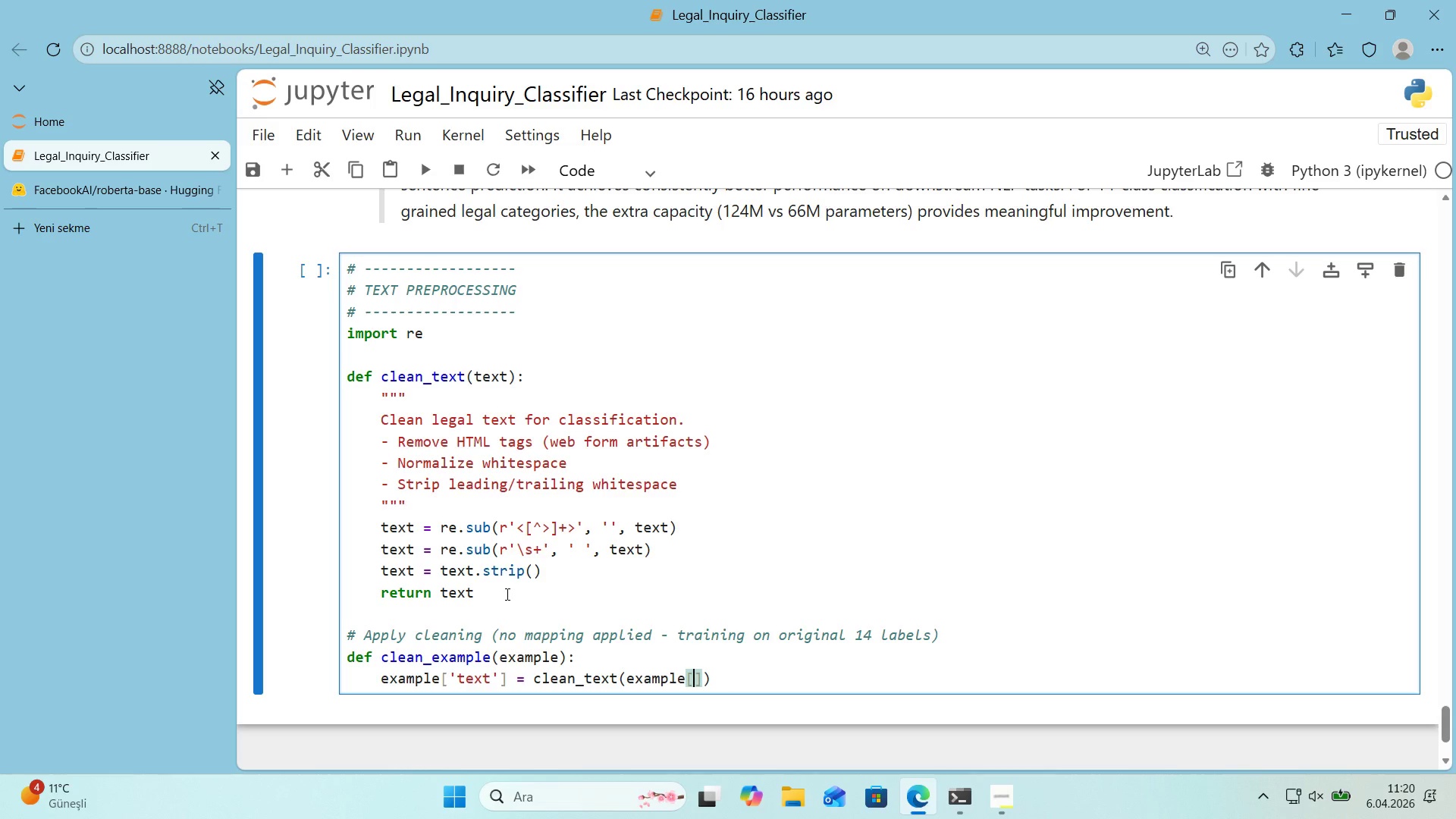 
type(@@)
 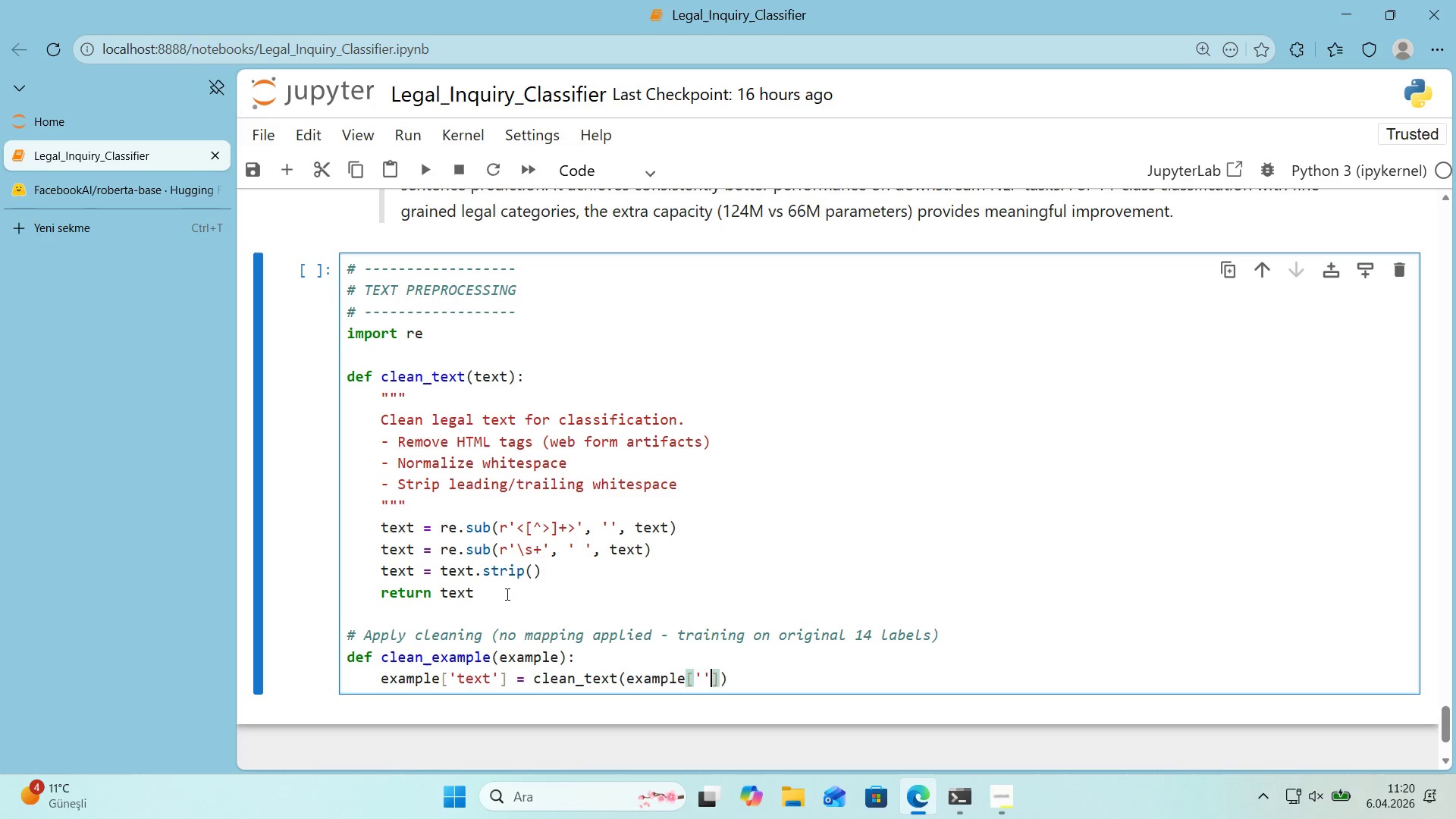 
key(ArrowLeft)
 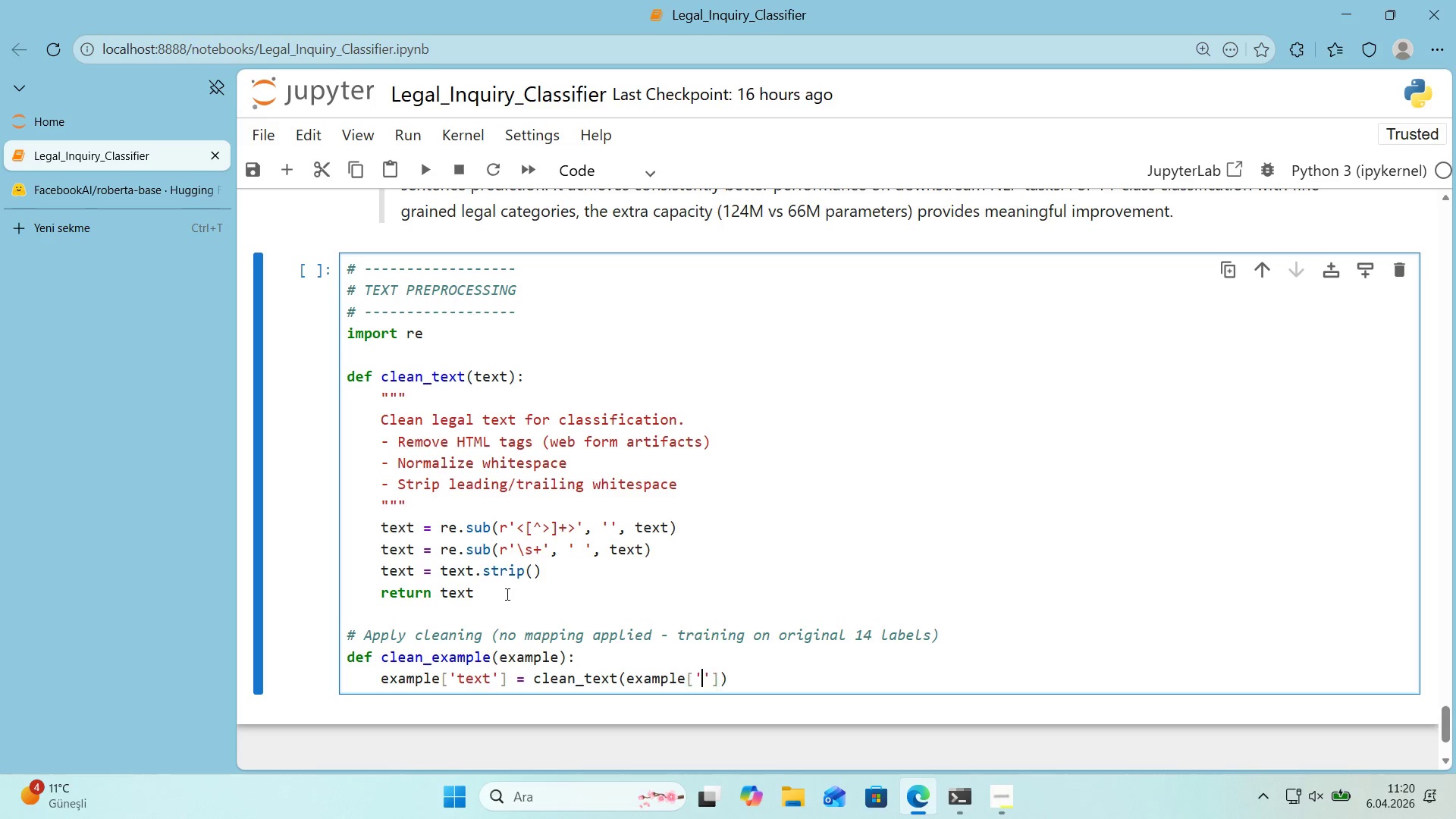 
type(text)
 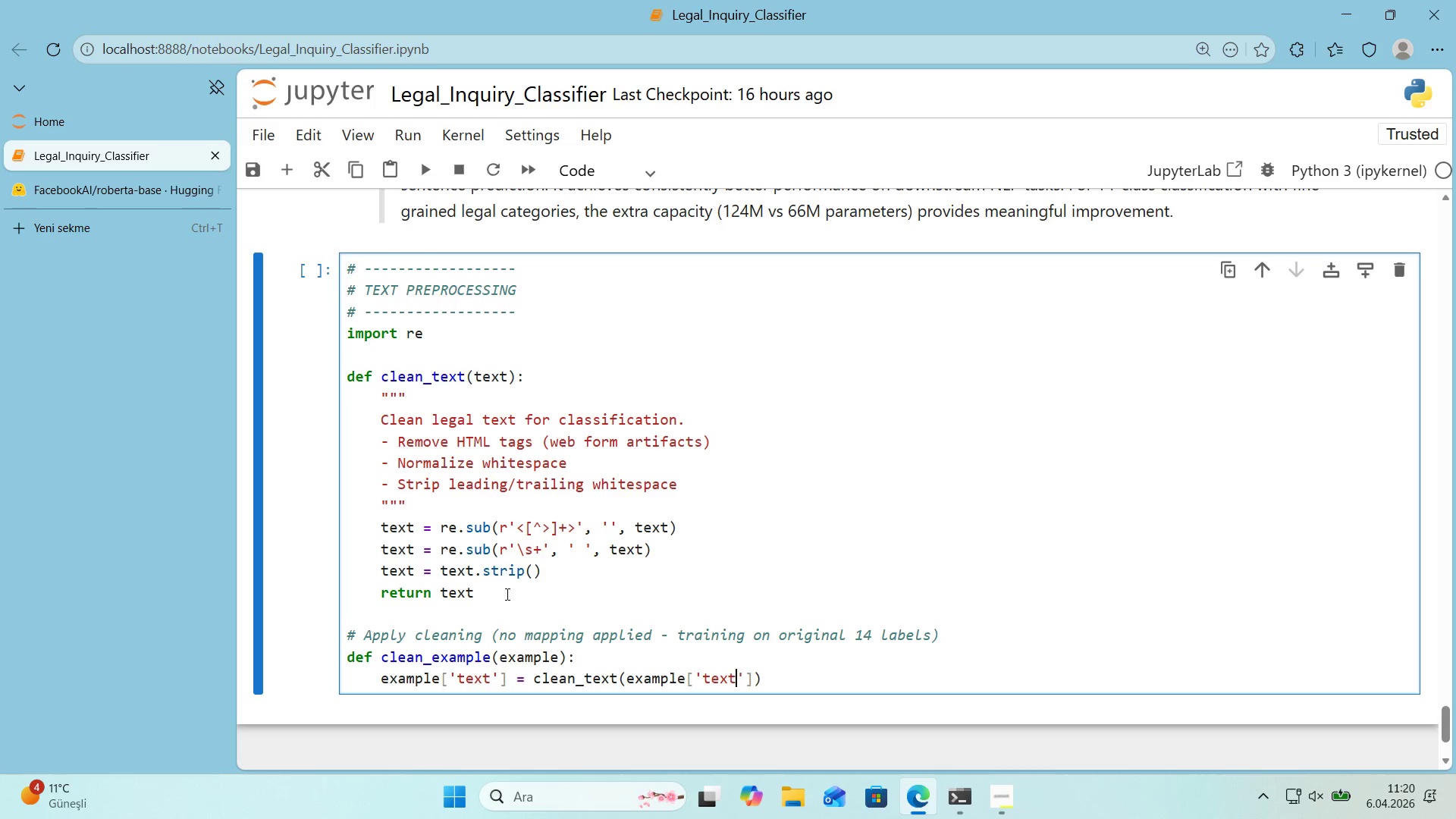 
key(ArrowRight)
 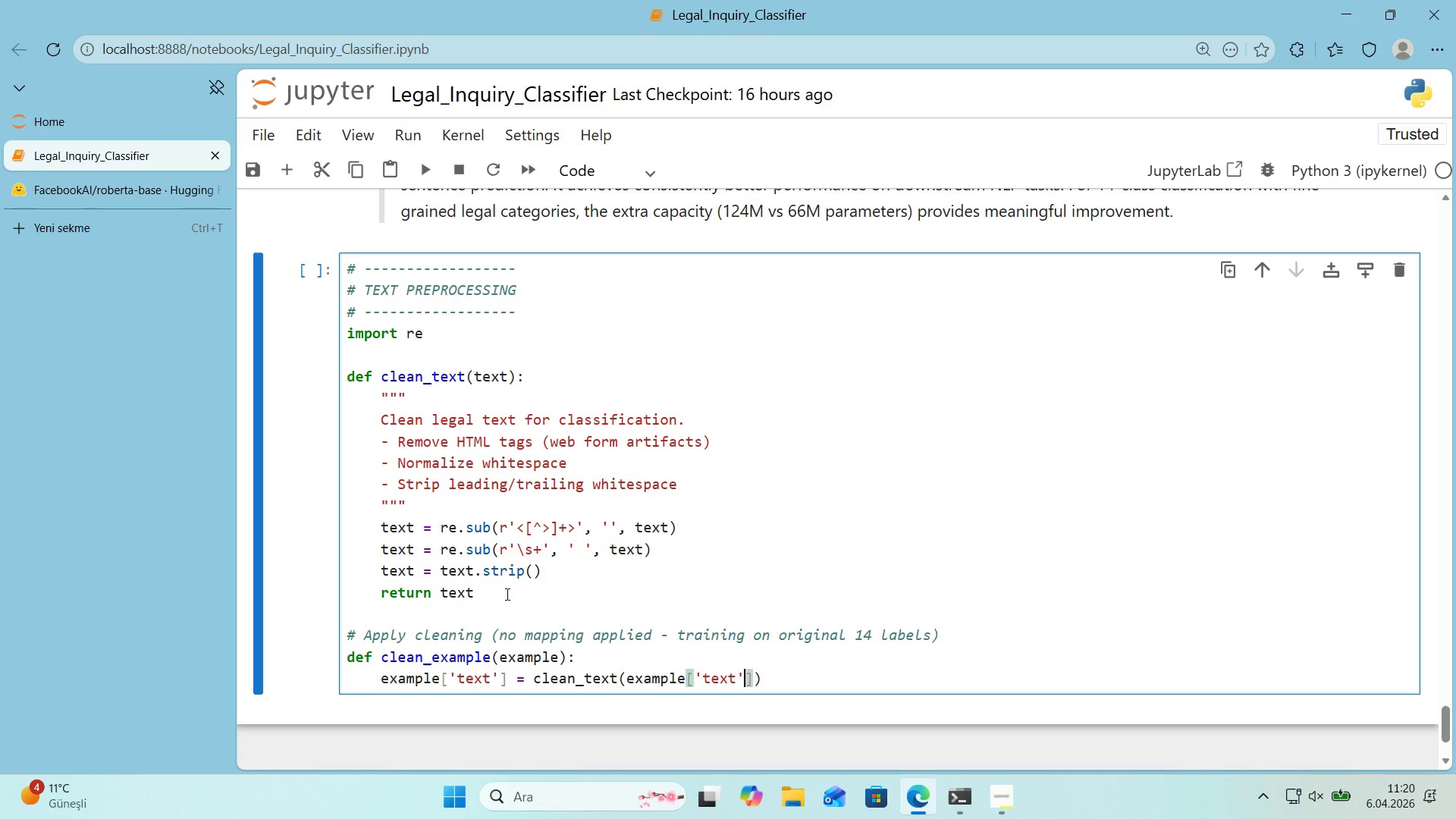 
key(ArrowRight)
 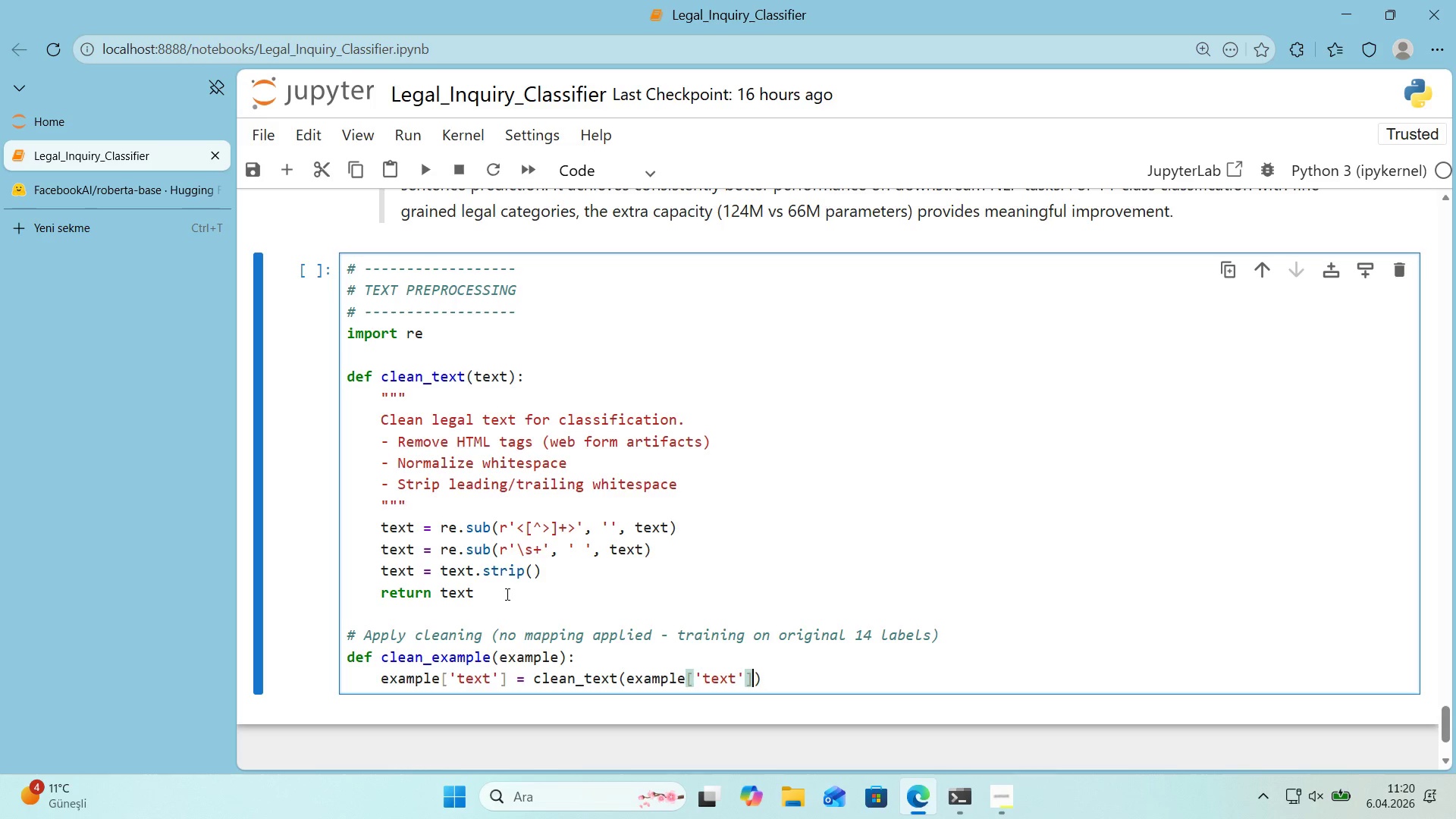 
key(ArrowRight)
 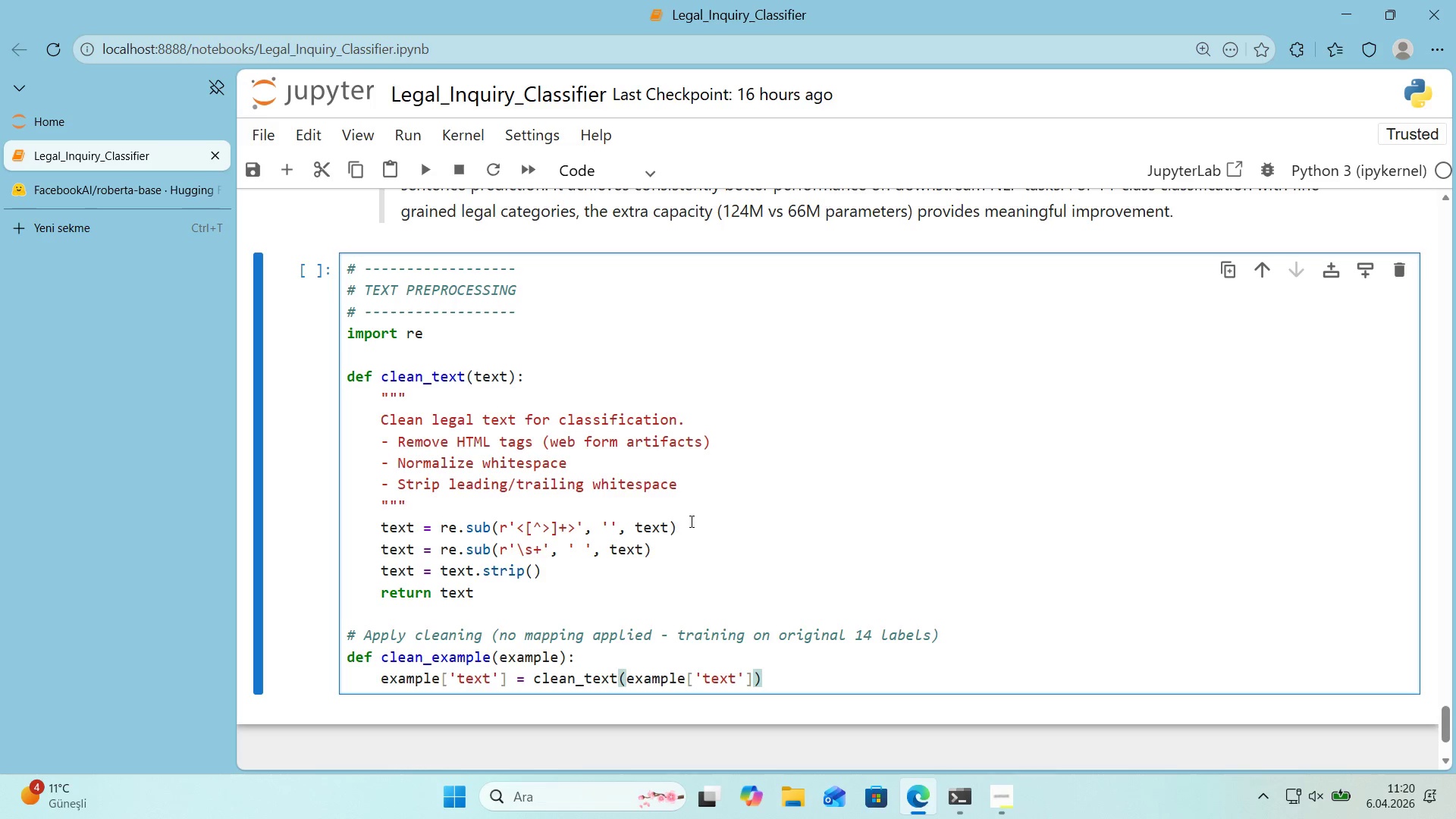 
scroll: coordinate [681, 499], scroll_direction: down, amount: 1.0
 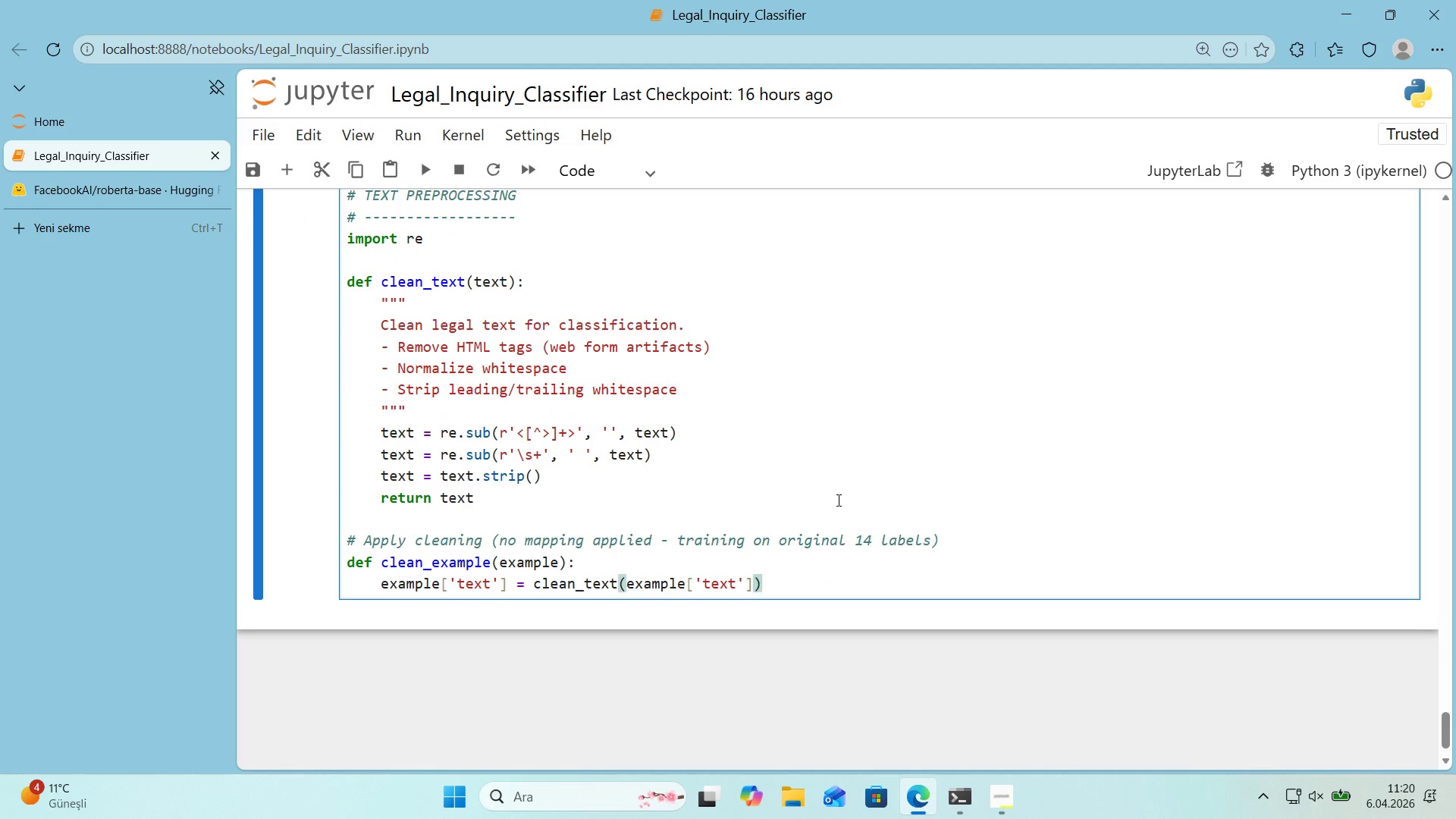 
key(Enter)
 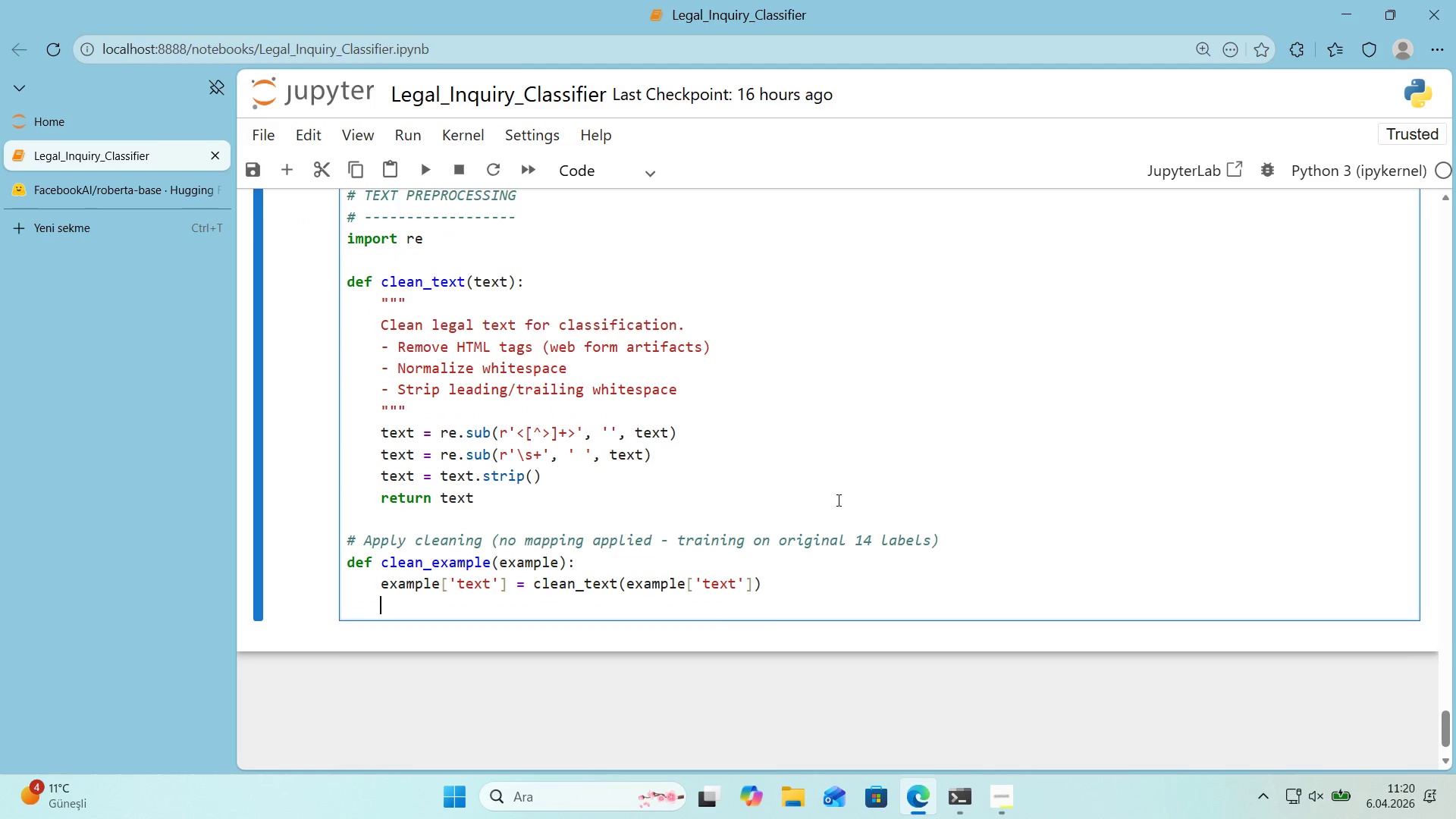 
type(return example)
 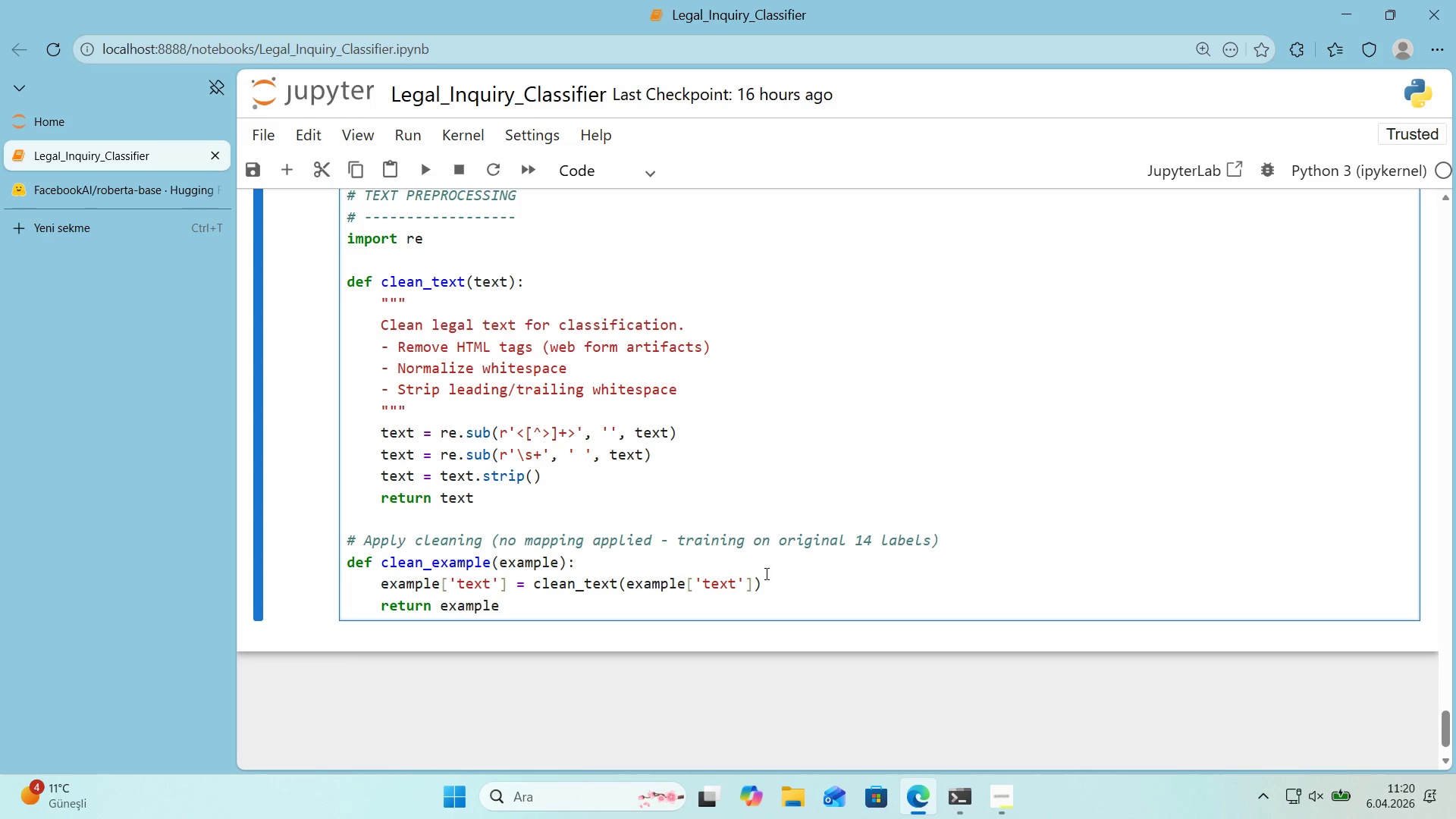 
wait(16.81)
 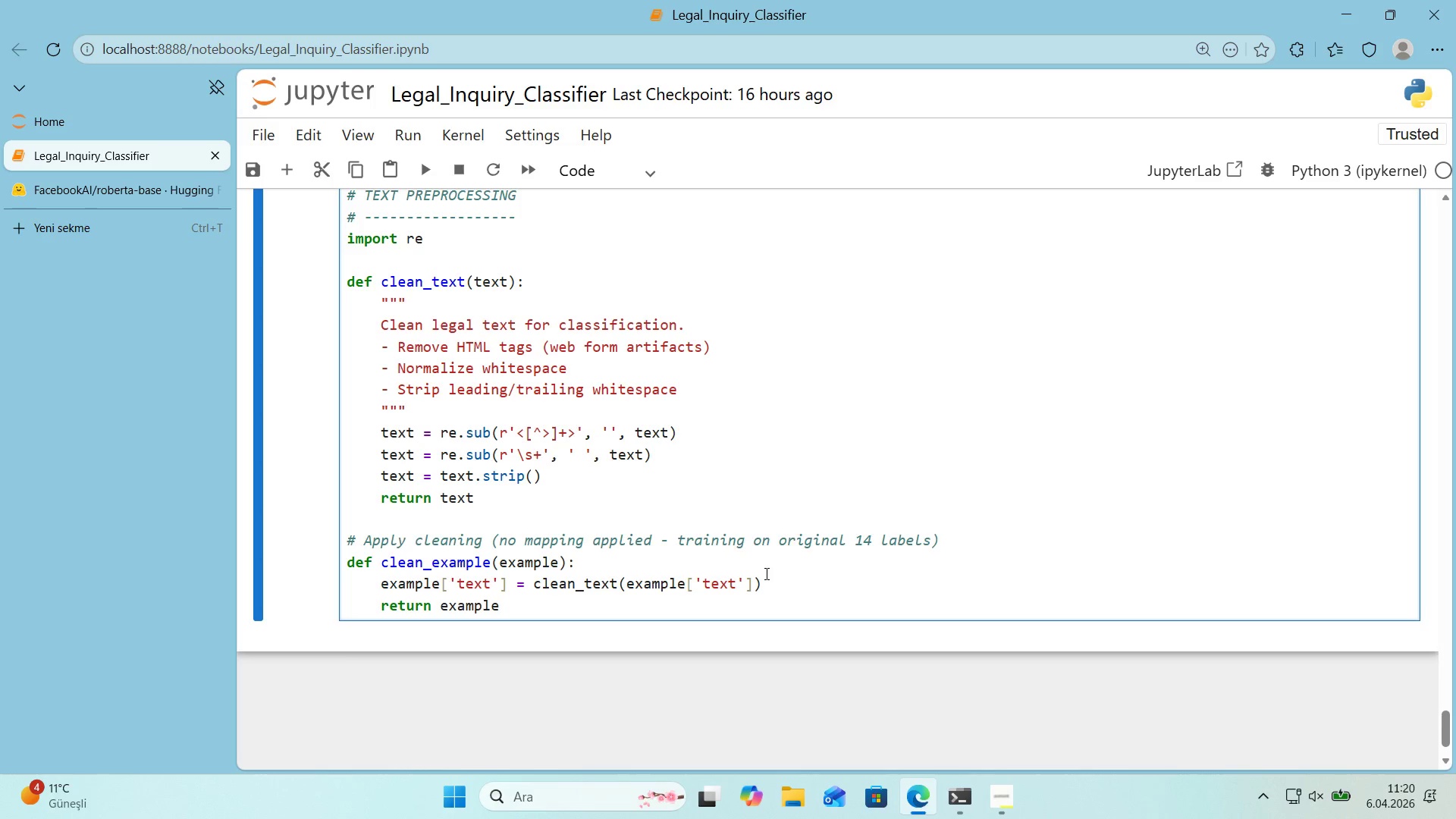 
key(Enter)
 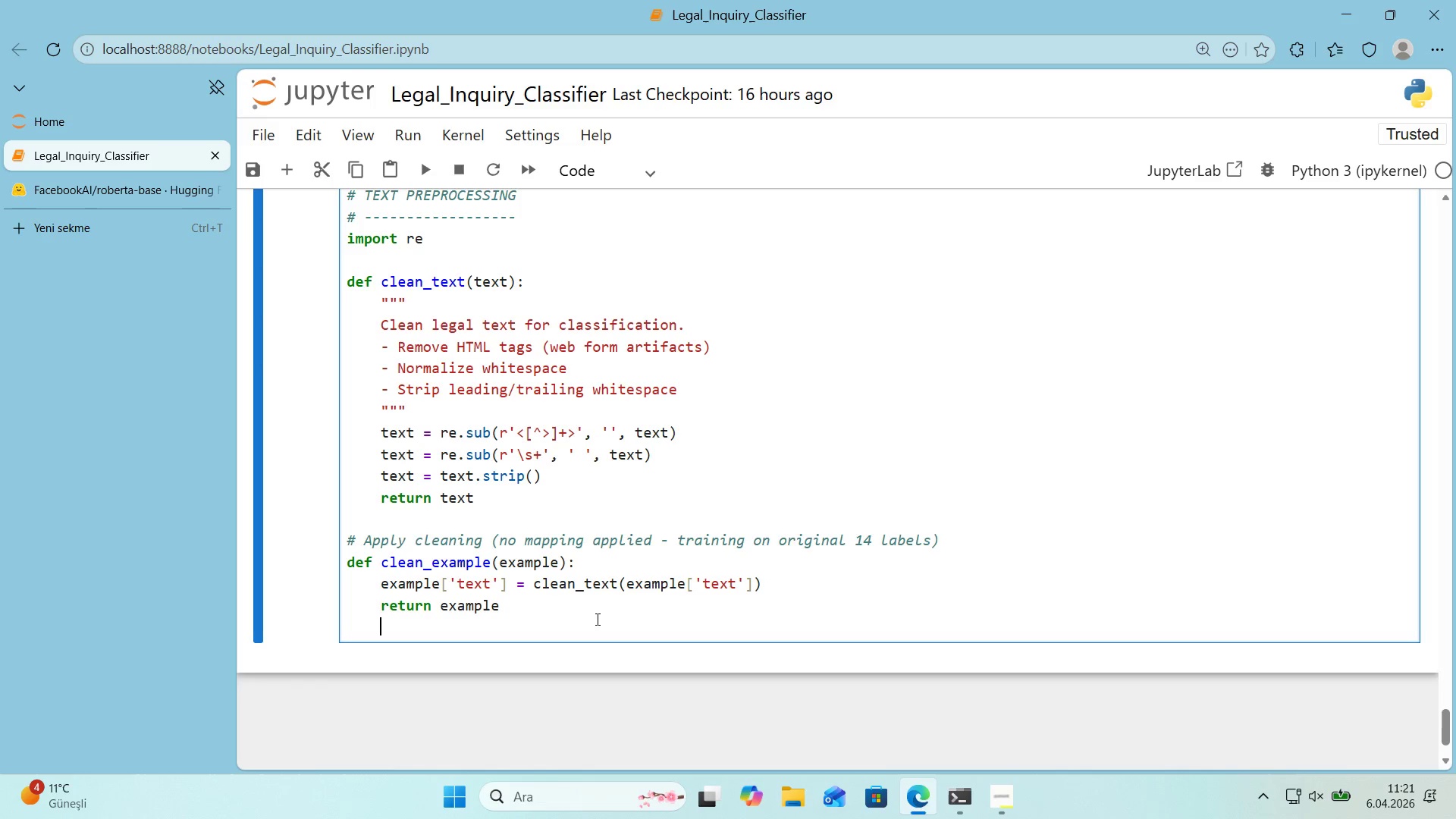 
key(Enter)
 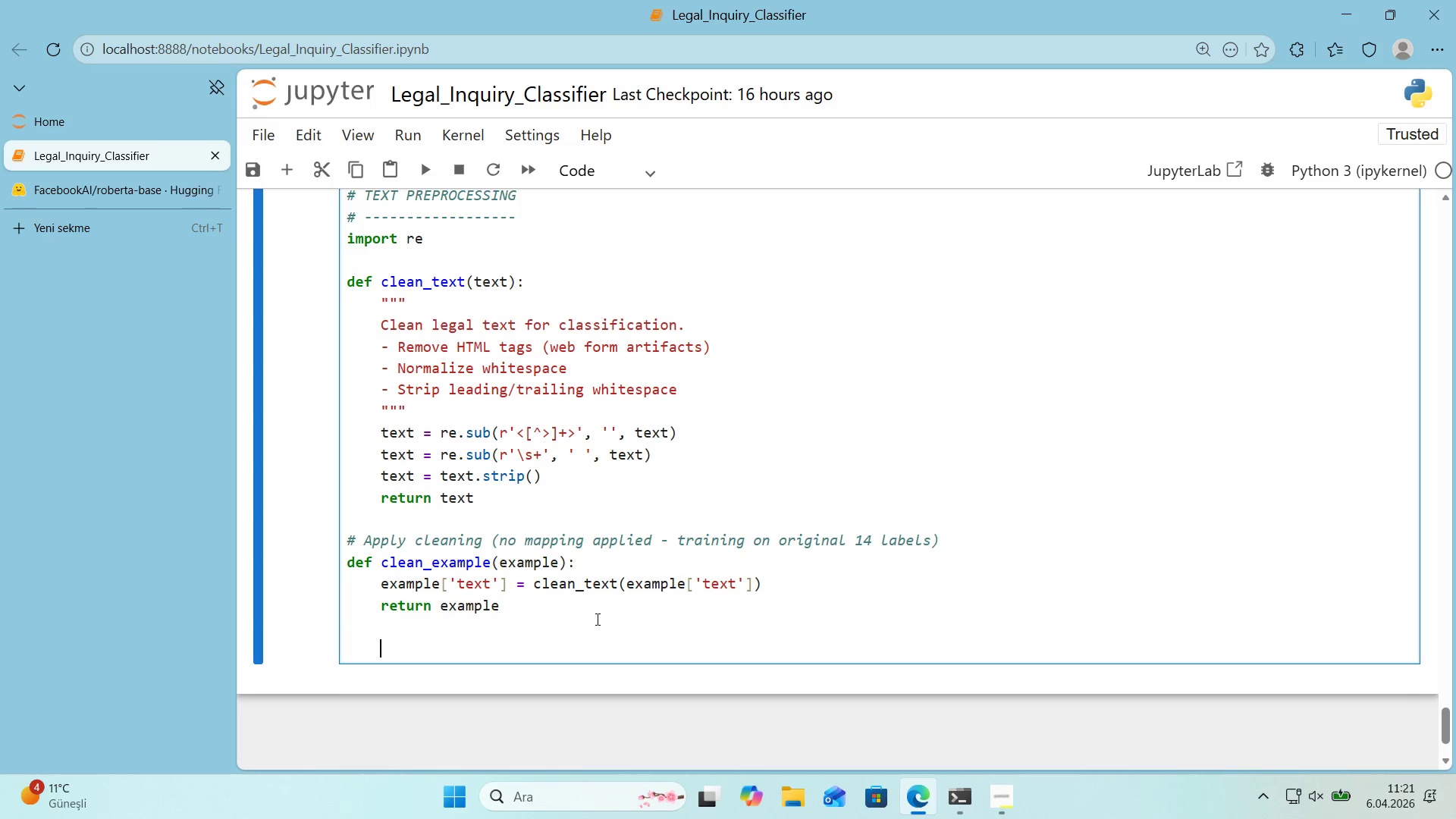 
key(Backspace)
type(ds_Clean ) )
 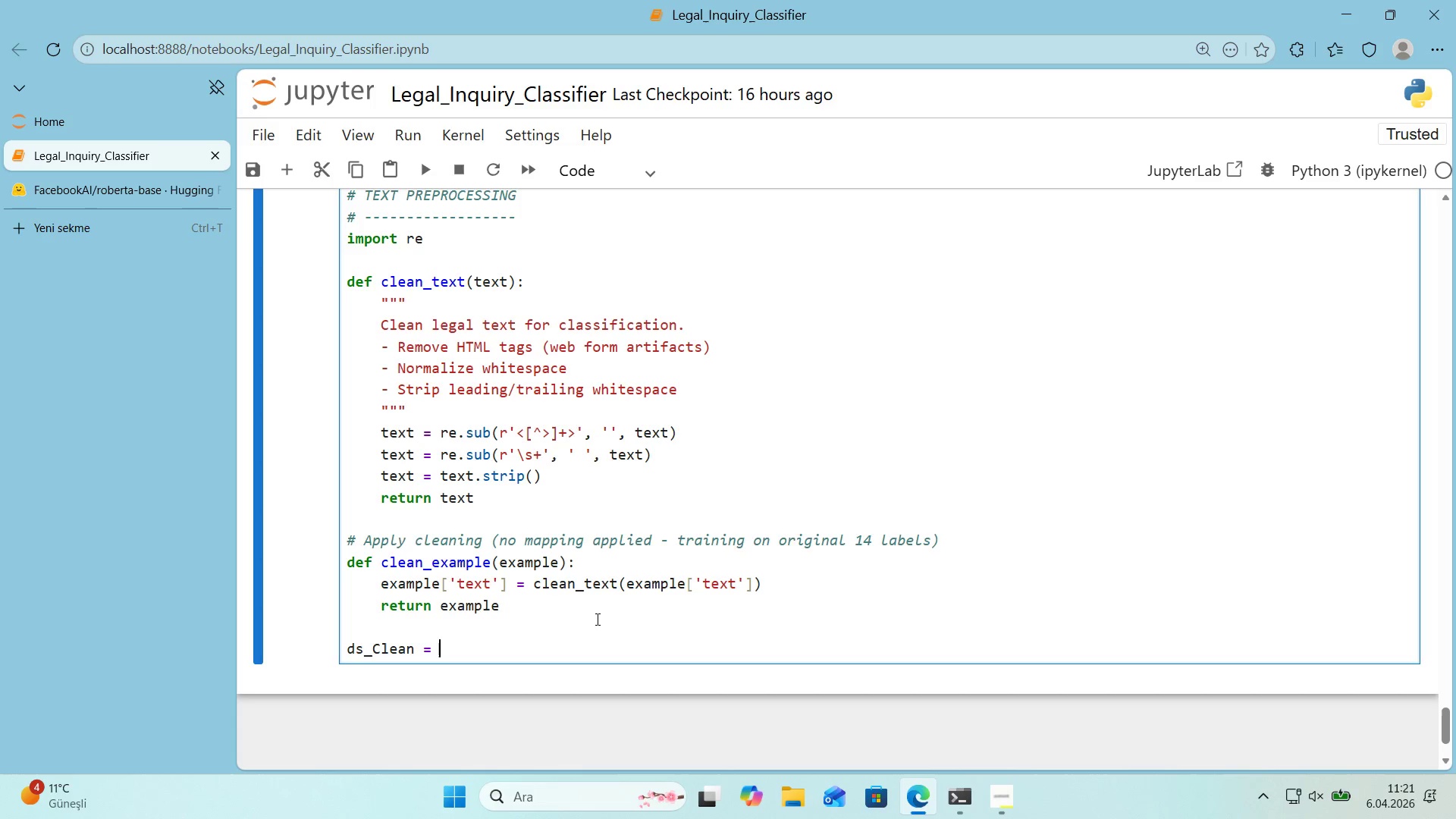 
key(CapsLock)
 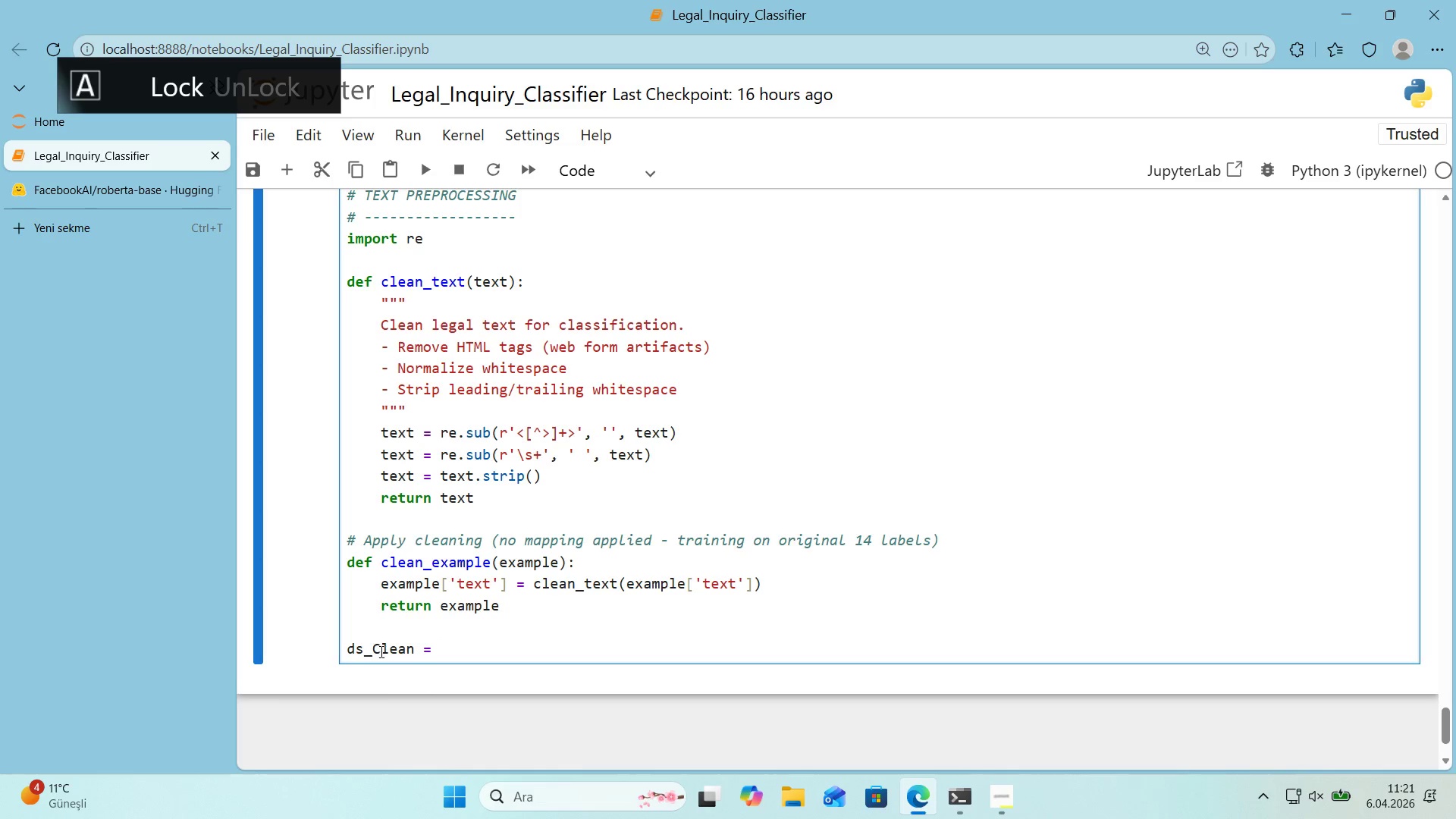 
key(CapsLock)
 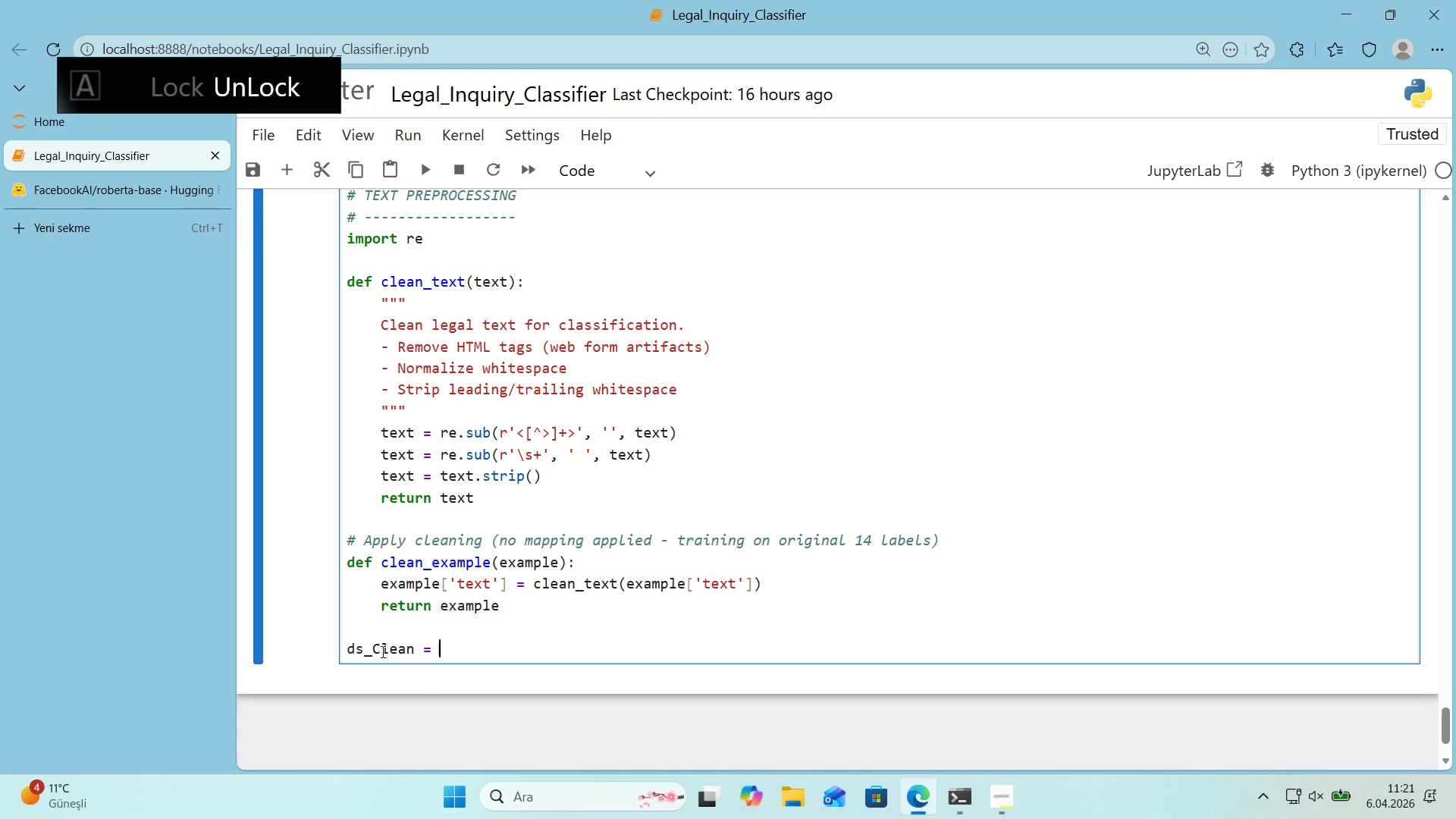 
left_click_drag(start_coordinate=[381, 651], to_coordinate=[377, 653])
 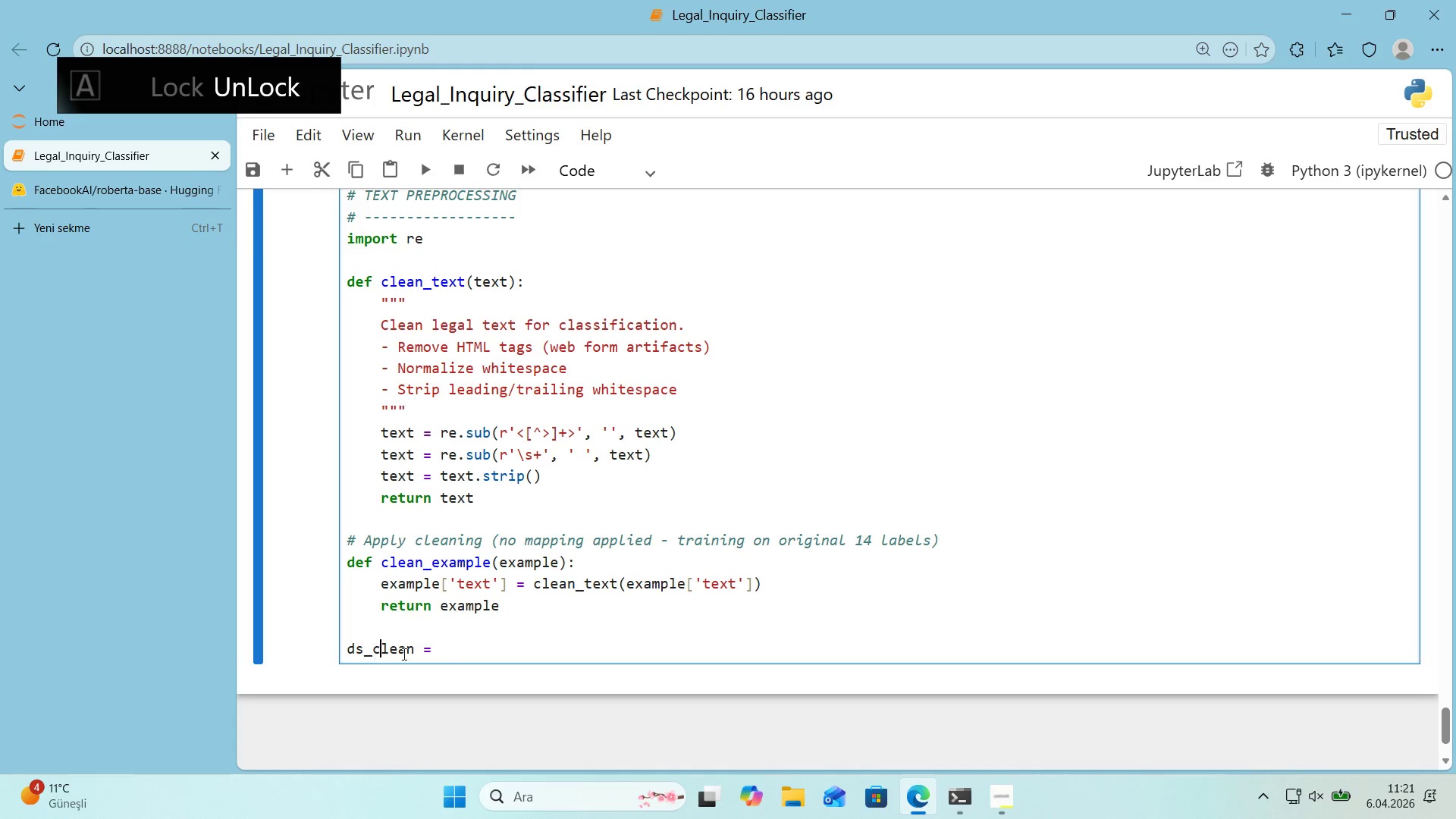 
key(C)
 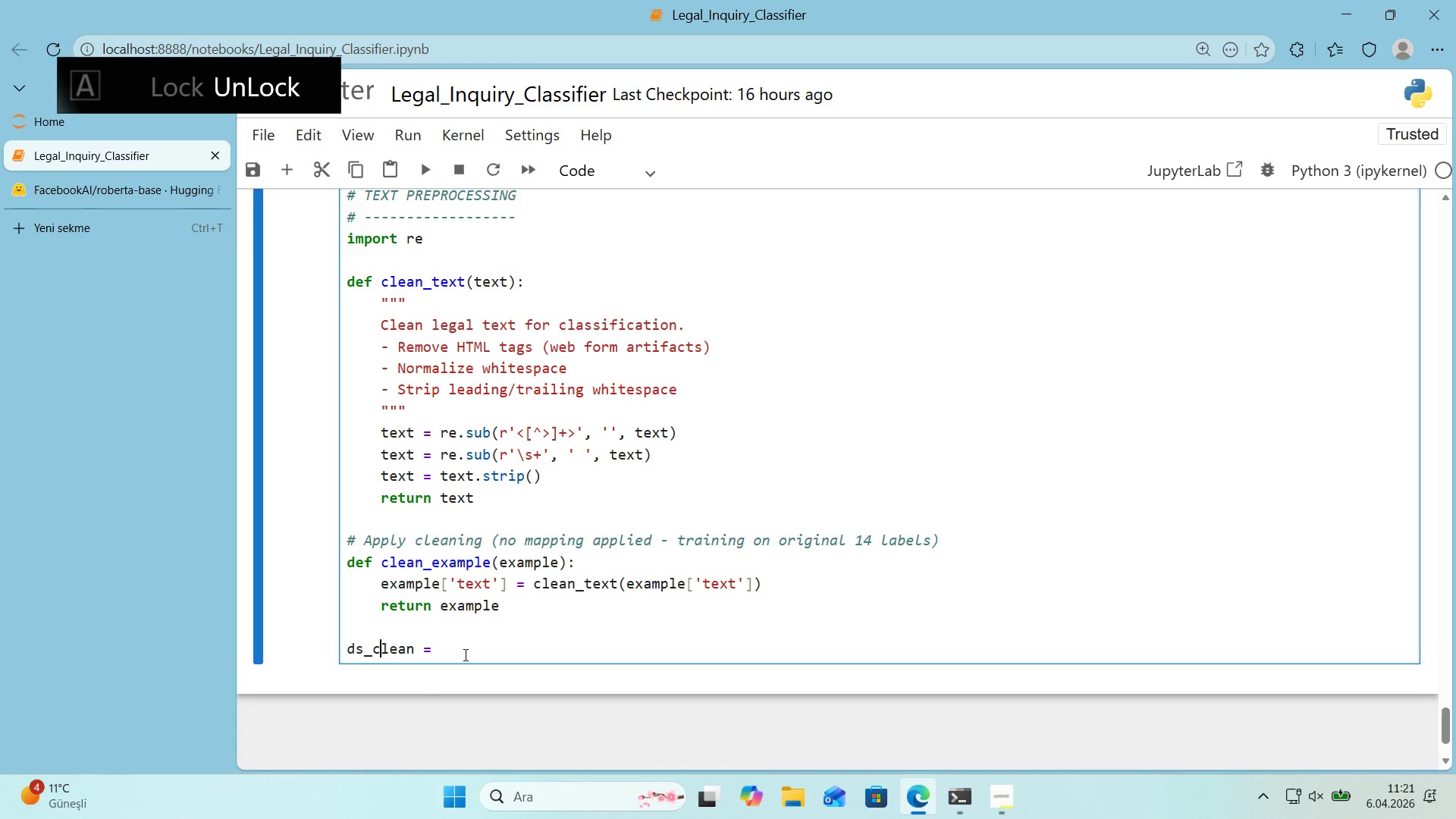 
left_click([464, 654])
 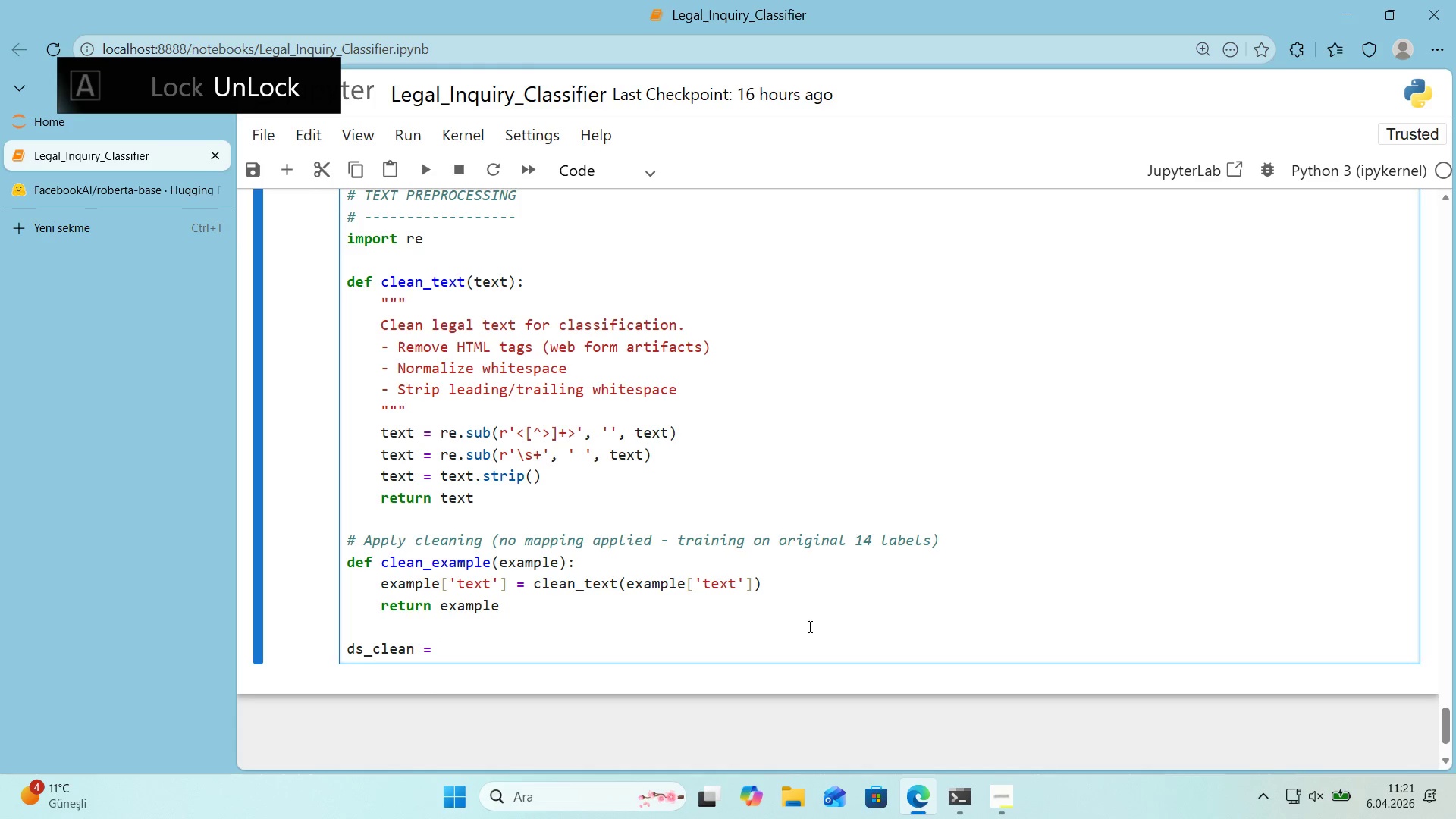 
key(Backspace)
type( ds.map*()
 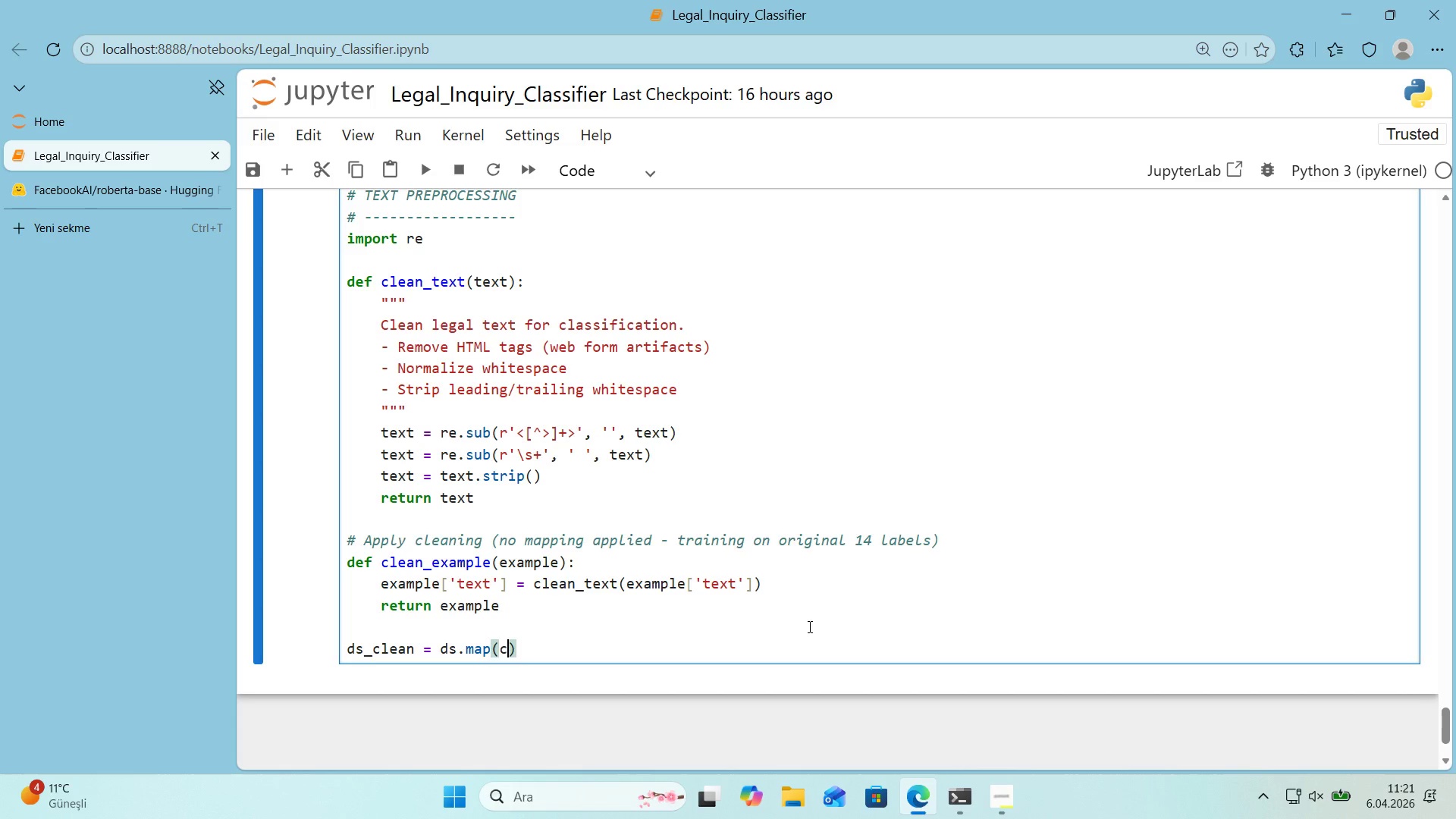 
 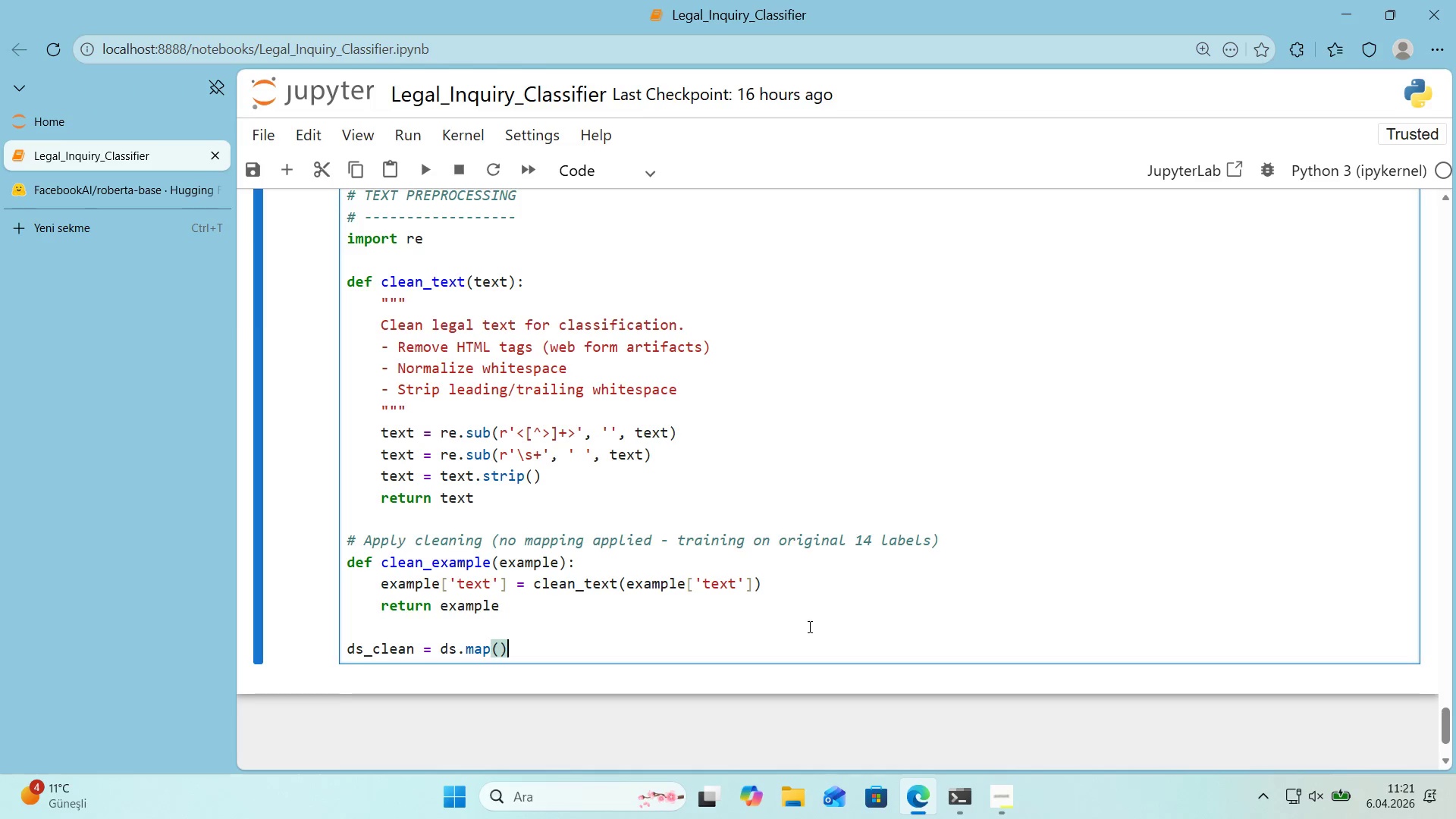 
key(ArrowLeft)
 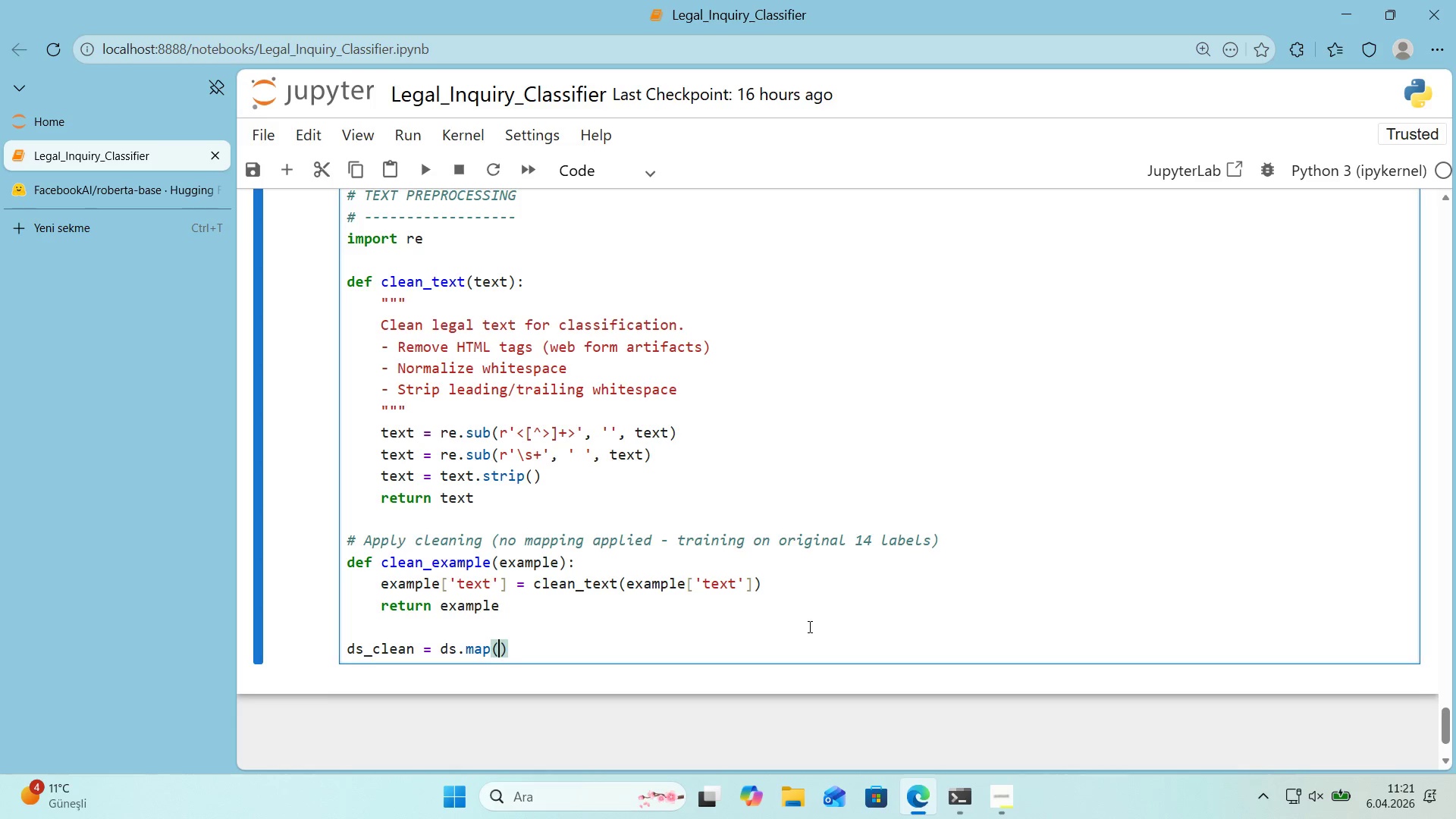 
type(clean_example)
 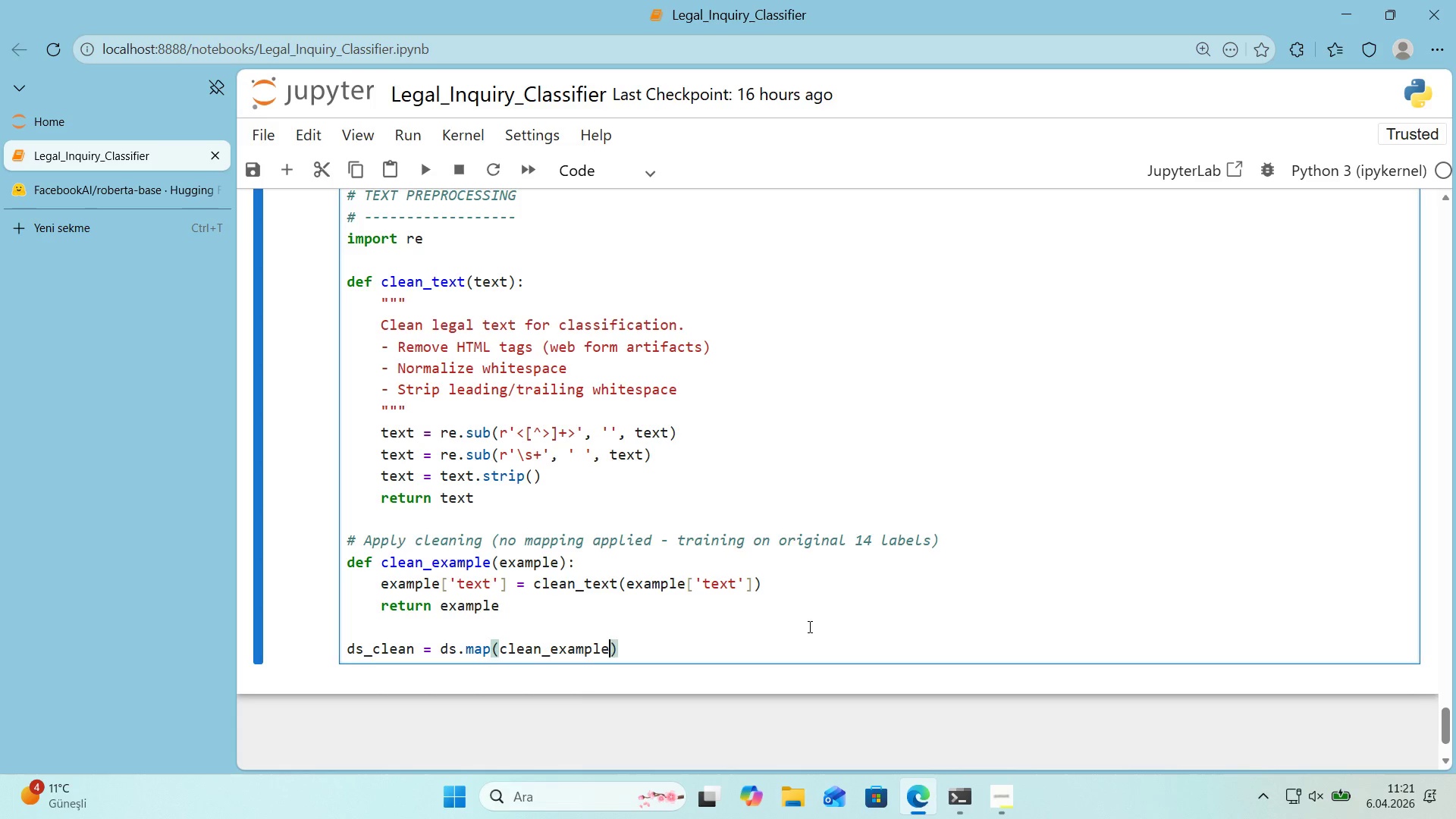 
key(ArrowRight)
 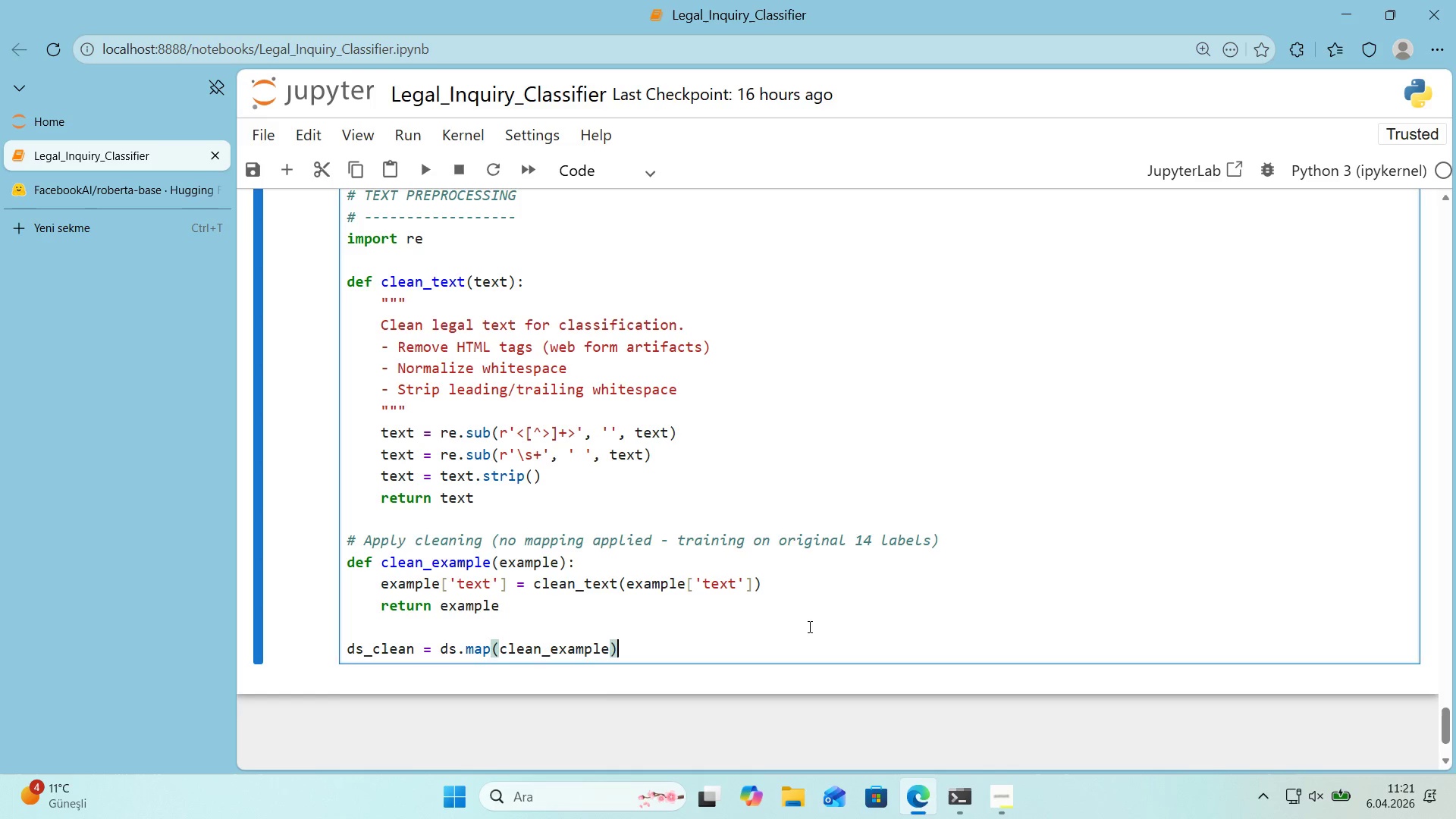 
key(Enter)
 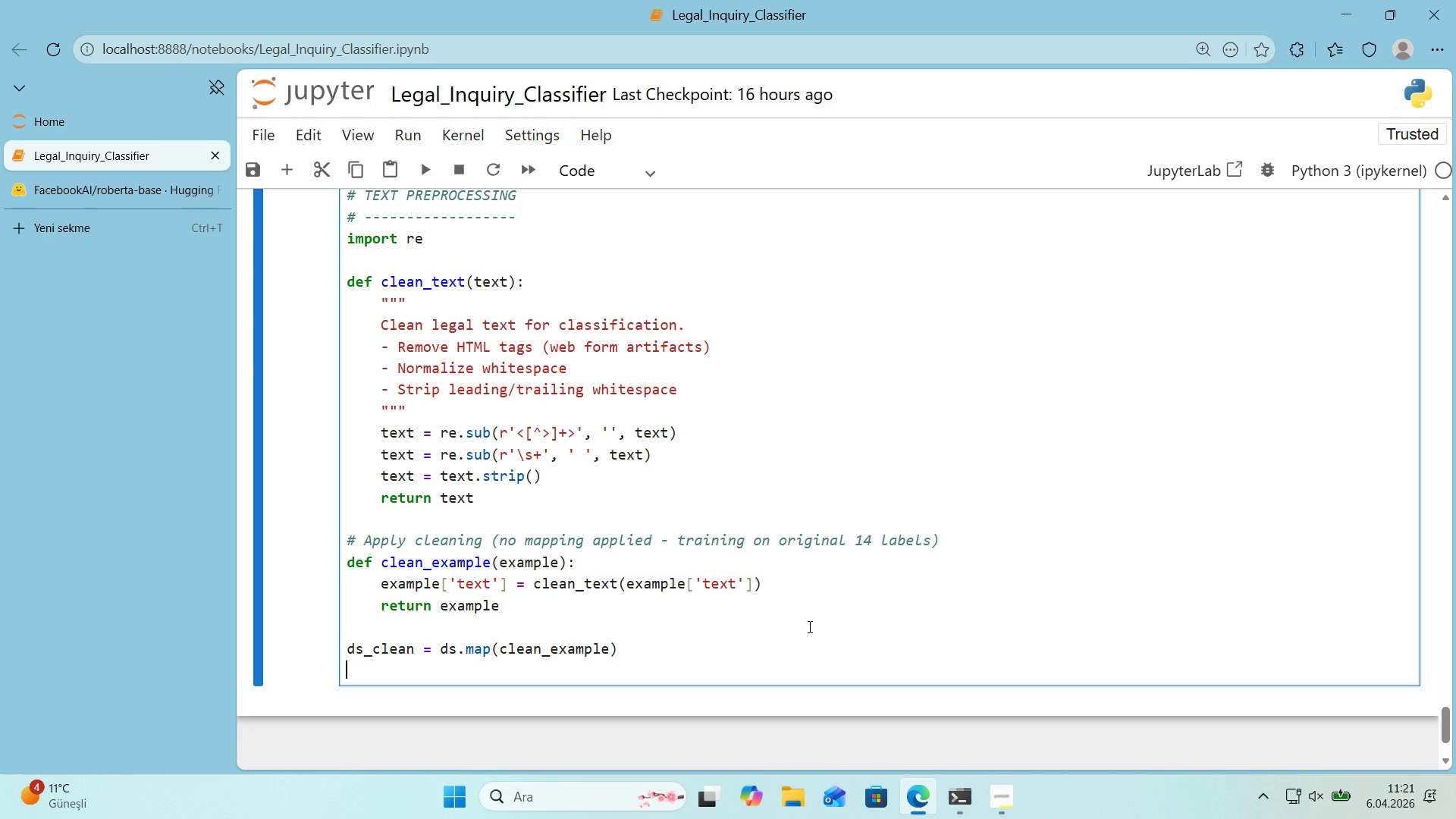 
key(Enter)
 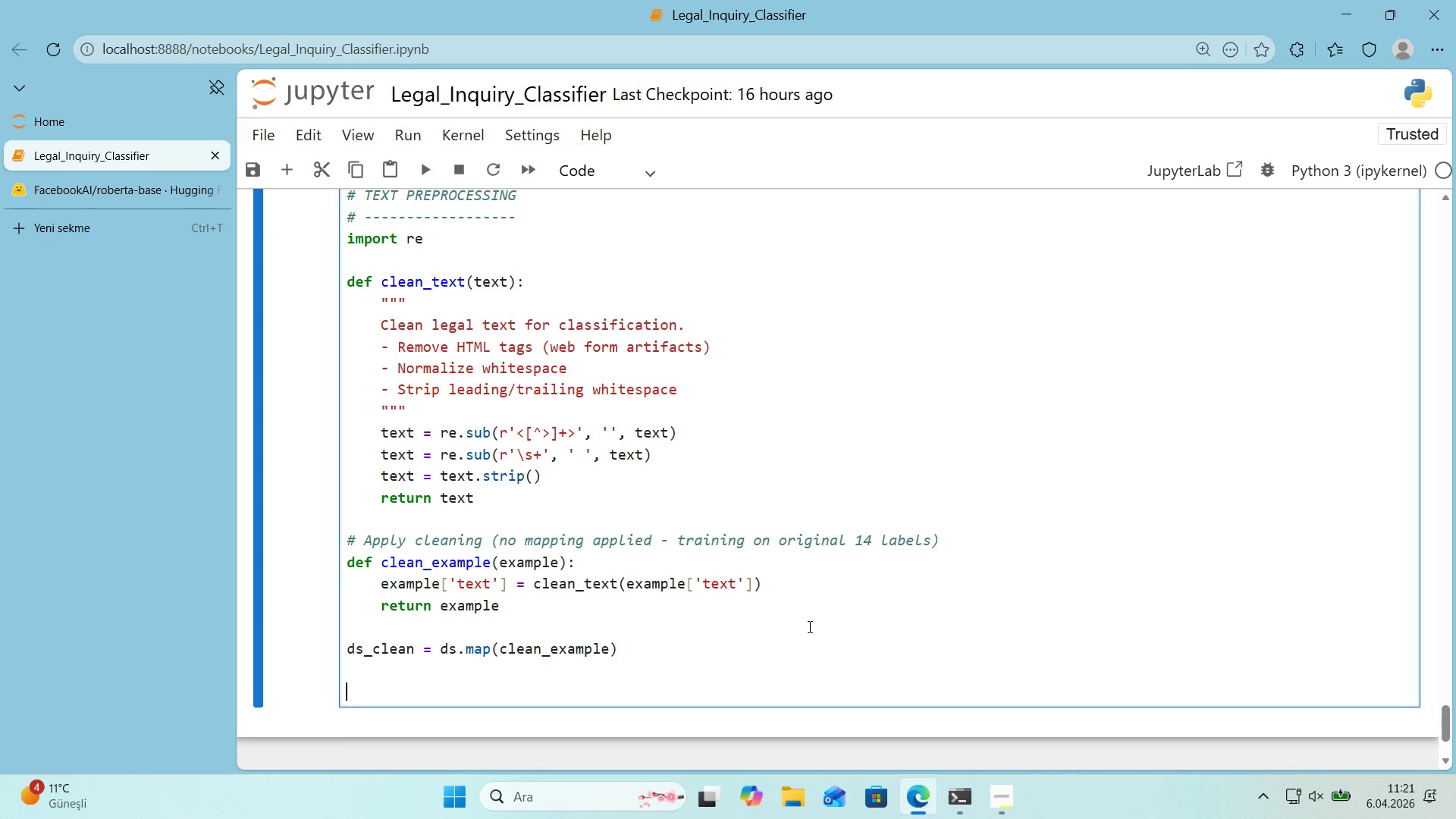 
key(Control+ControlLeft)
 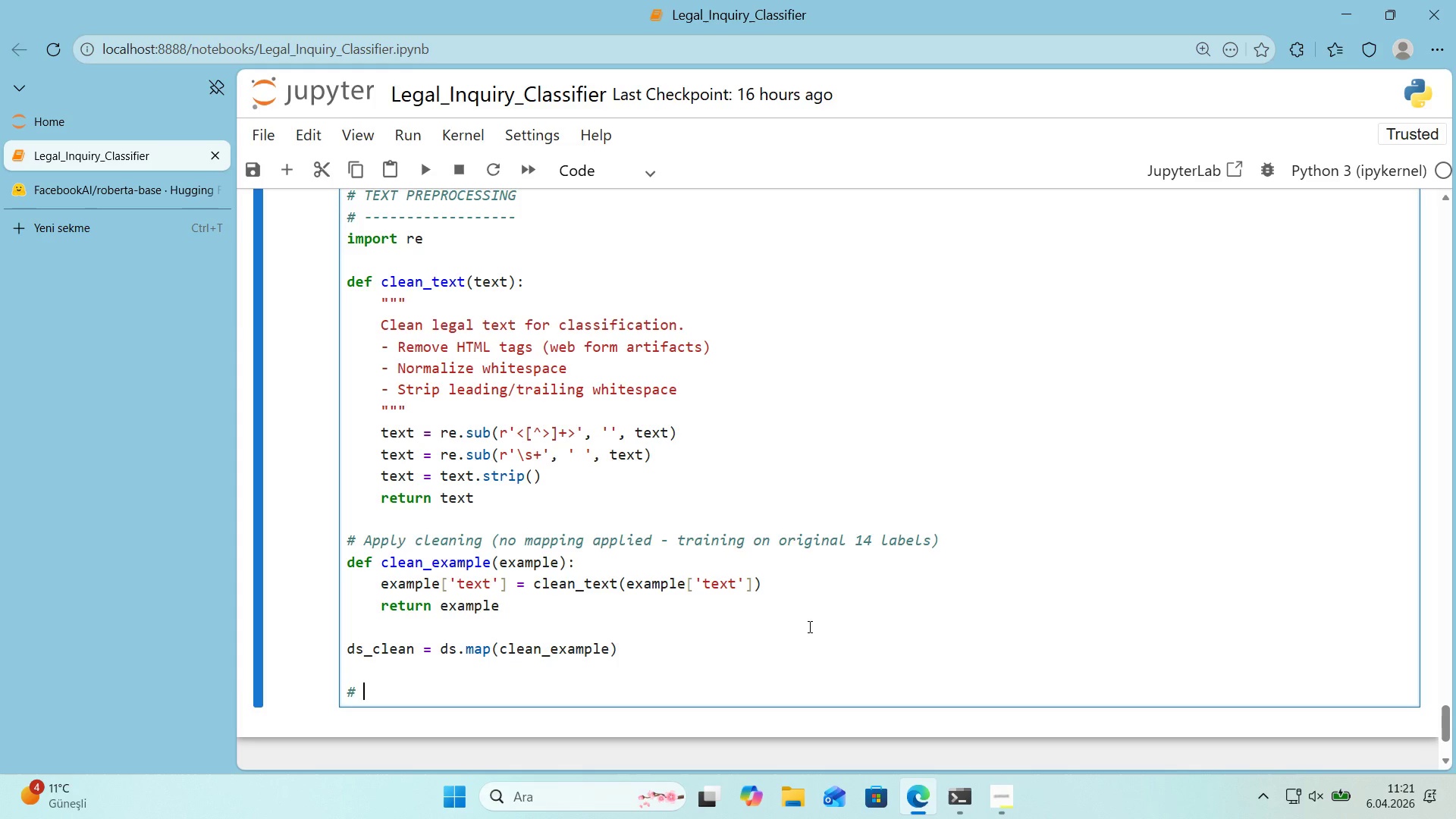 
key(Alt+Control+AltRight)
 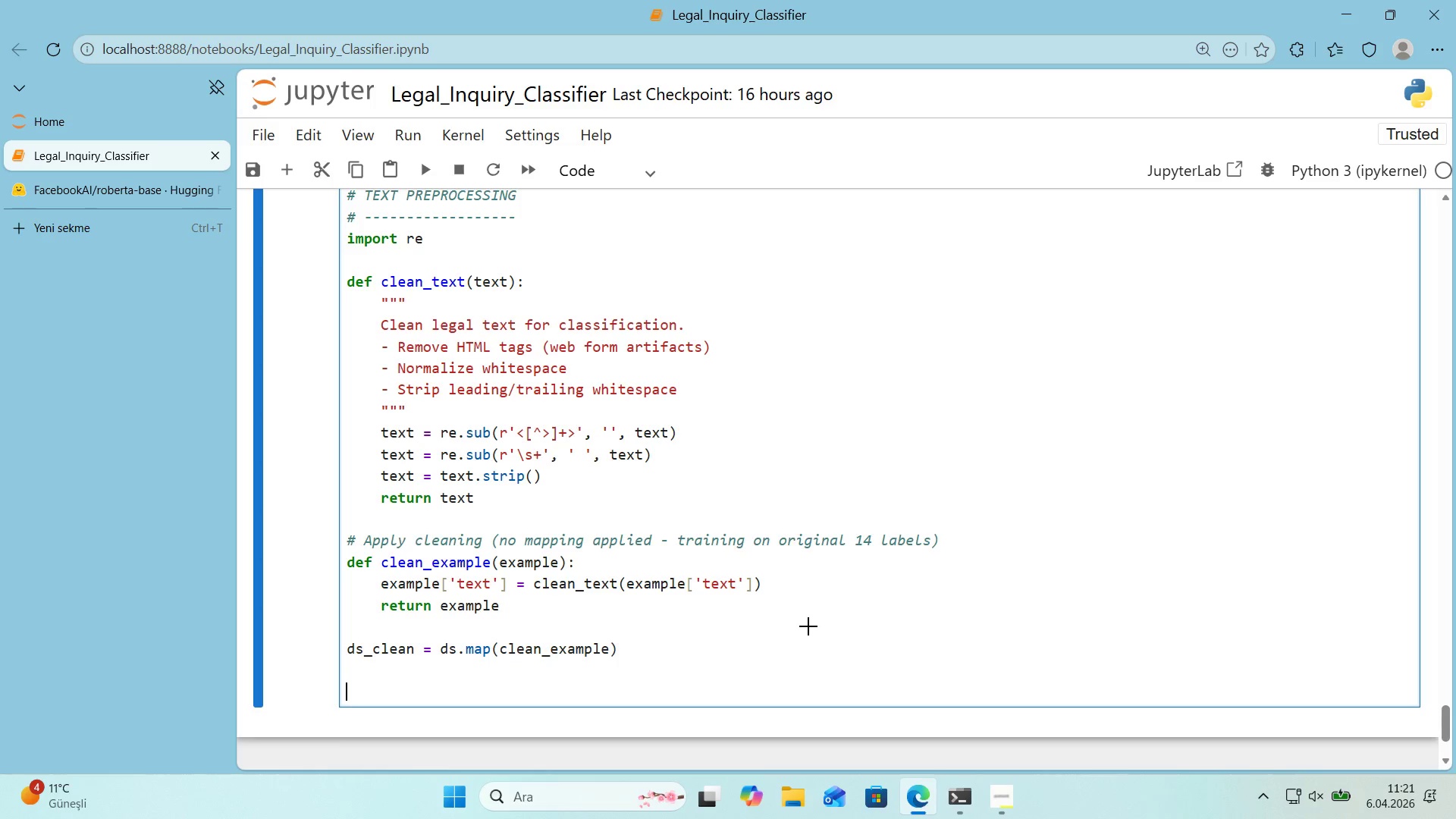 
key(Alt+Control+3)
 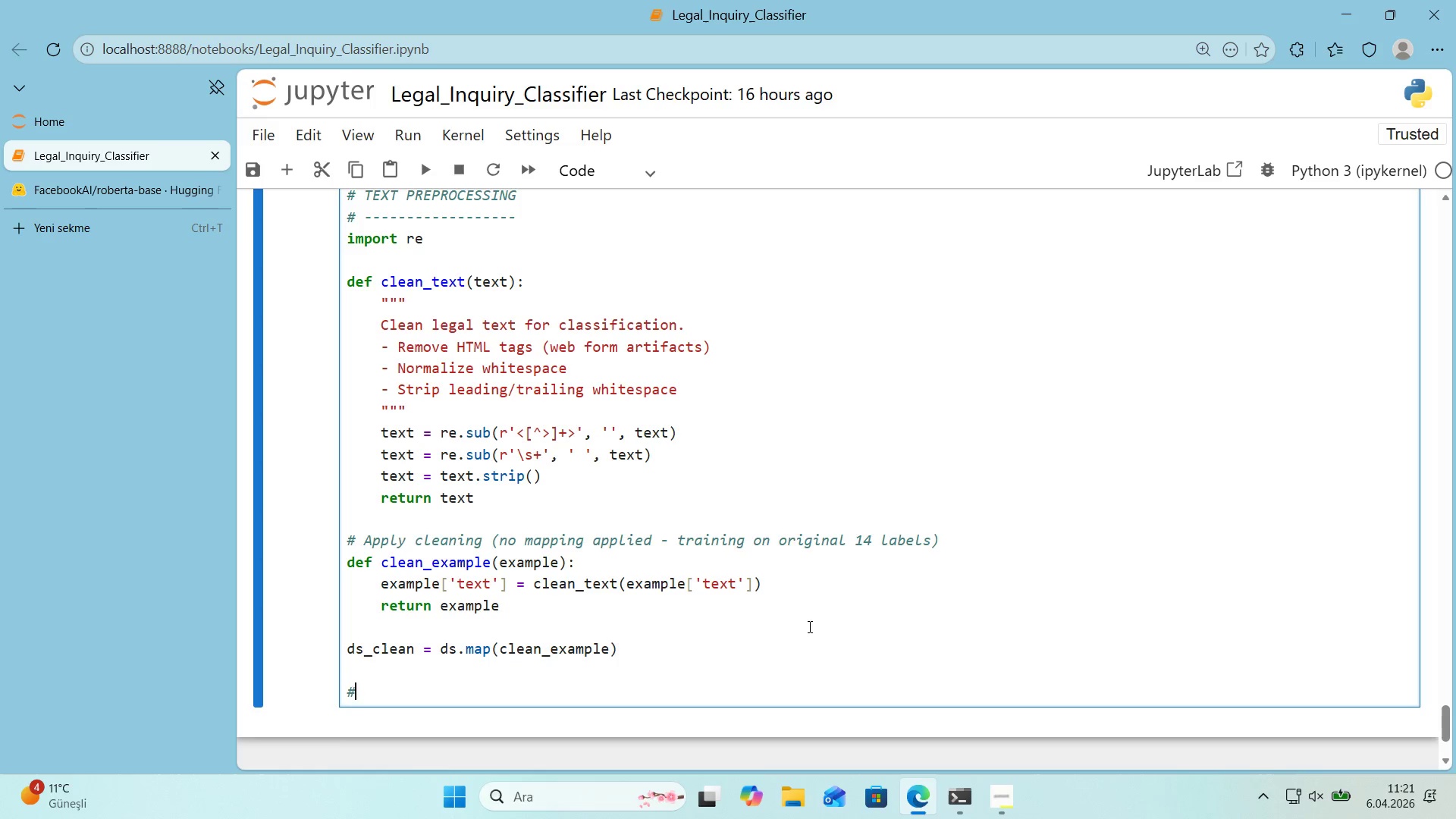 
type( Text length analys's)
 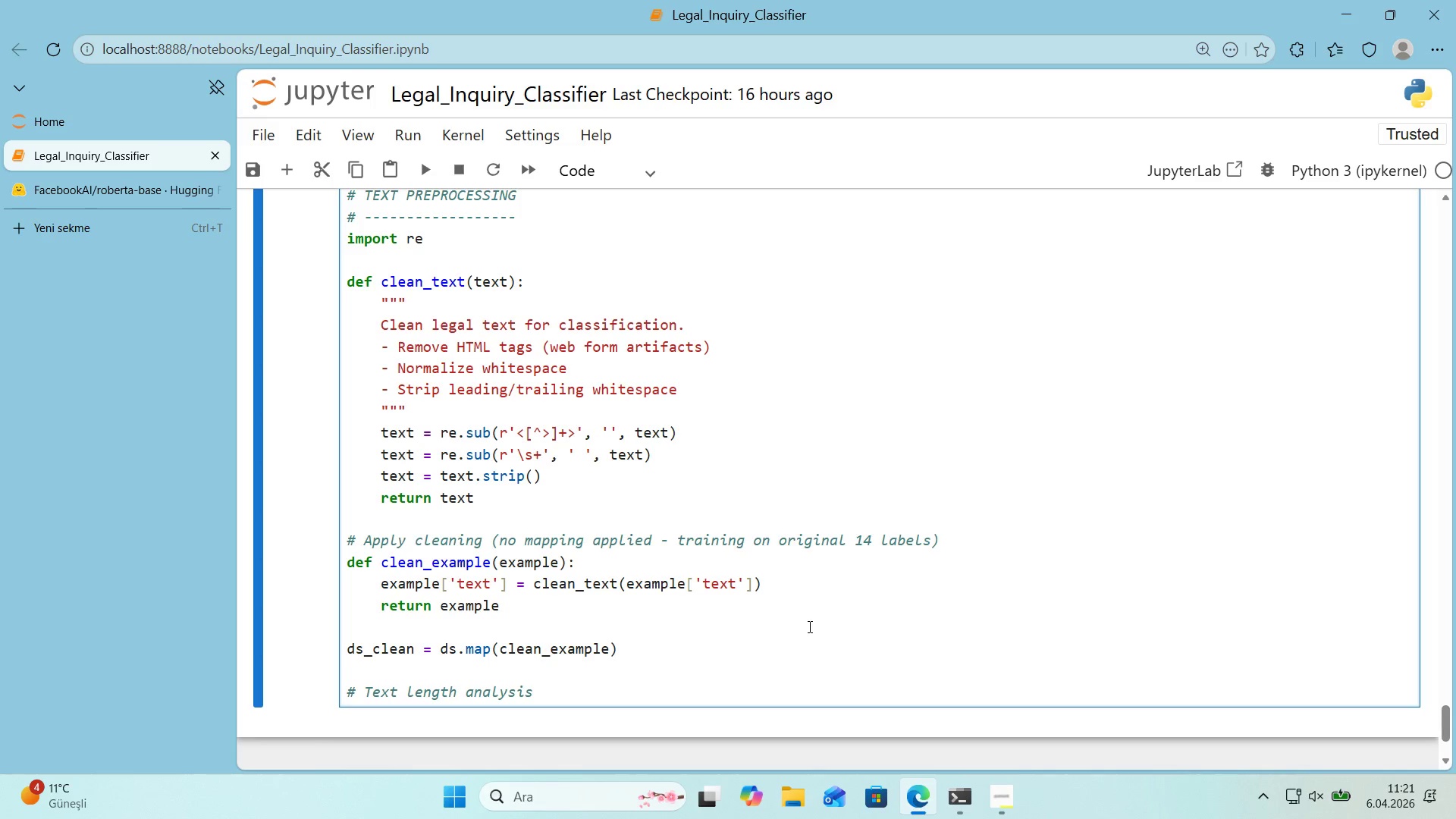 
scroll: coordinate [940, 563], scroll_direction: down, amount: 1.0
 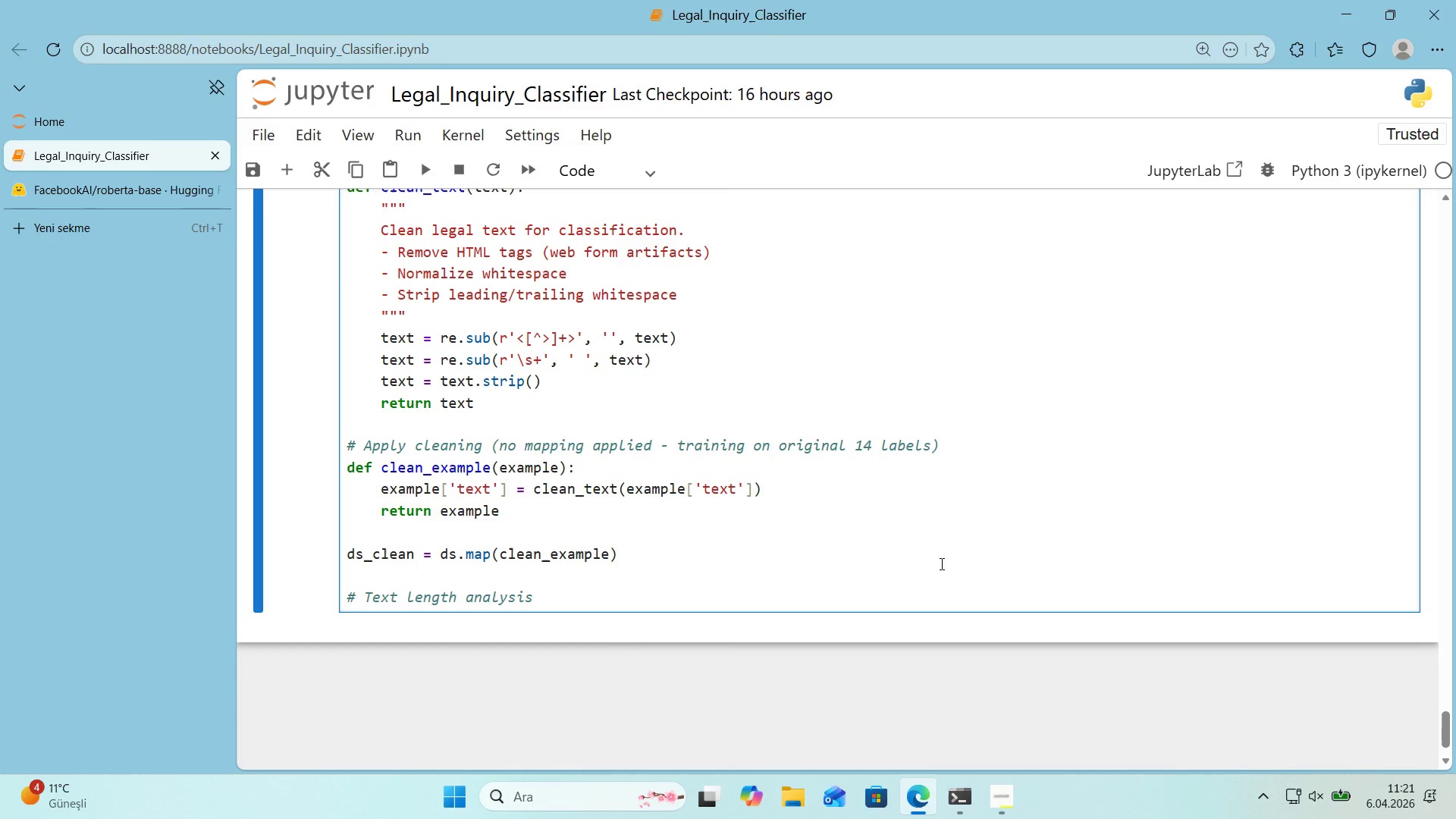 
key(Enter)
 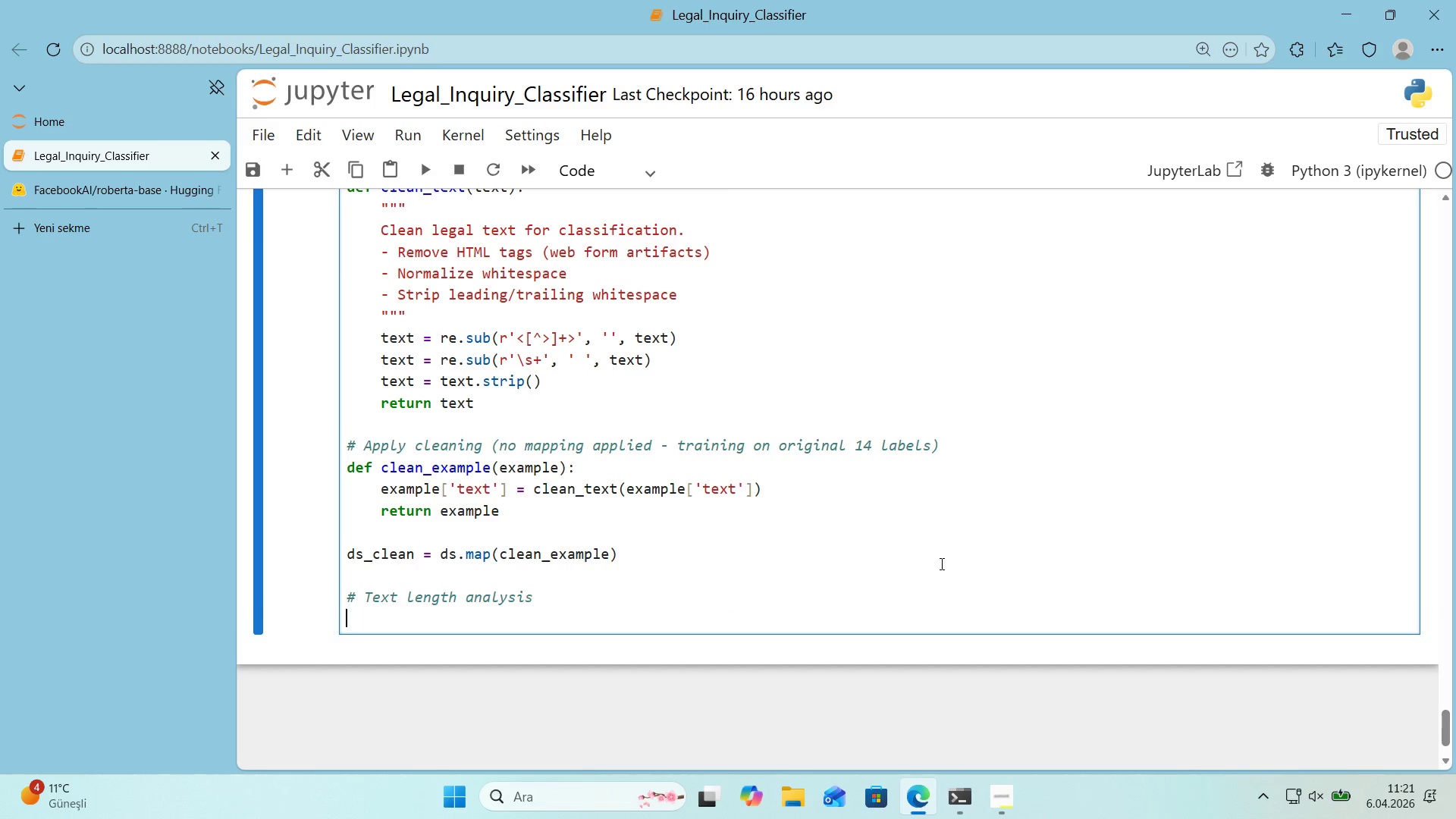 
type(tra'n_lengths ) )
 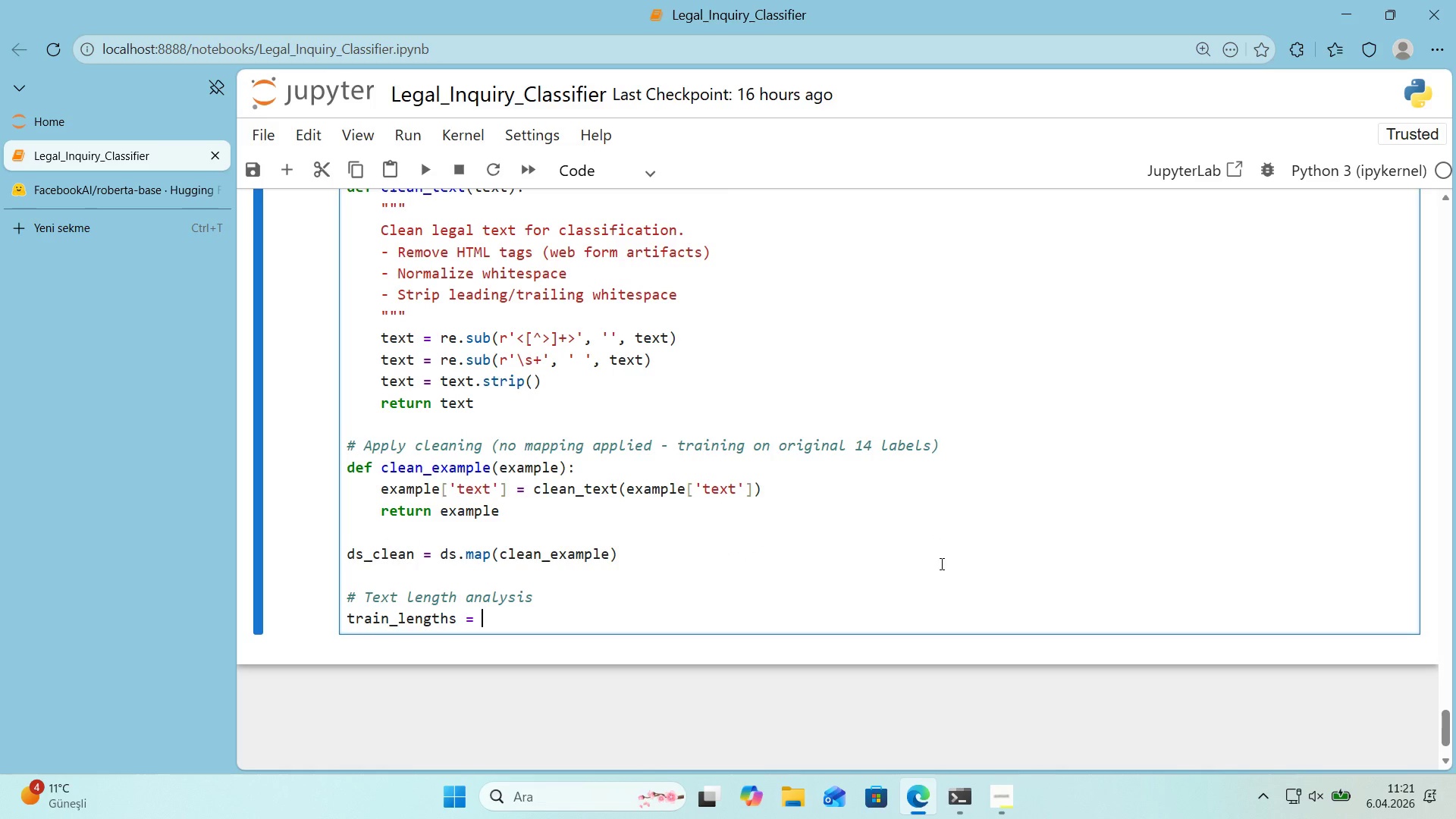 
key(Alt+Control+8)
 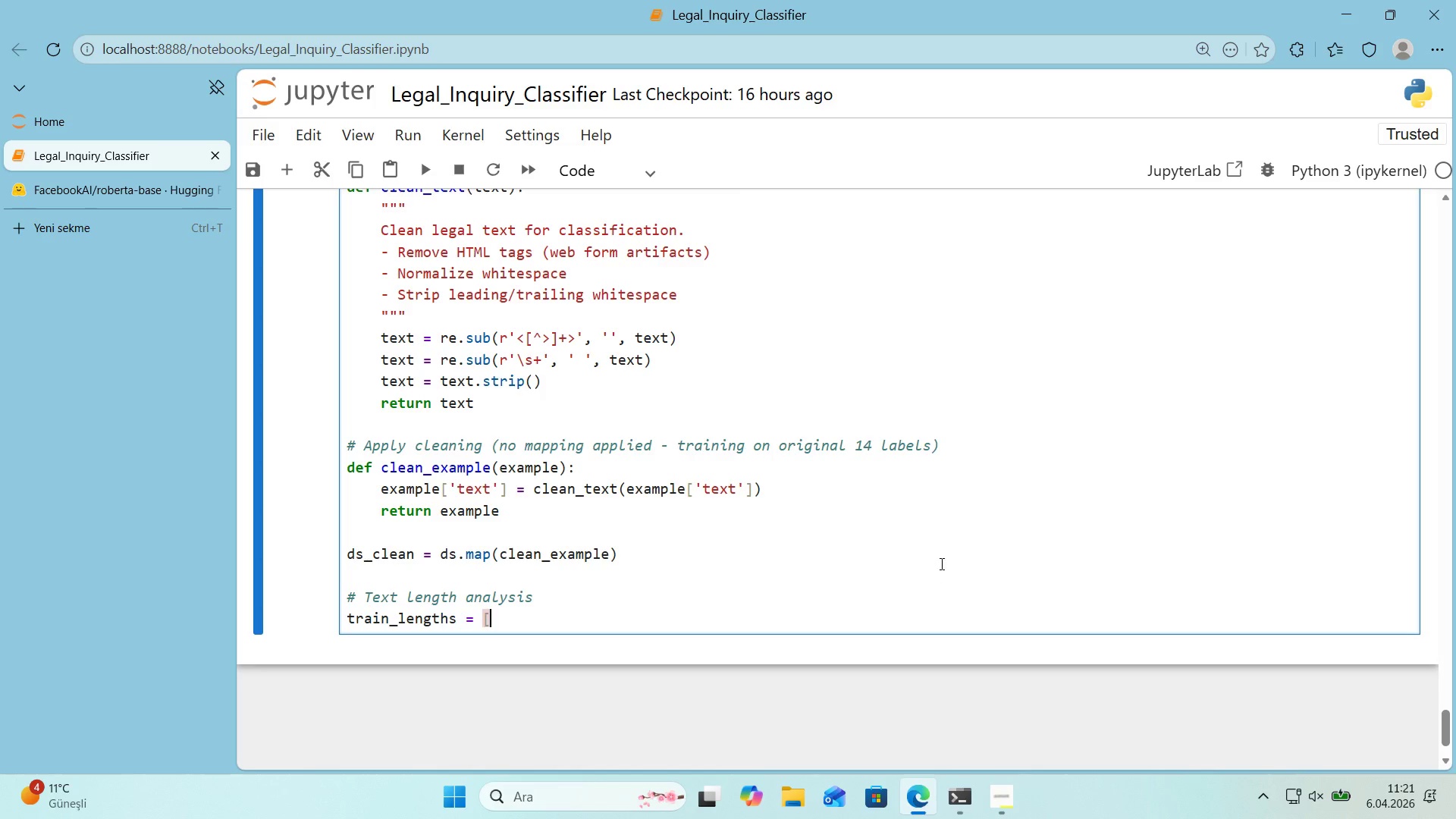 
key(Alt+Control+9)
 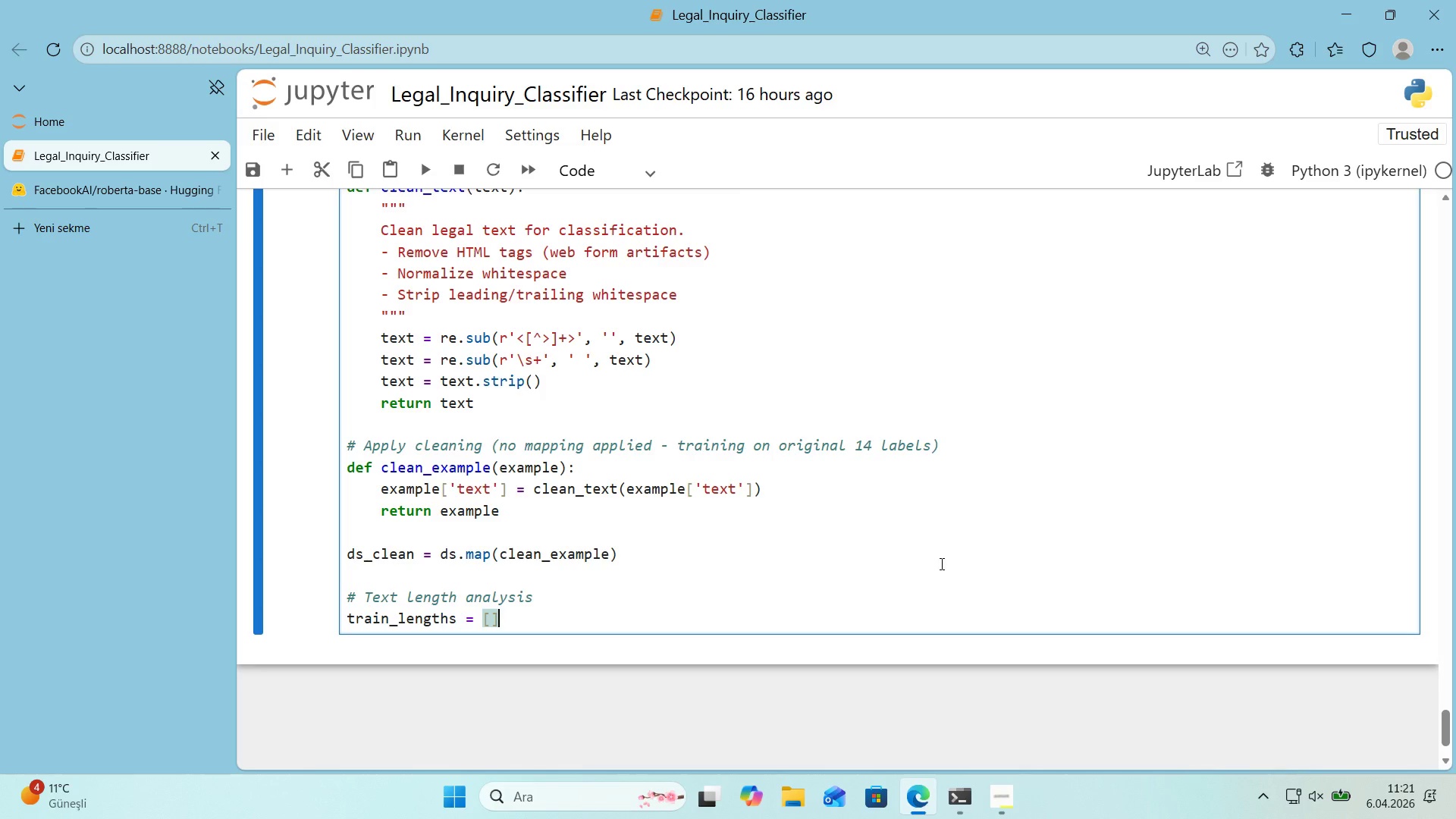 
key(ArrowLeft)
 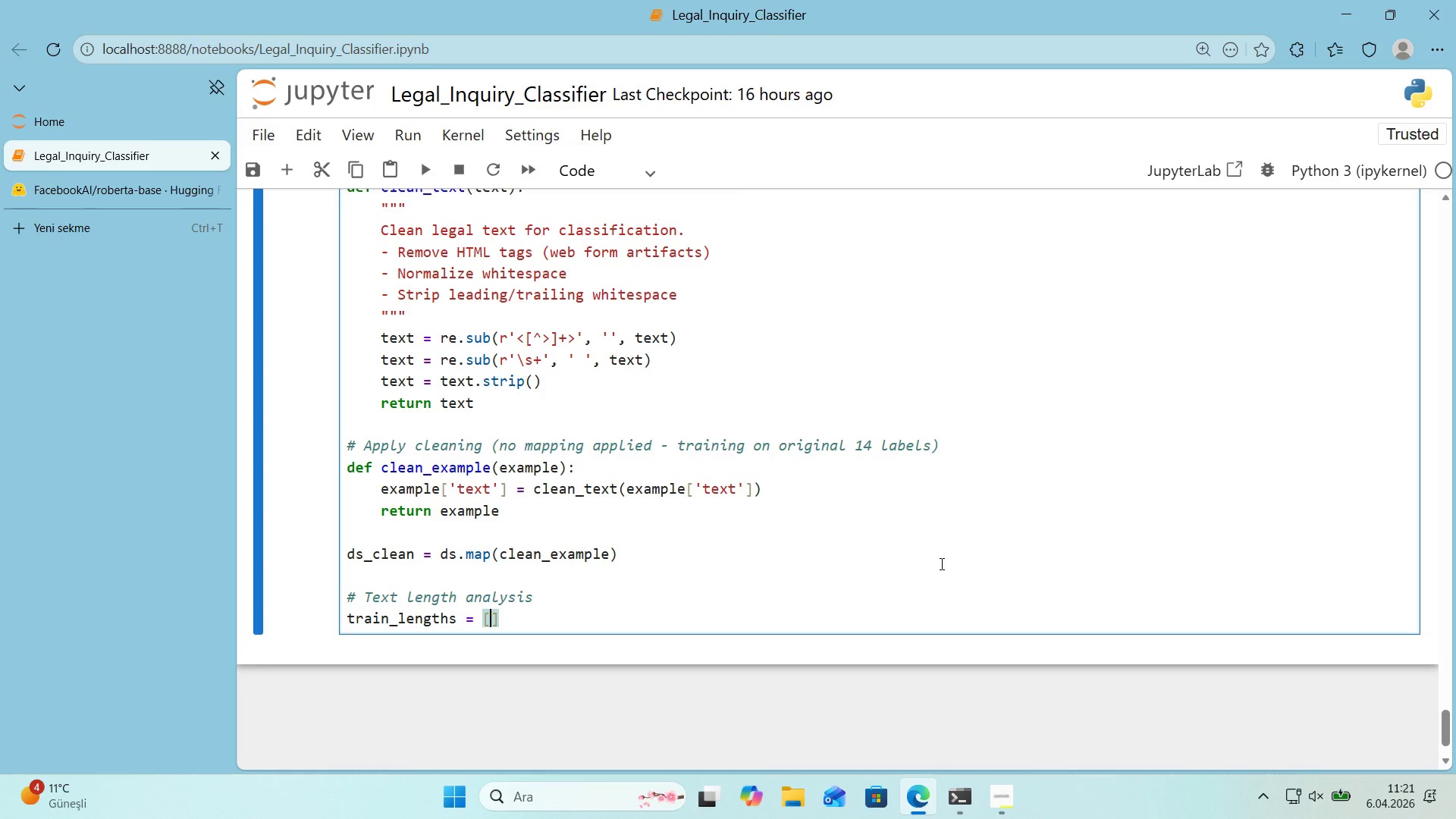 
hold_key(key=ShiftRight, duration=0.39)
 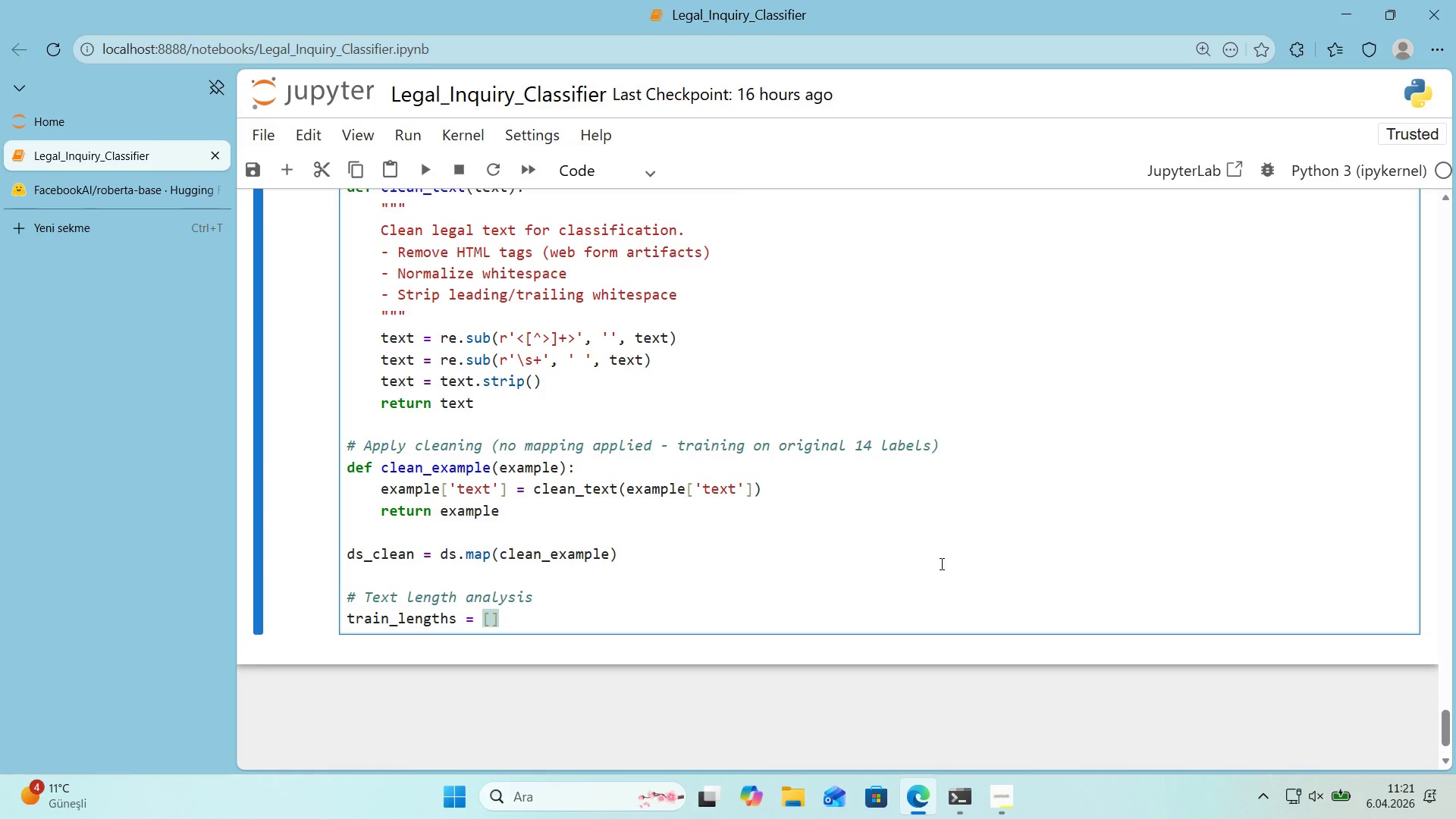 
type(len*()
 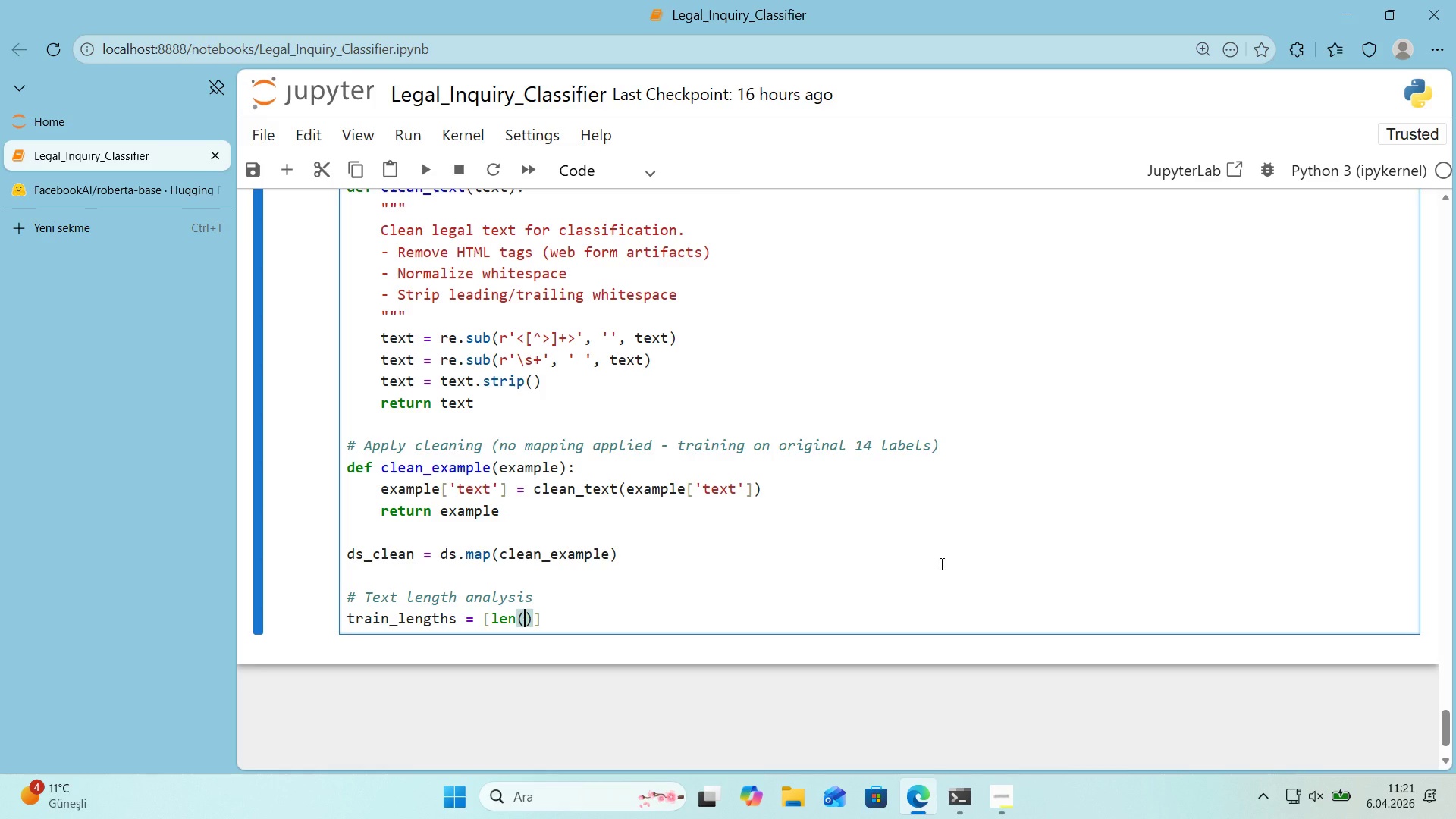 
 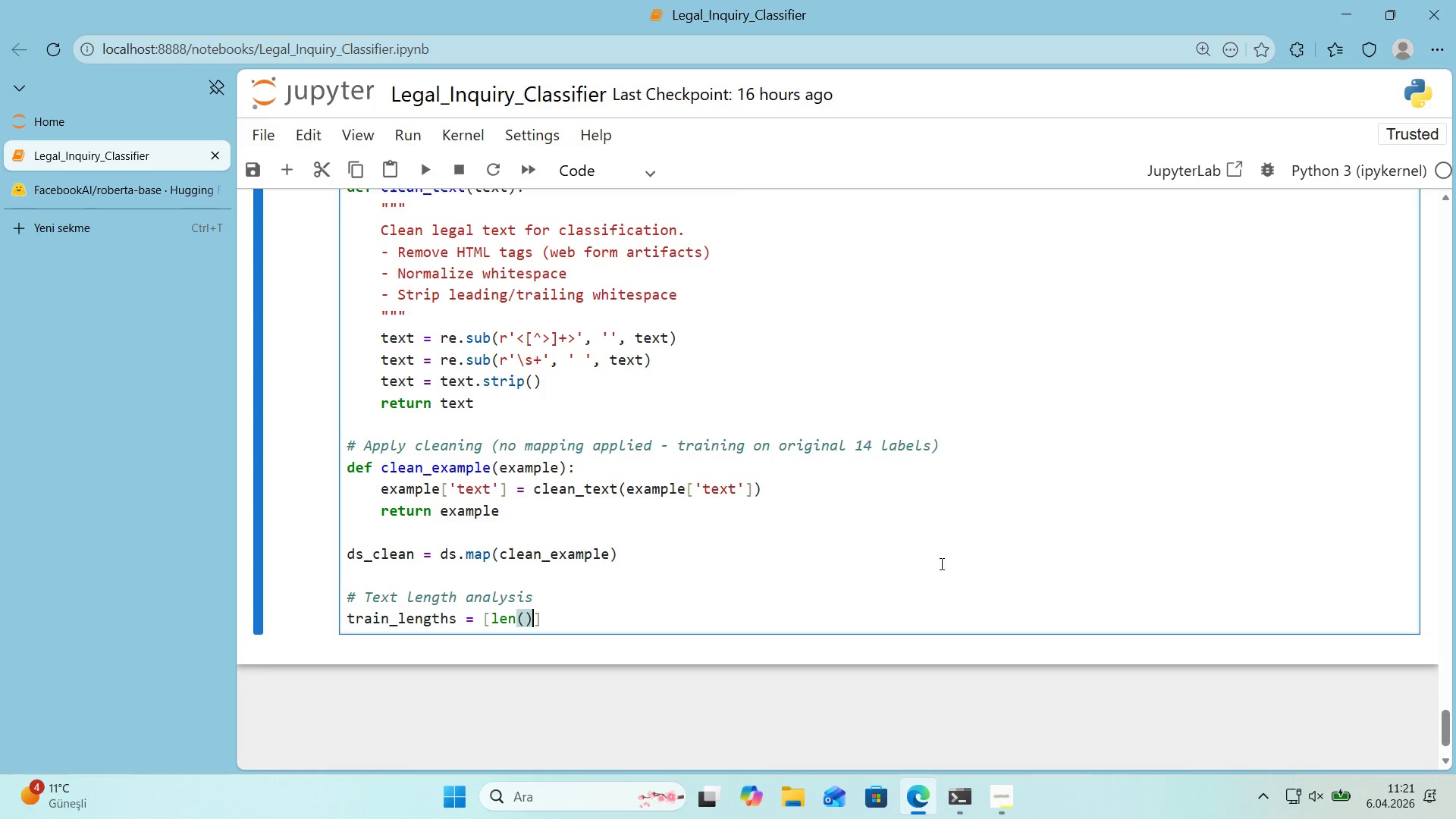 
key(ArrowLeft)
 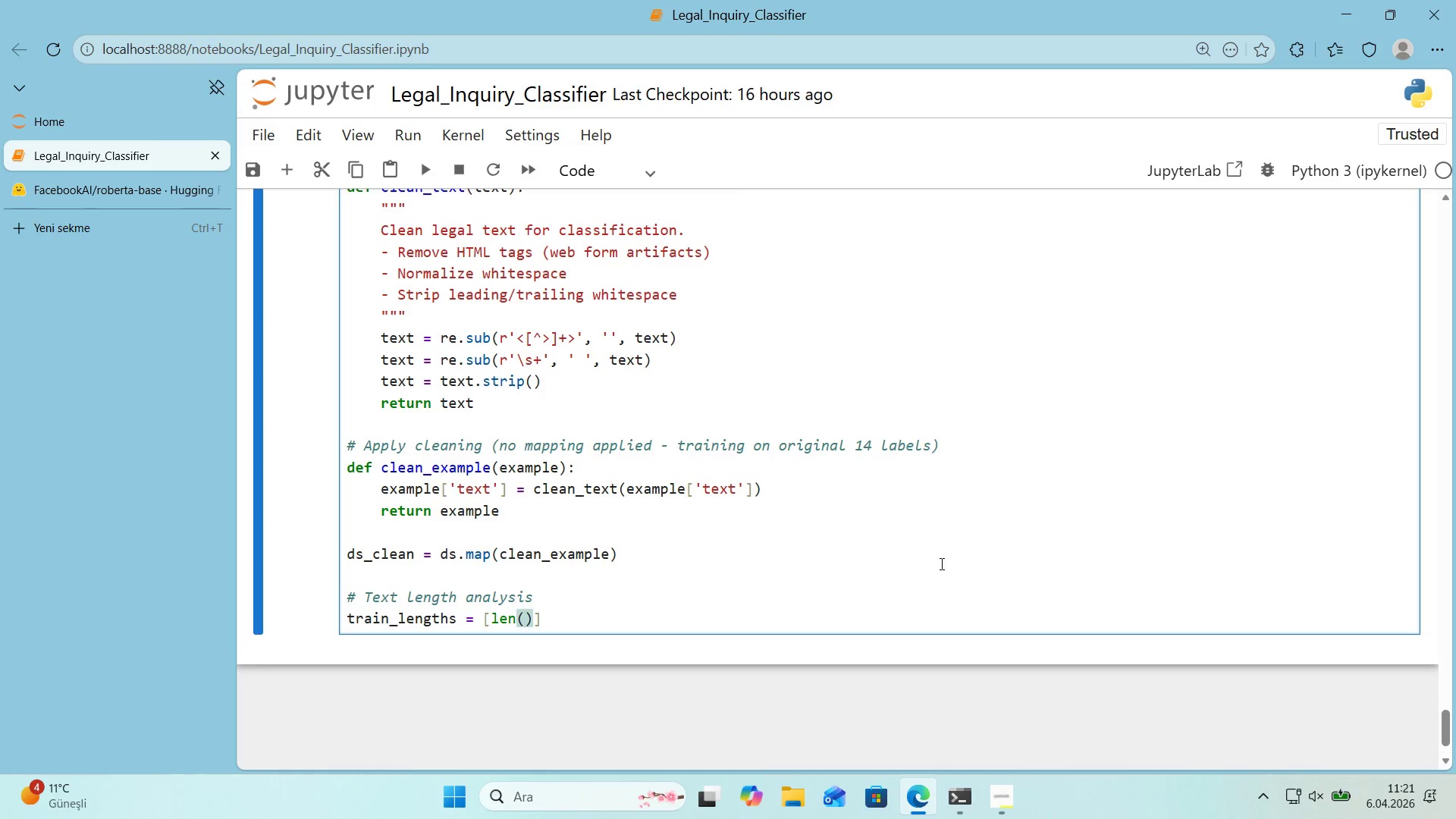 
type(ex)
 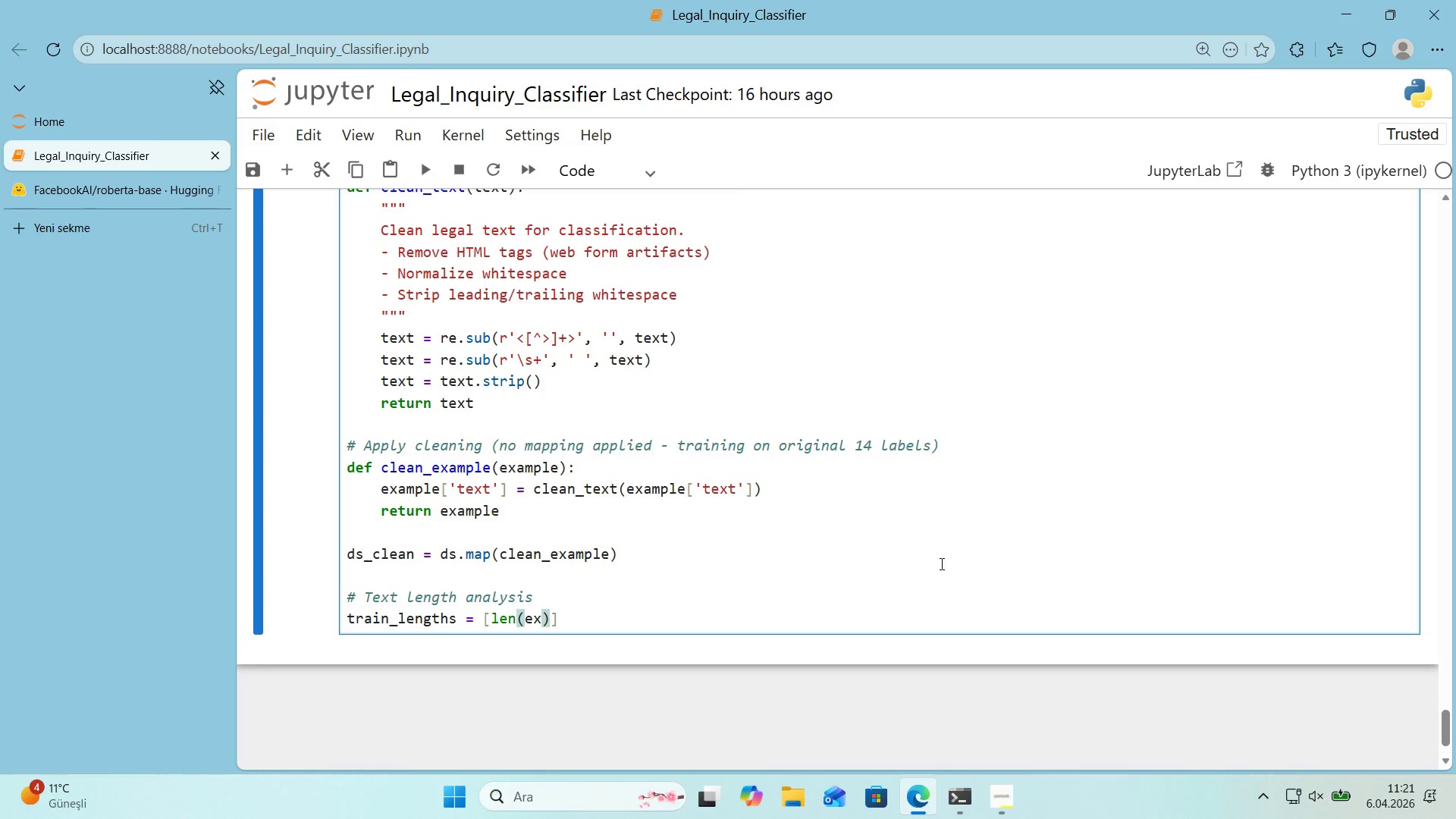 
key(Alt+Control+8)
 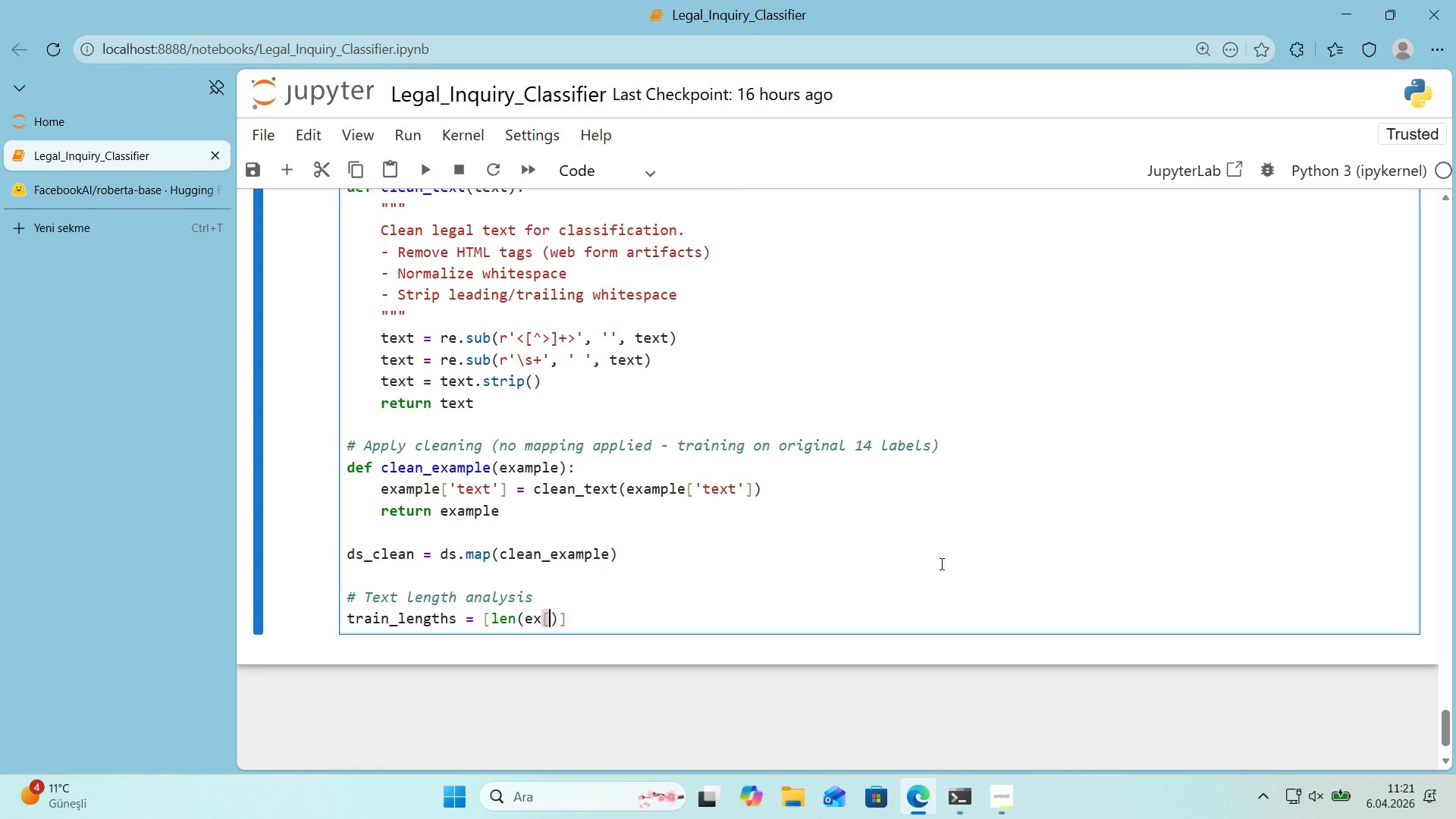 
key(Alt+Control+9)
 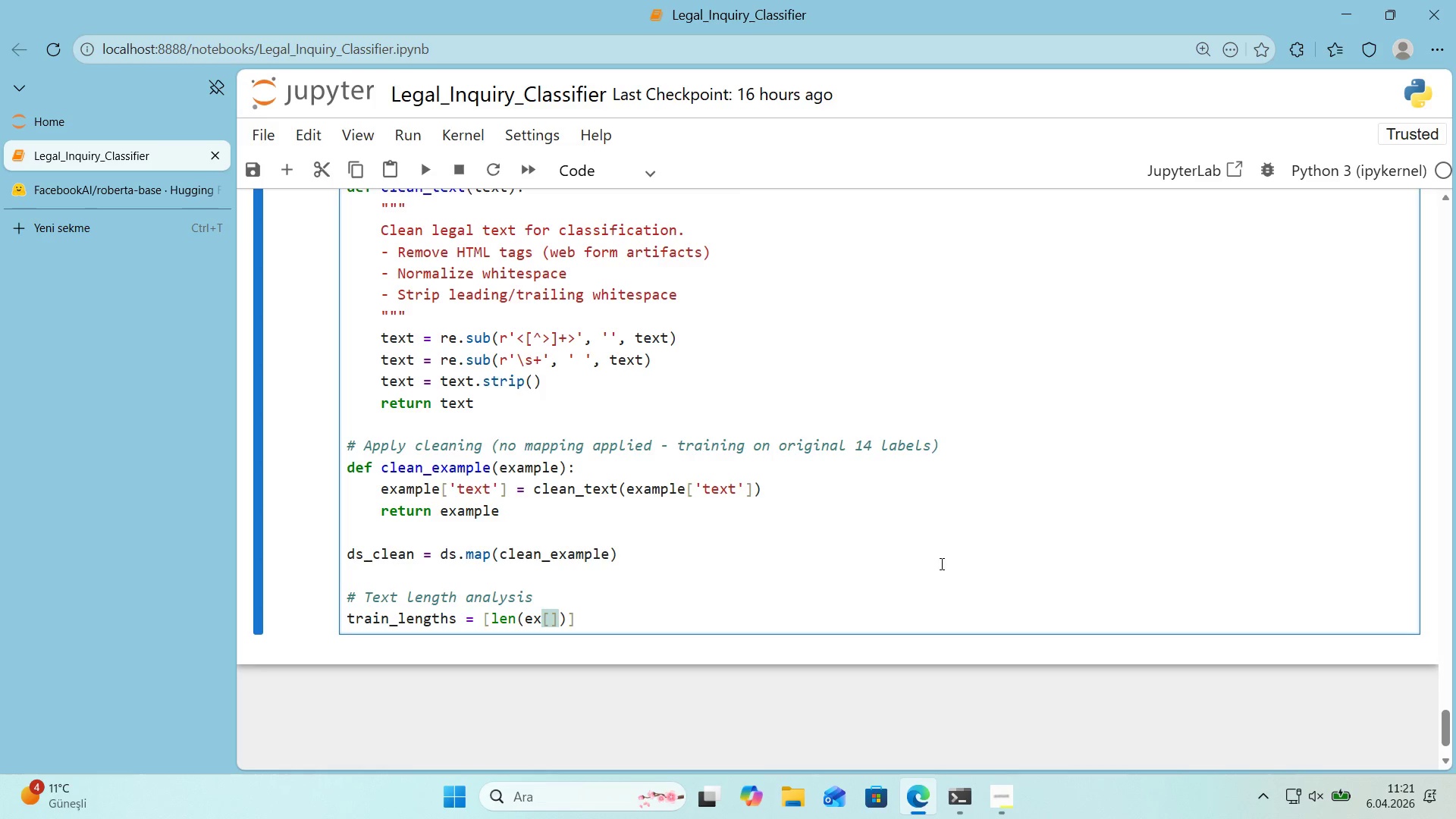 
key(ArrowLeft)
 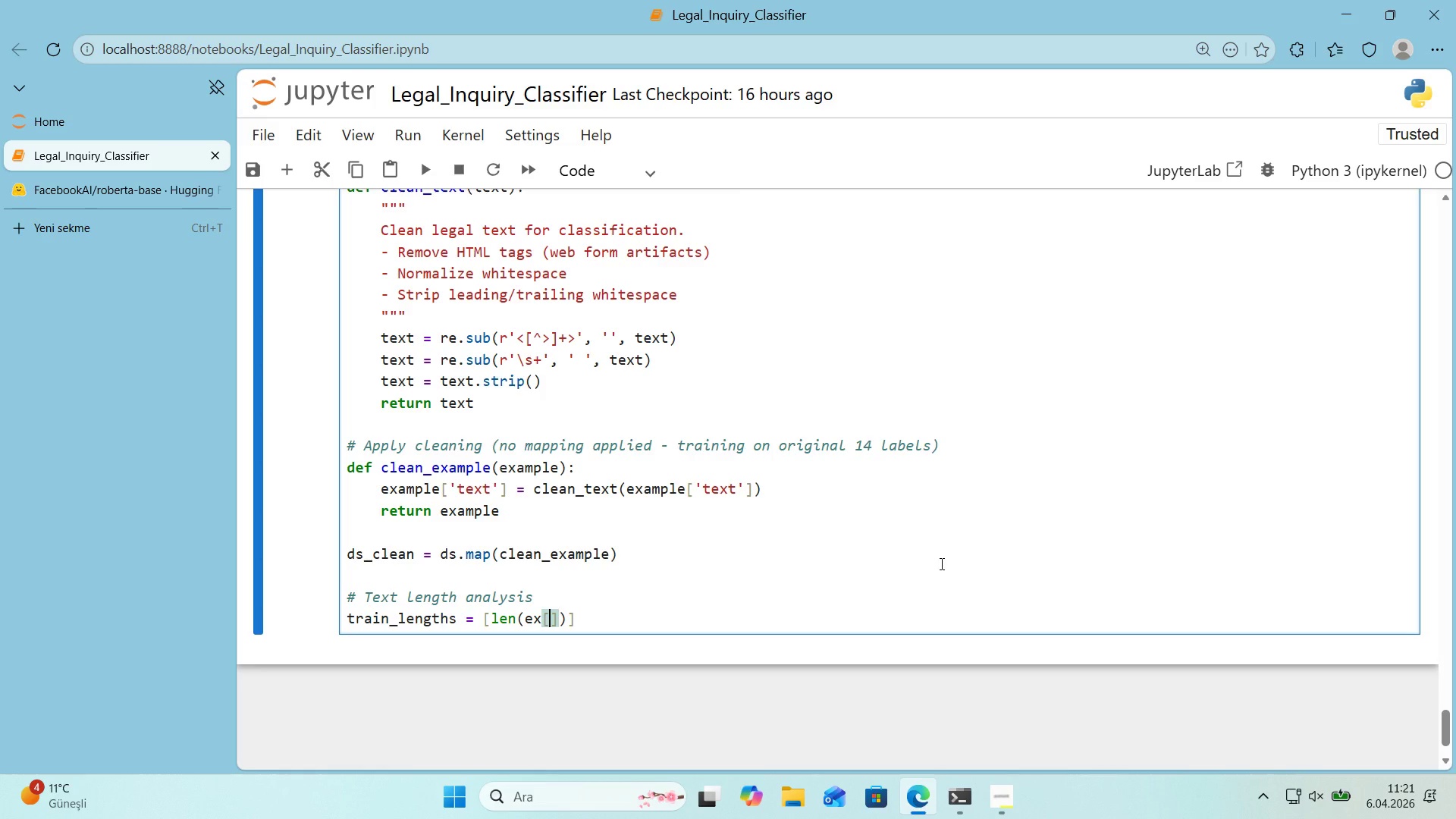 
type(@@)
 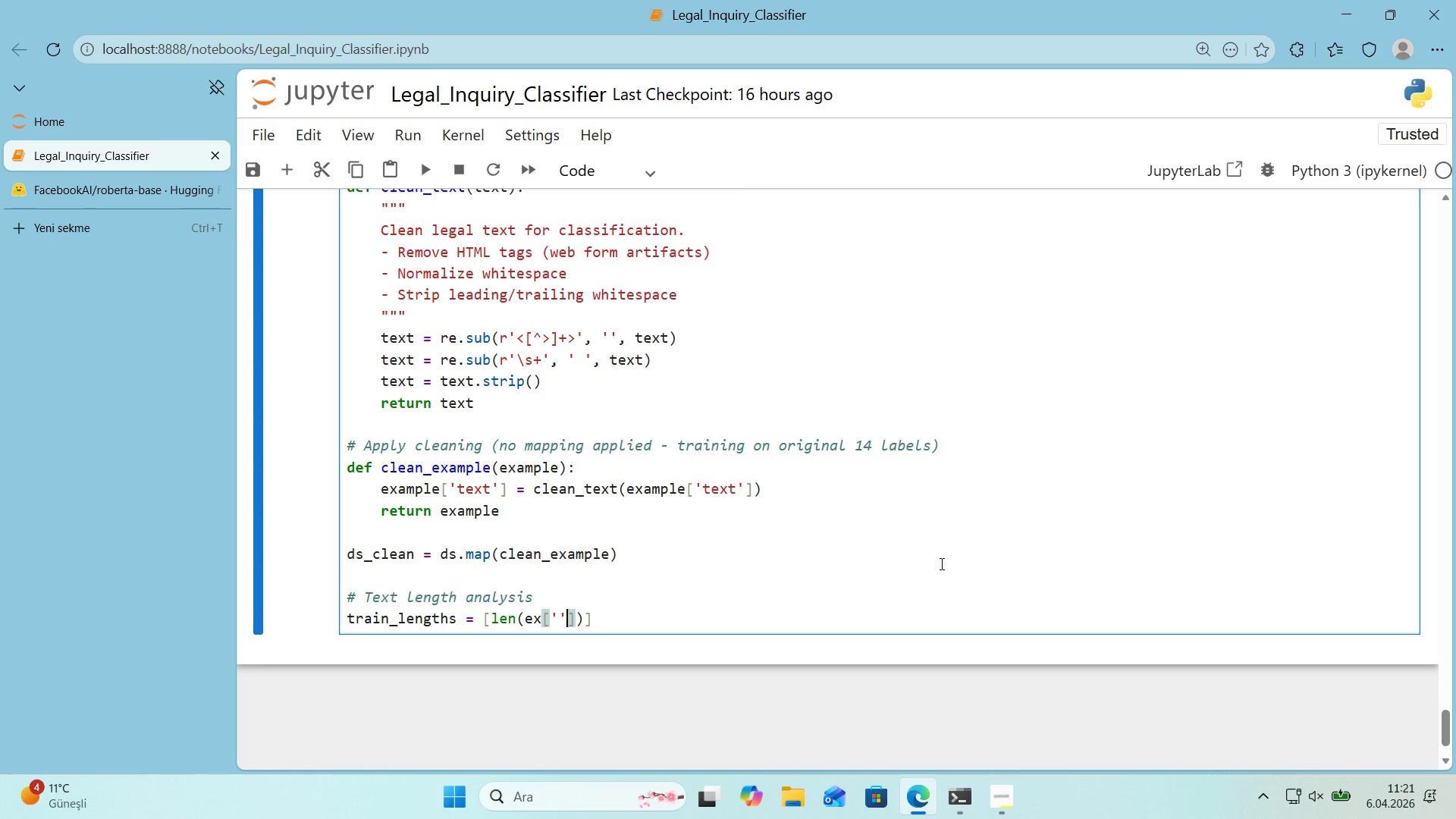 
key(ArrowLeft)
 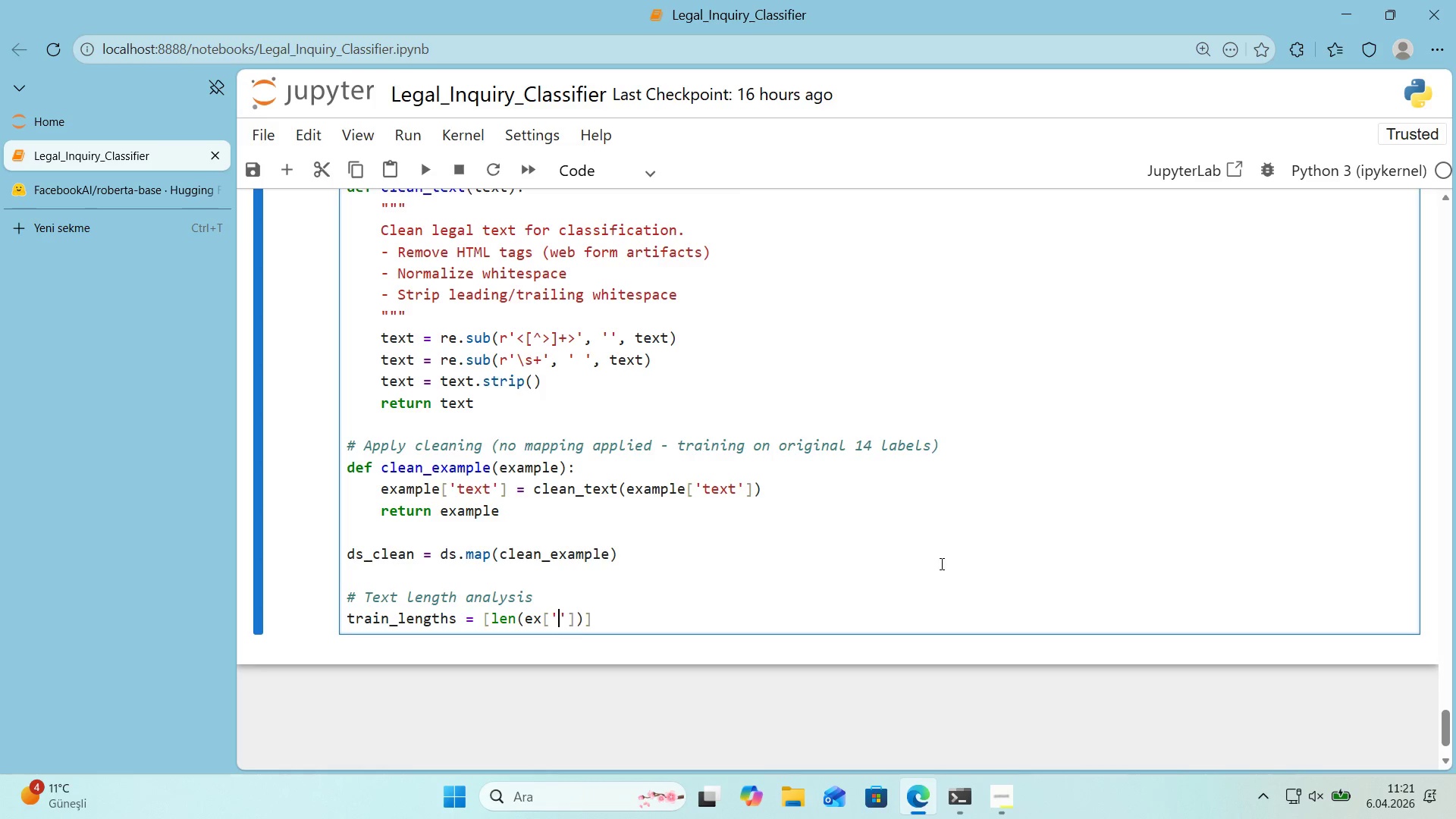 
type(text)
 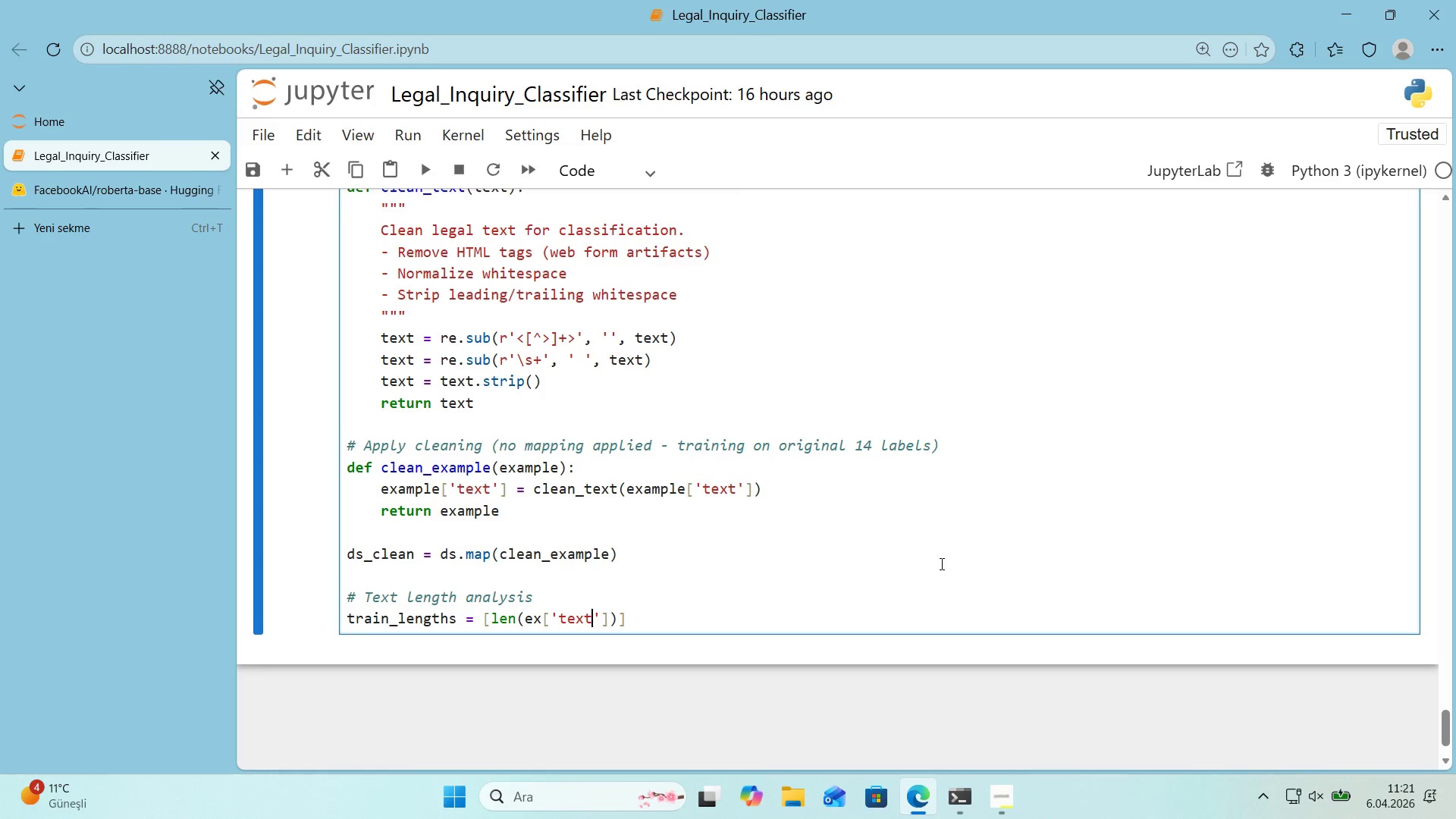 
key(ArrowRight)
 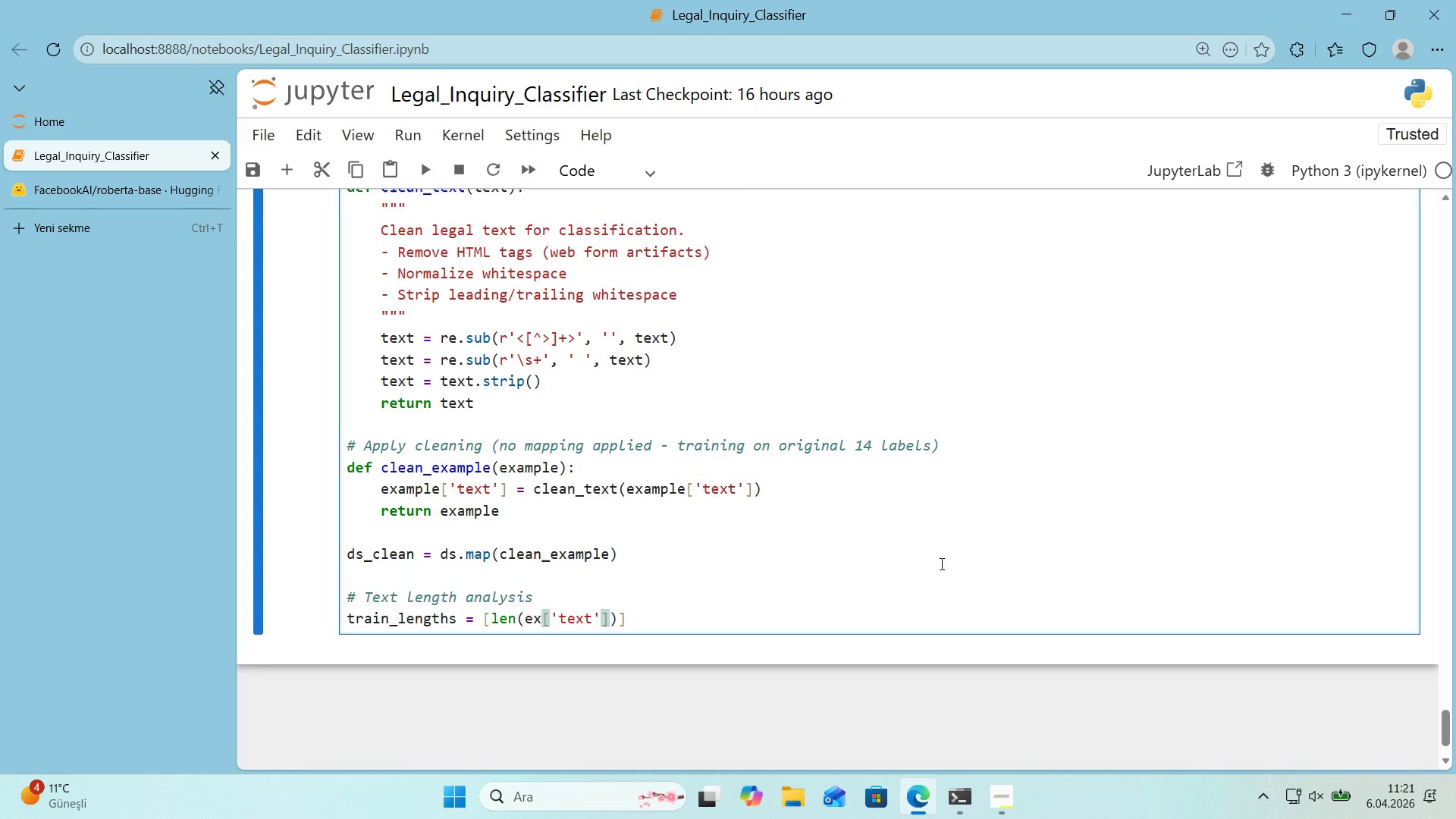 
key(ArrowRight)
 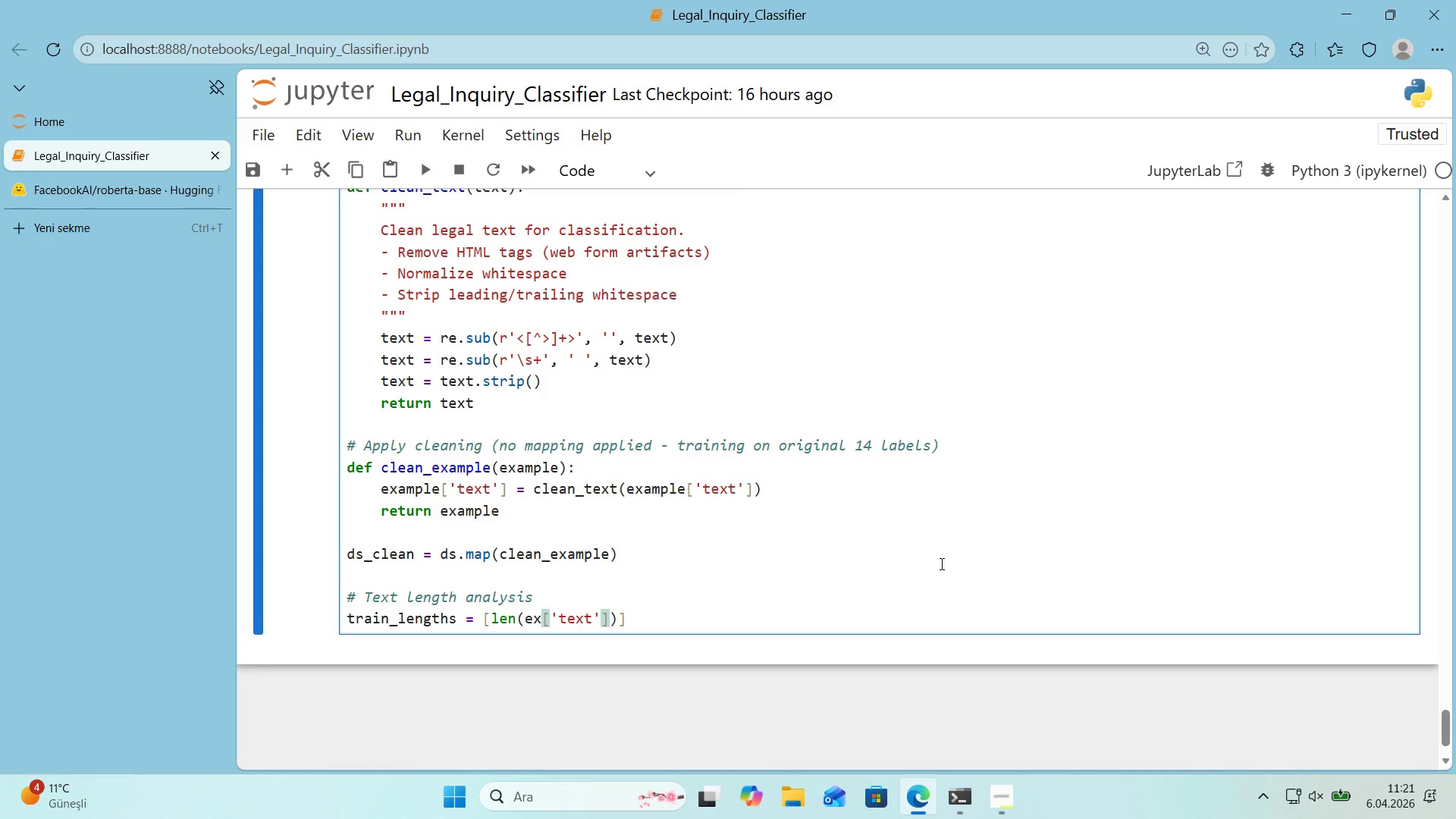 
type(.spl't*()
 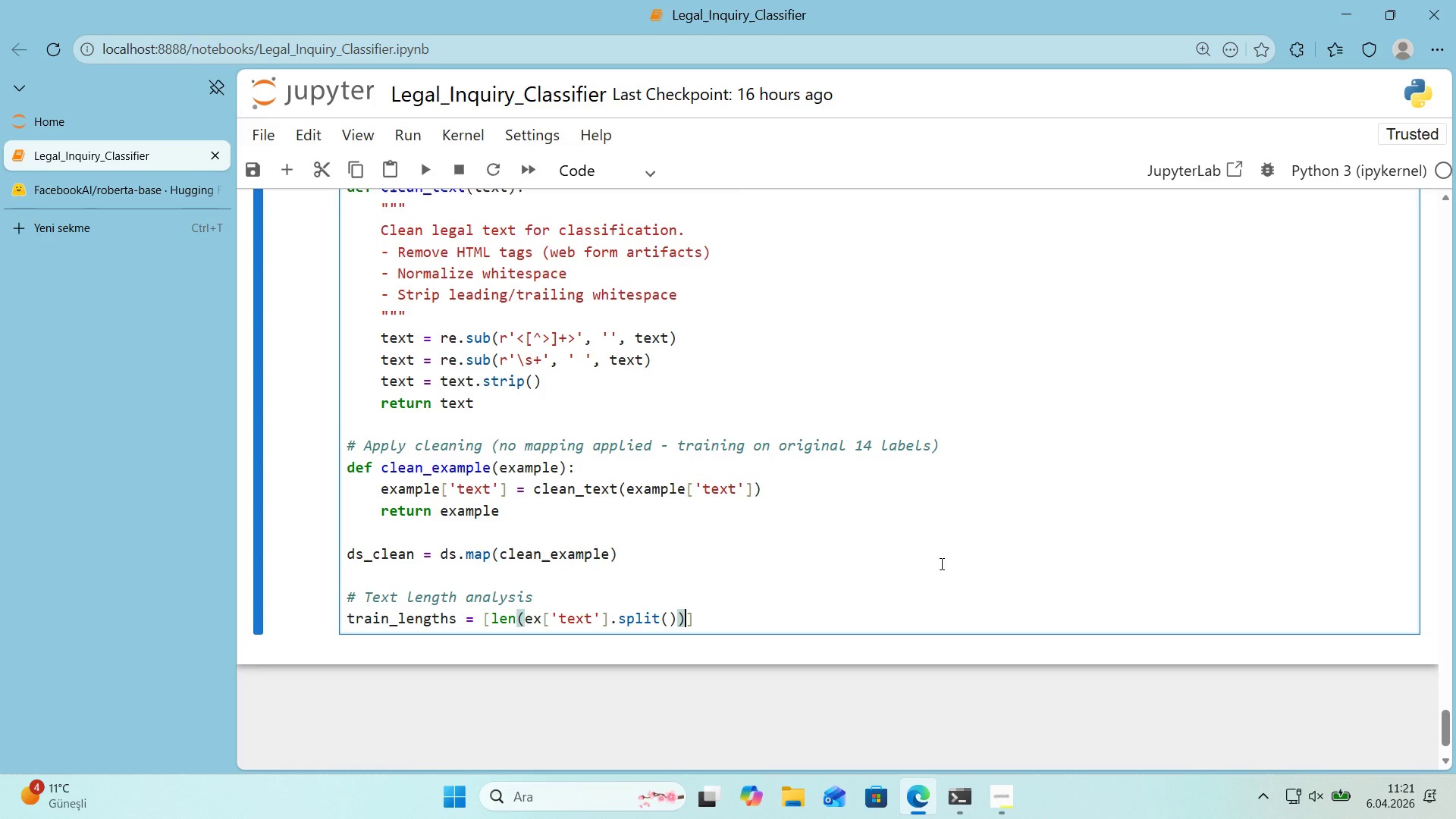 
 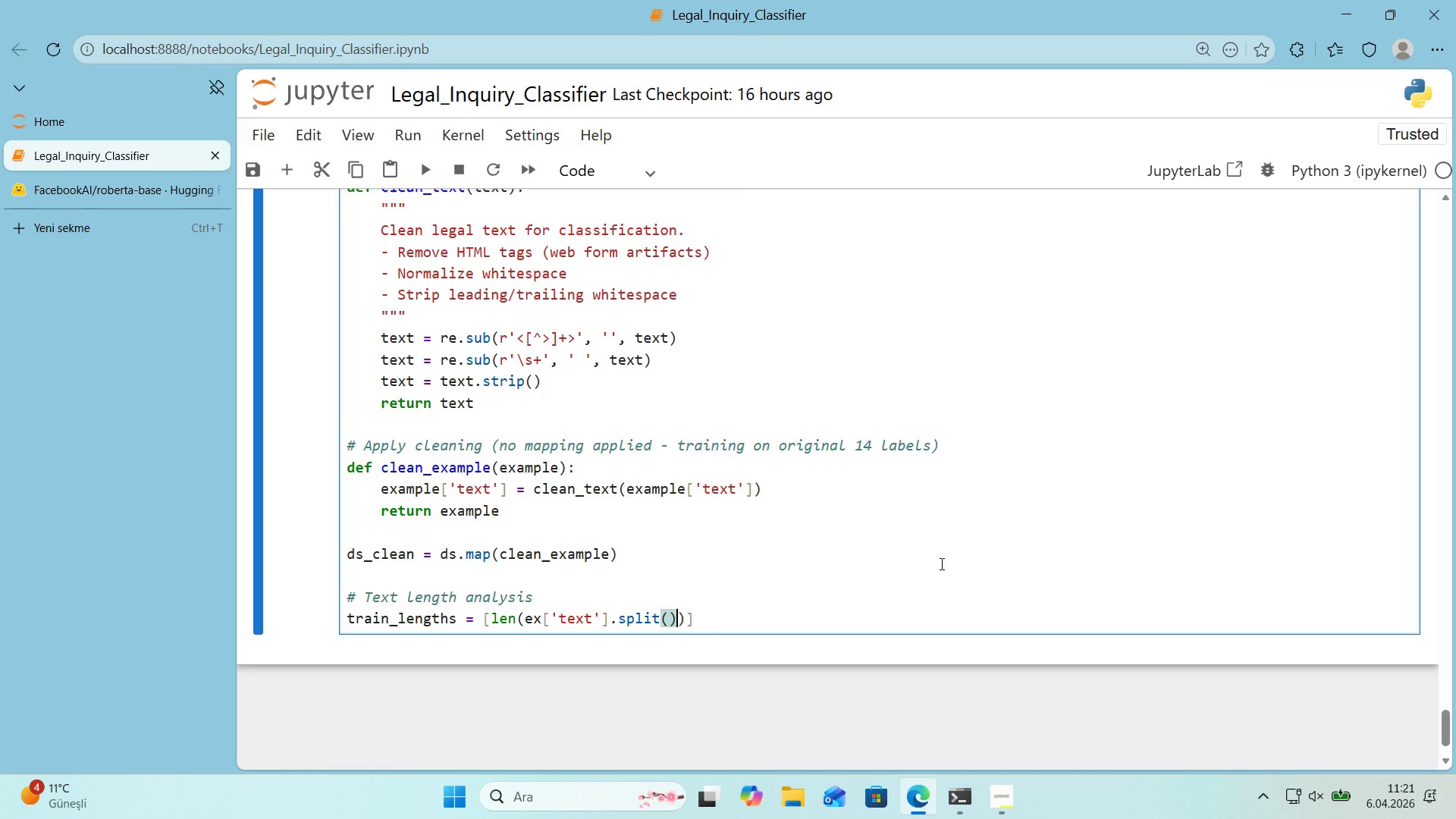 
key(ArrowRight)
 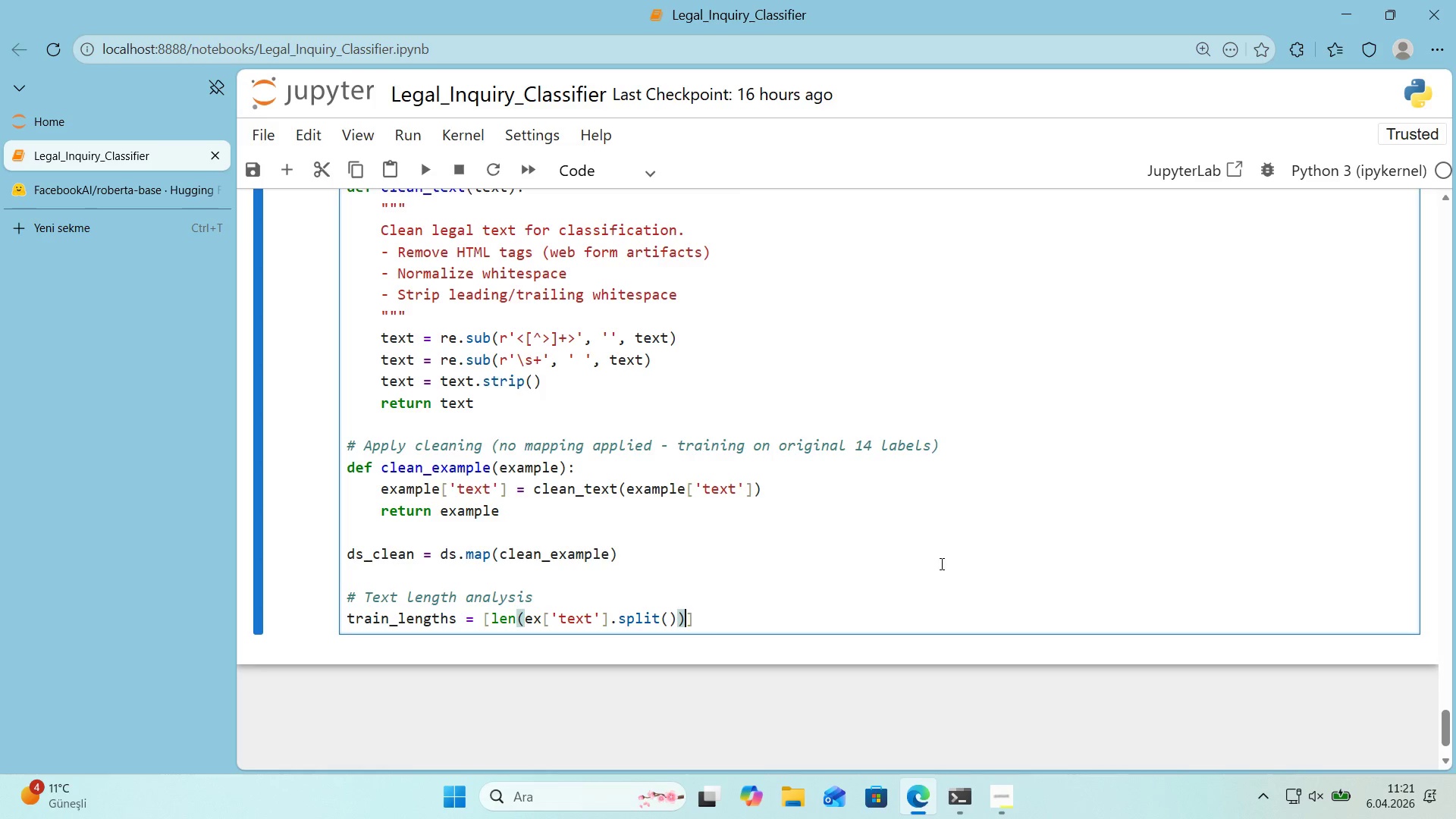 
type( for ex 'n ds_clean)
 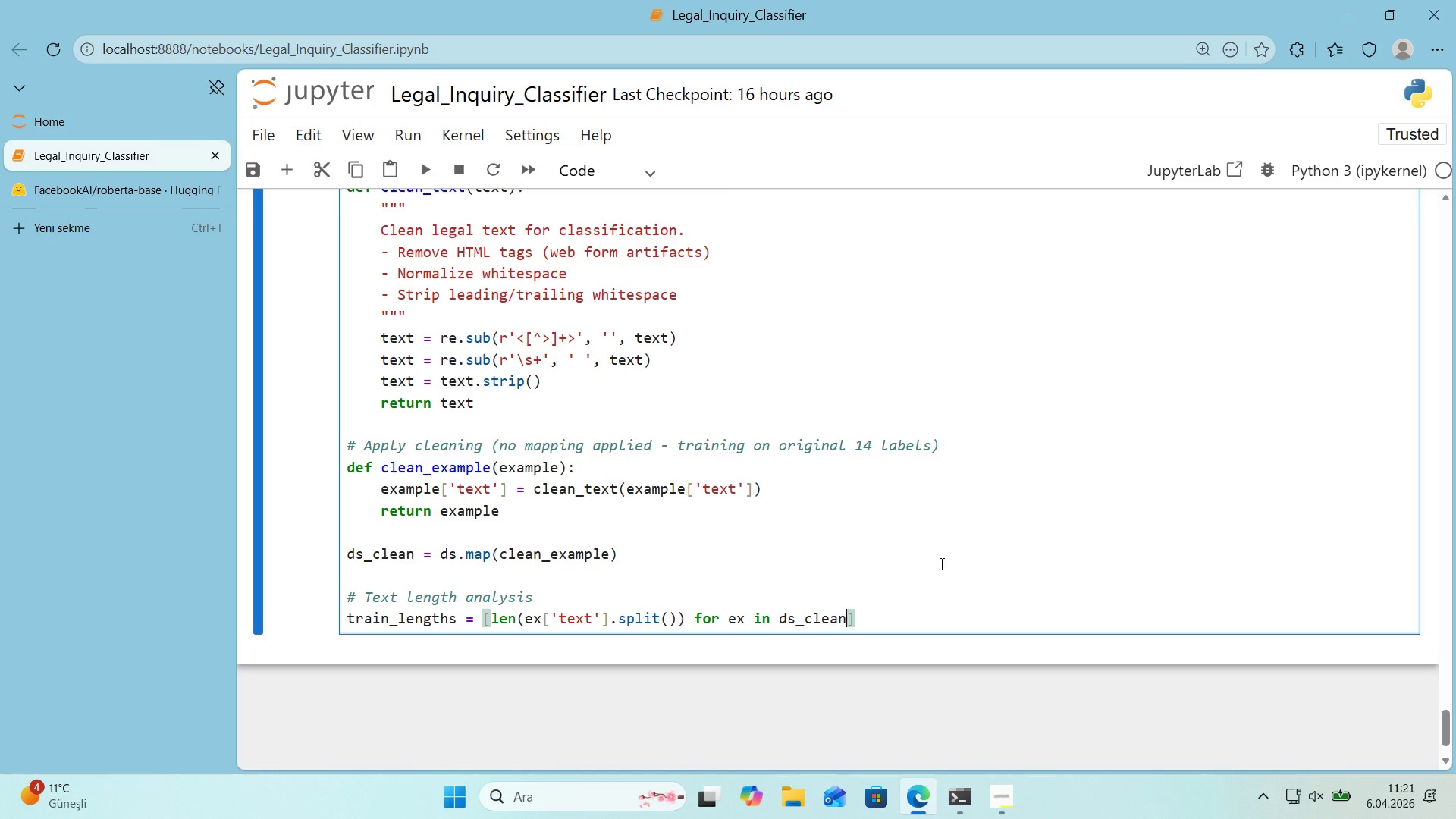 
key(Alt+Control+8)
 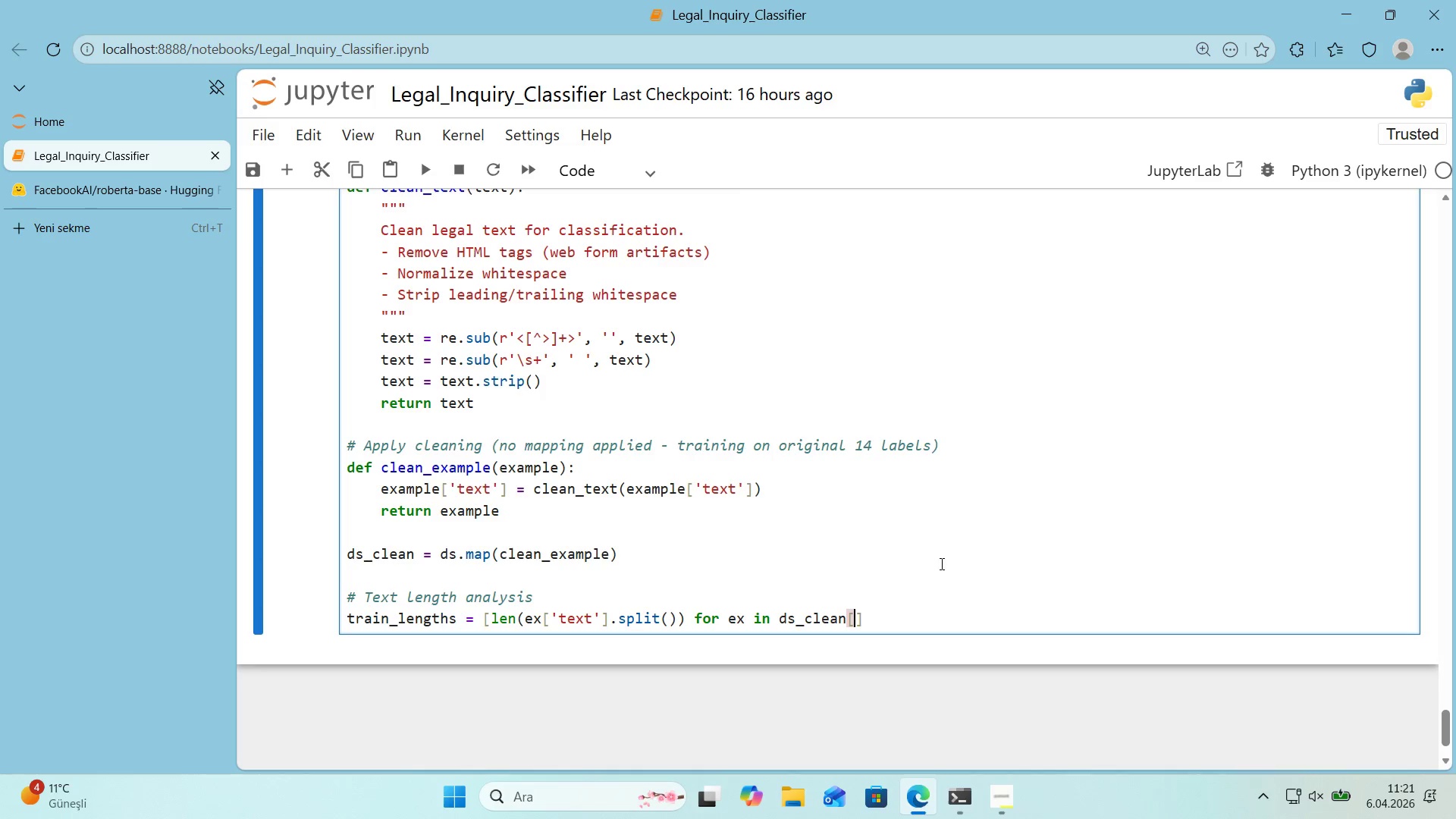 
key(Alt+Control+9)
 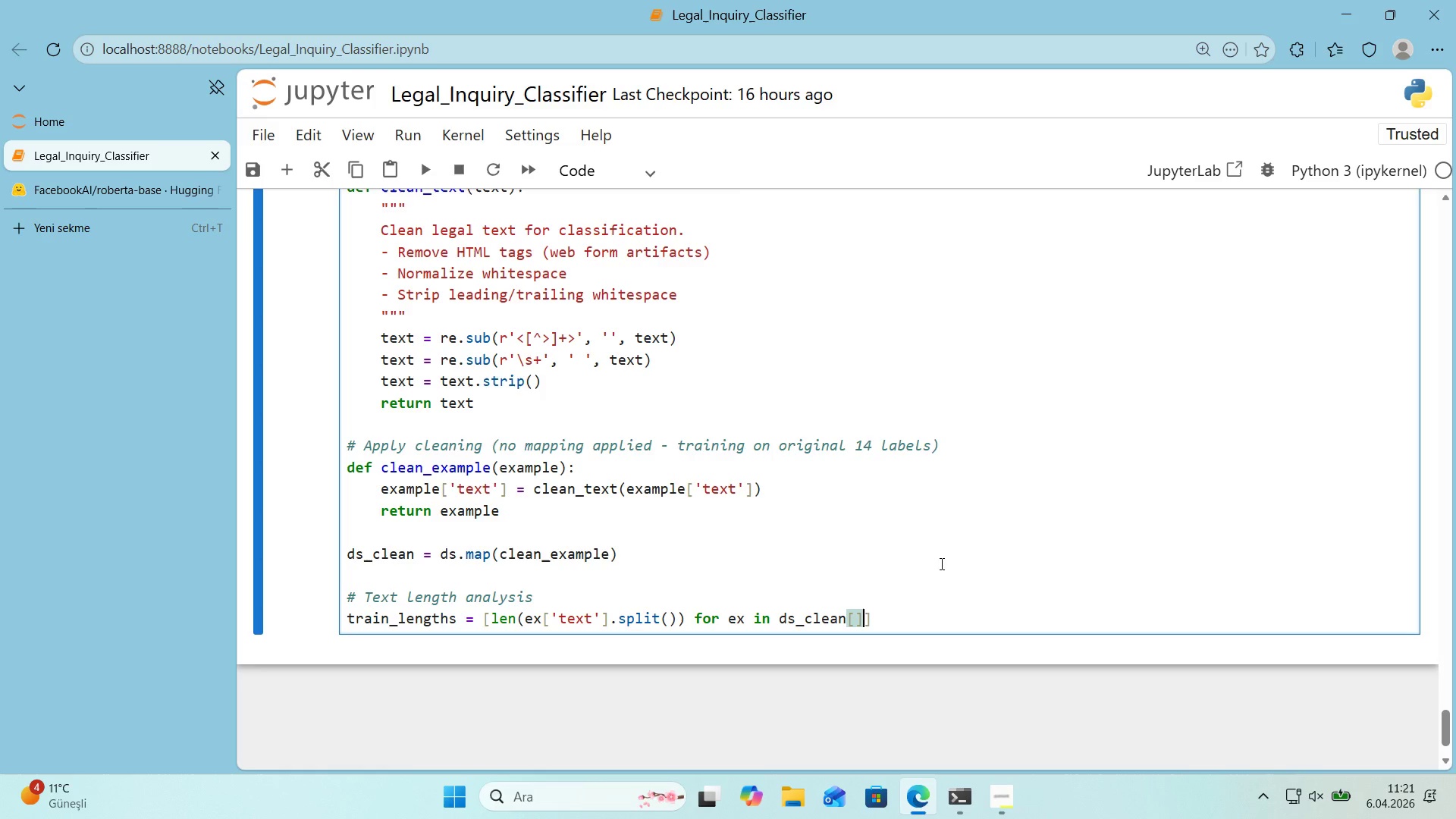 
key(ArrowLeft)
 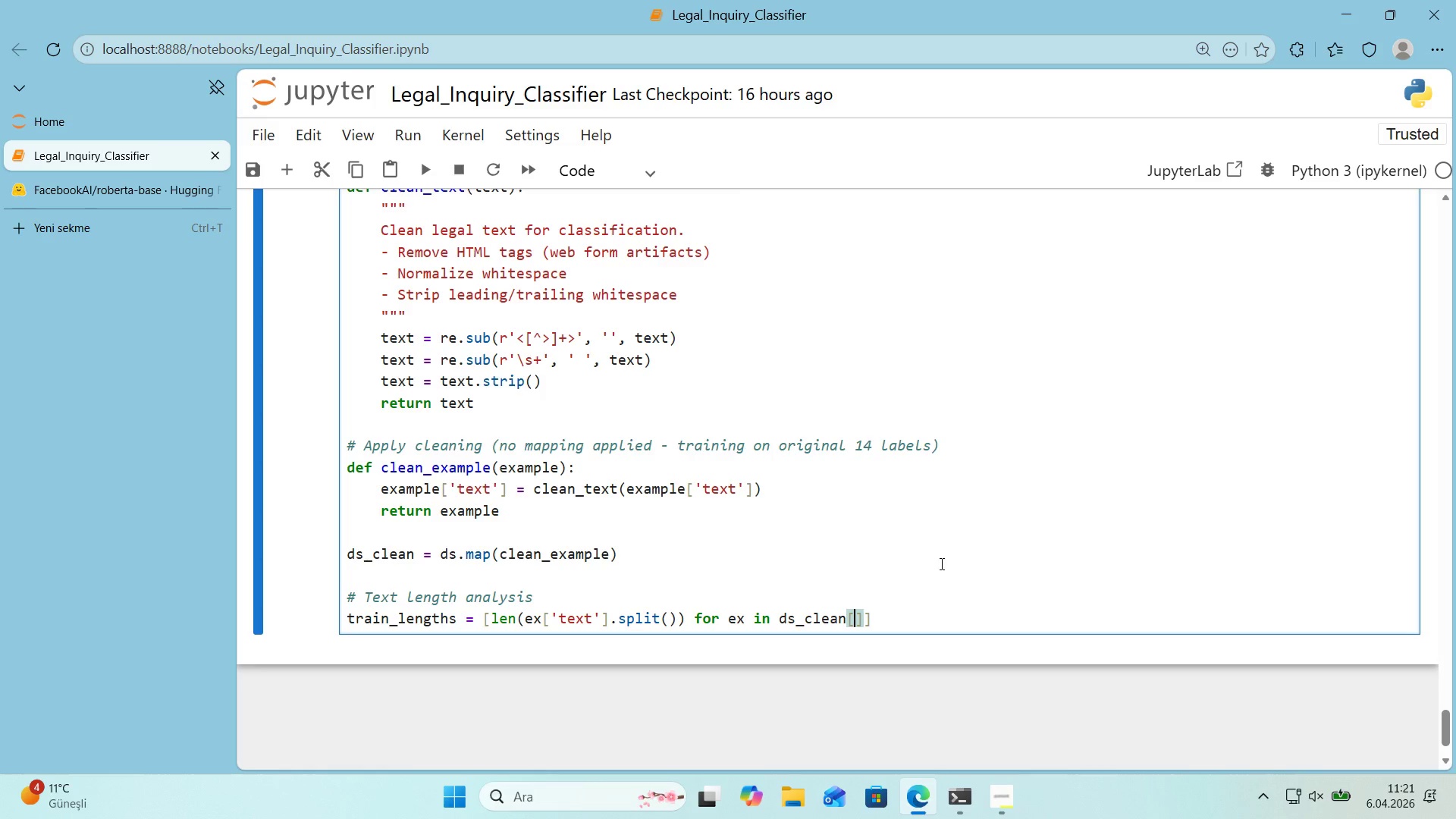 
type(@@)
 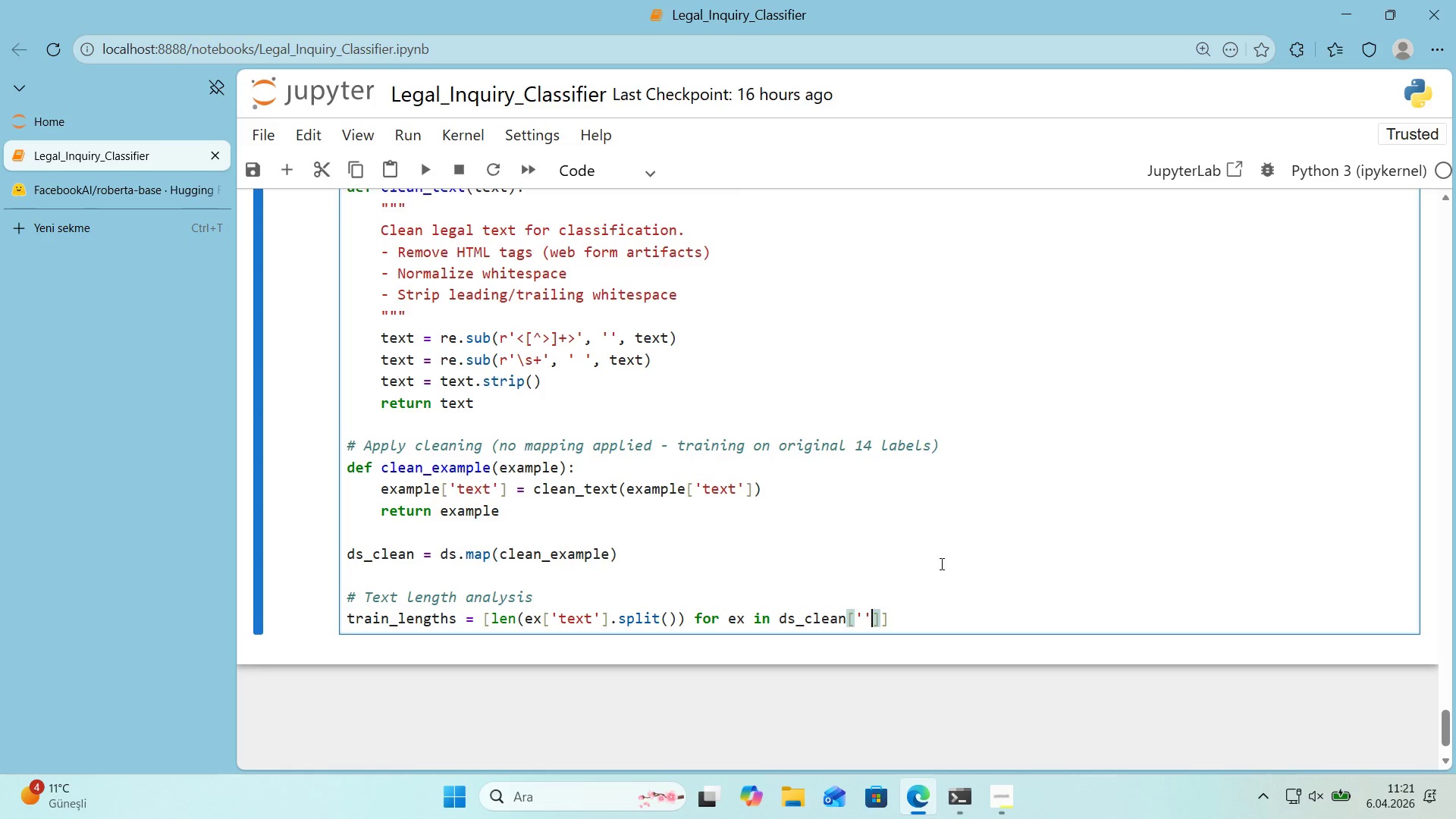 
key(ArrowLeft)
 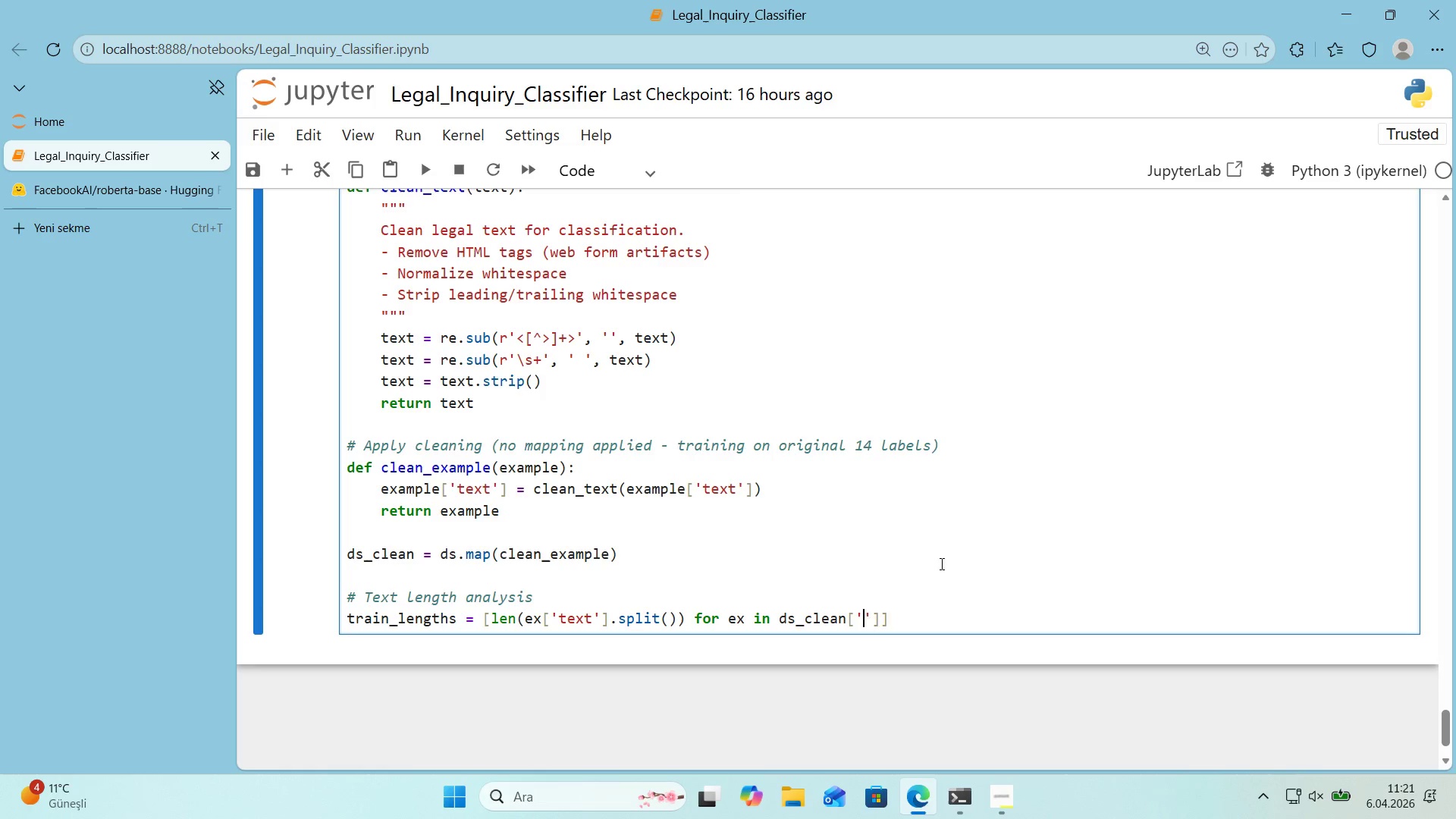 
type(tra'n)
 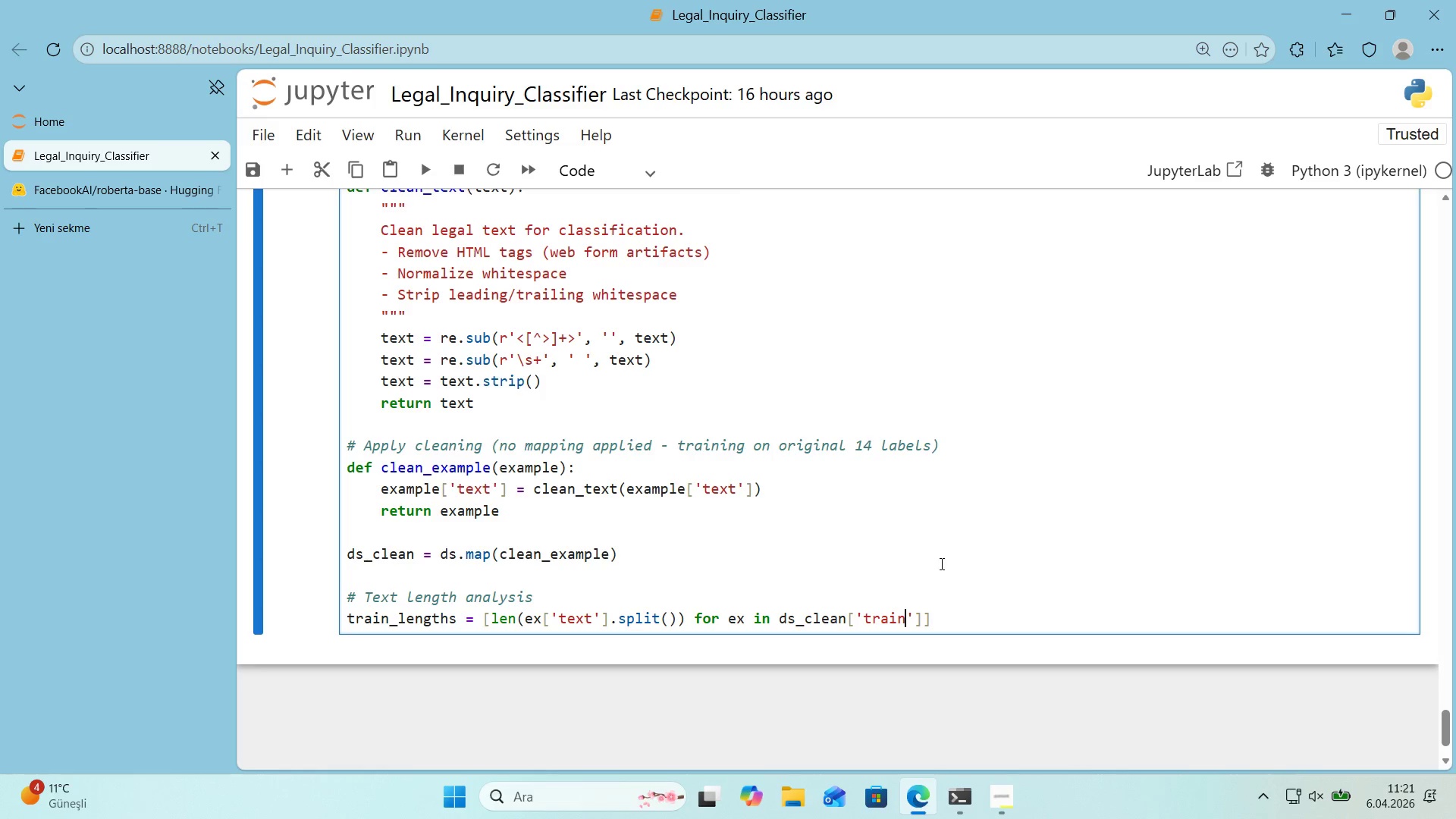 
key(ArrowRight)
 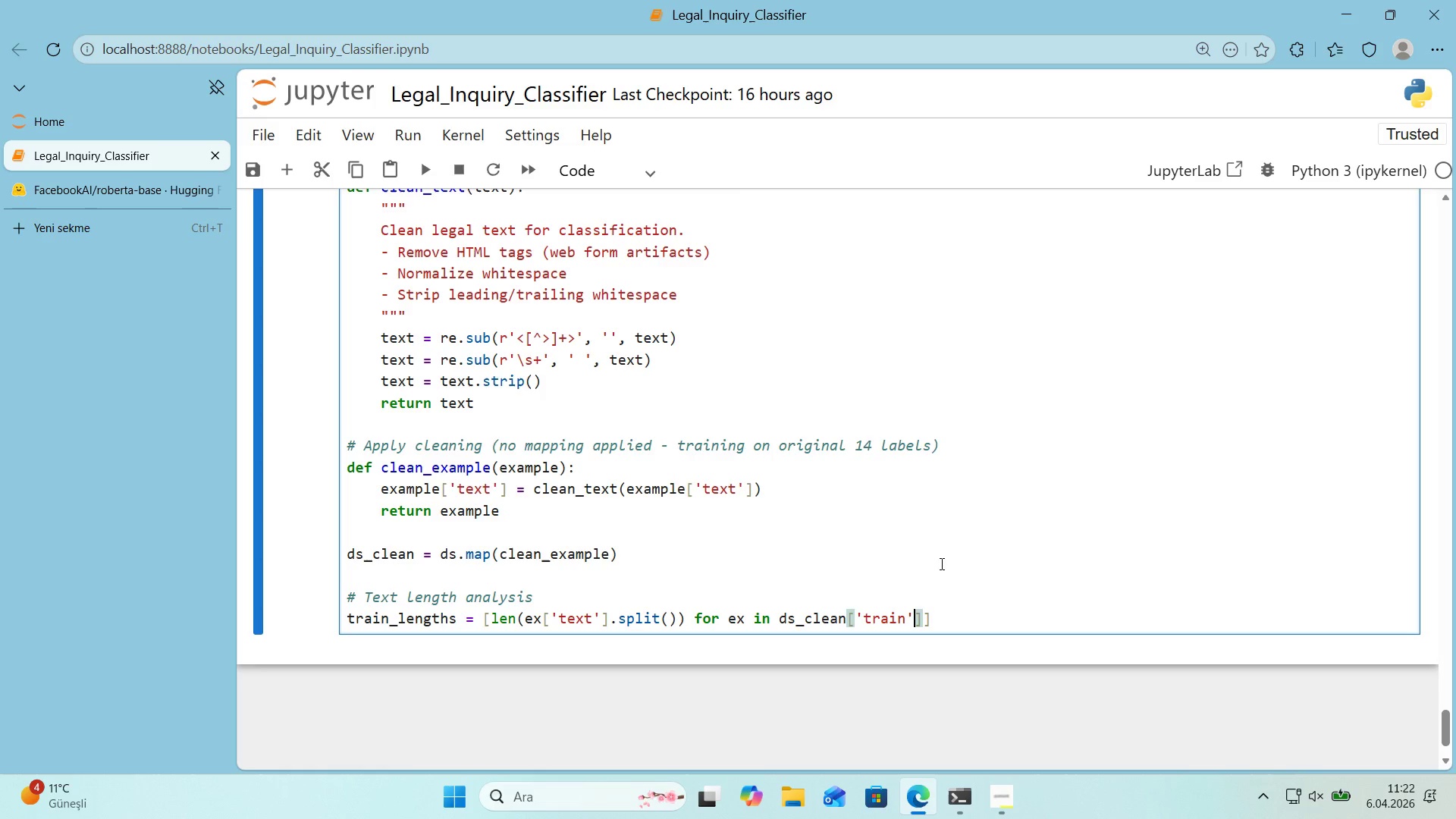 
key(ArrowRight)
 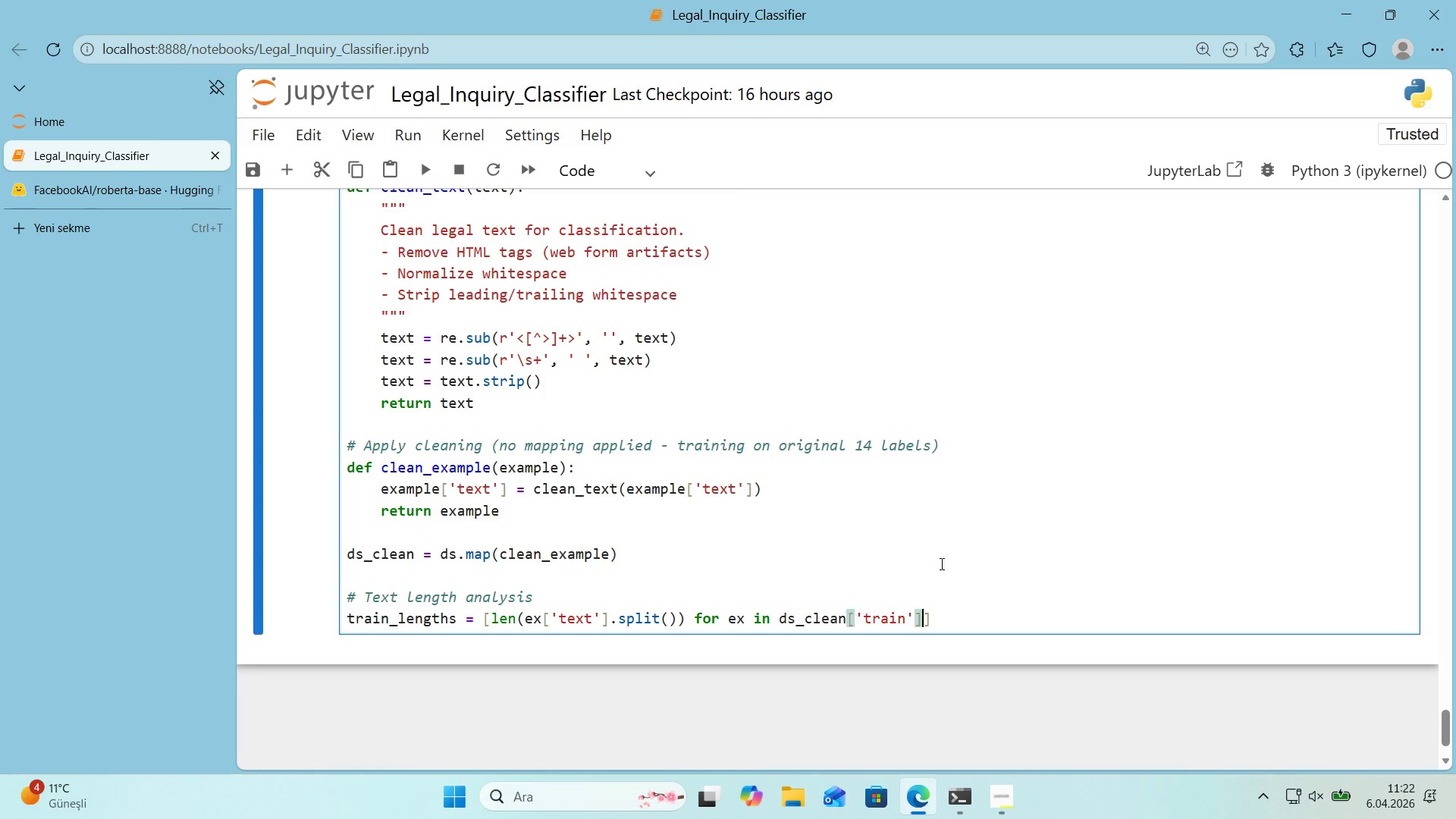 
key(ArrowRight)
 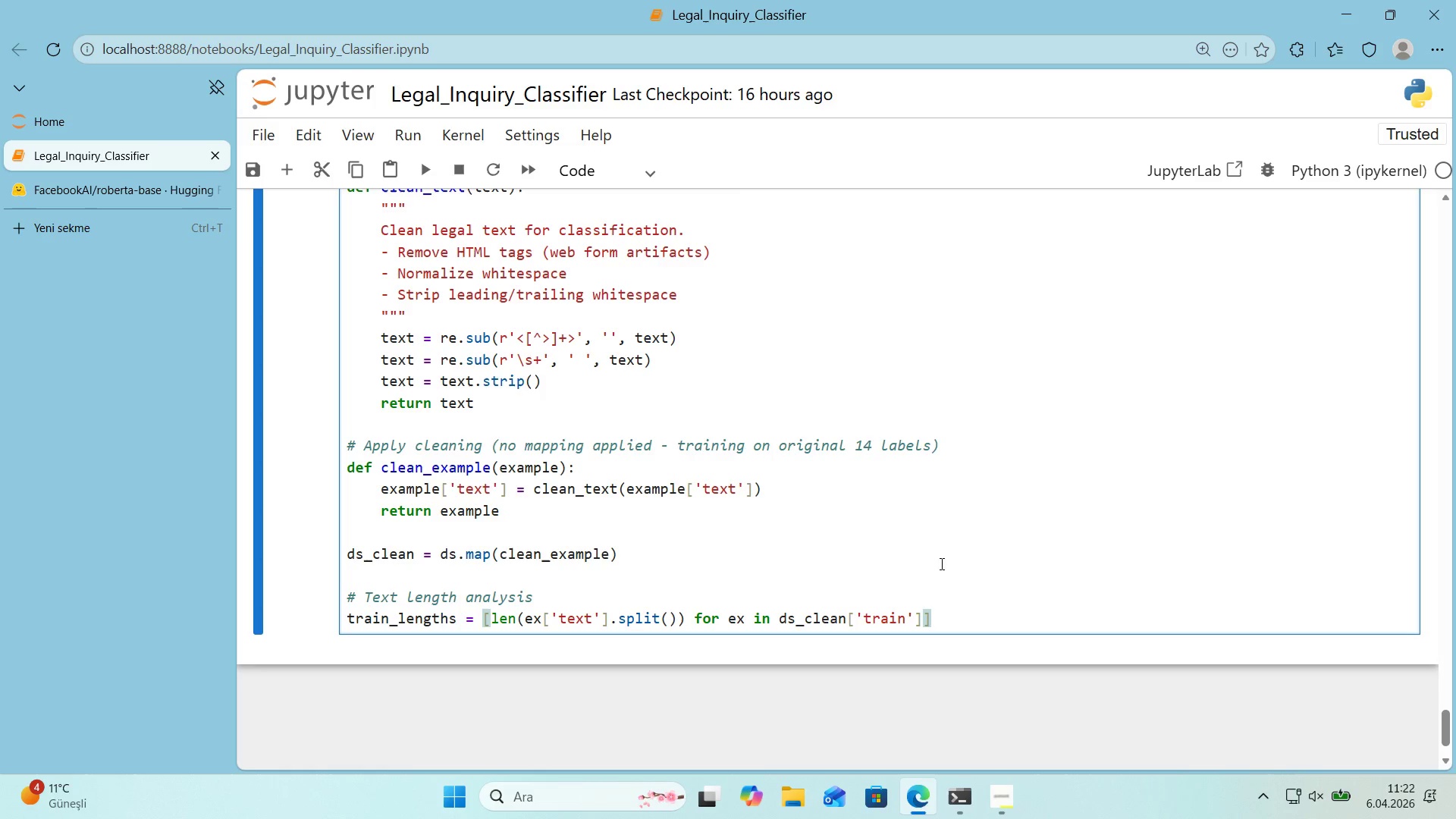 
key(Enter)
 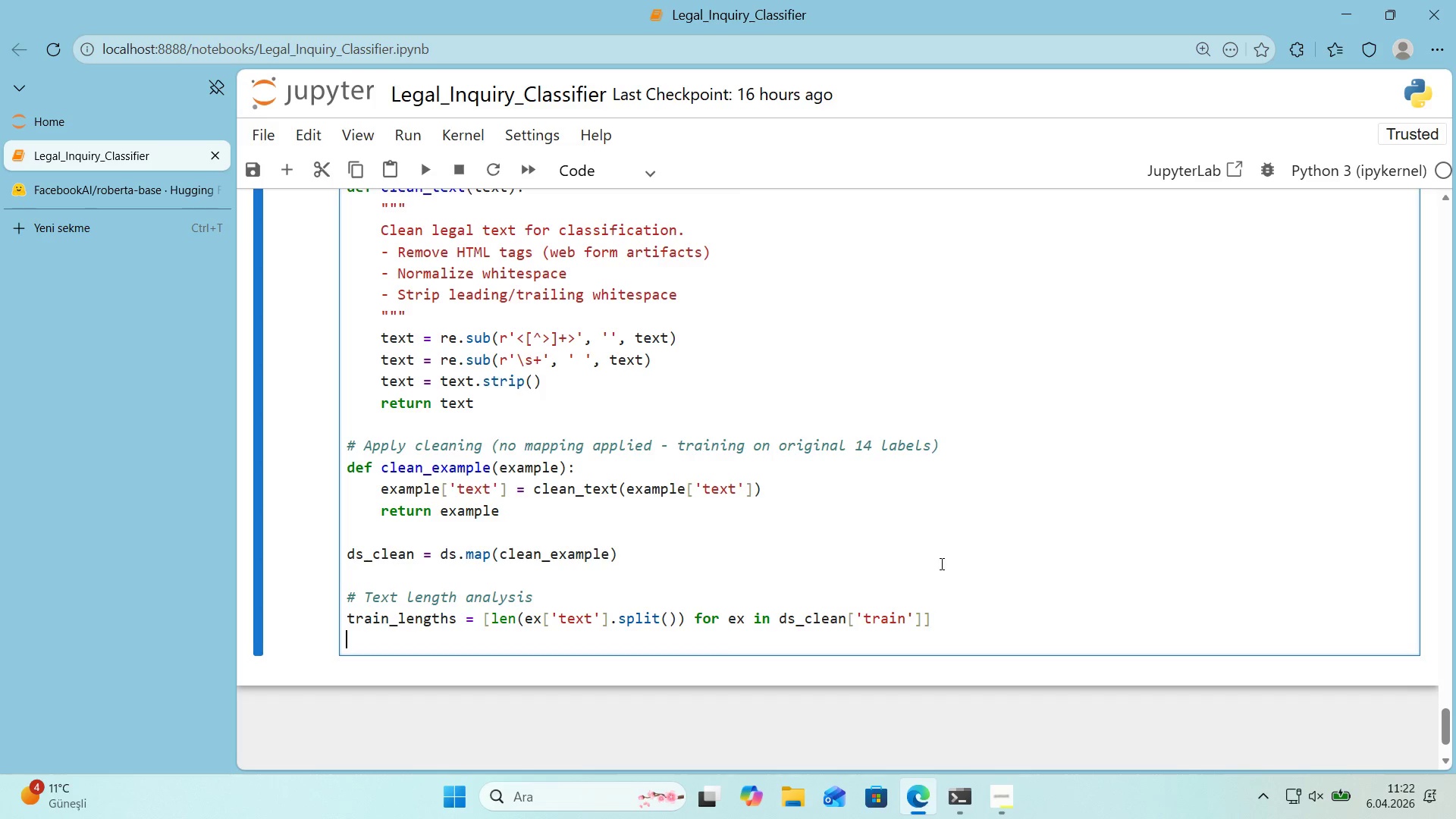 
key(Enter)
 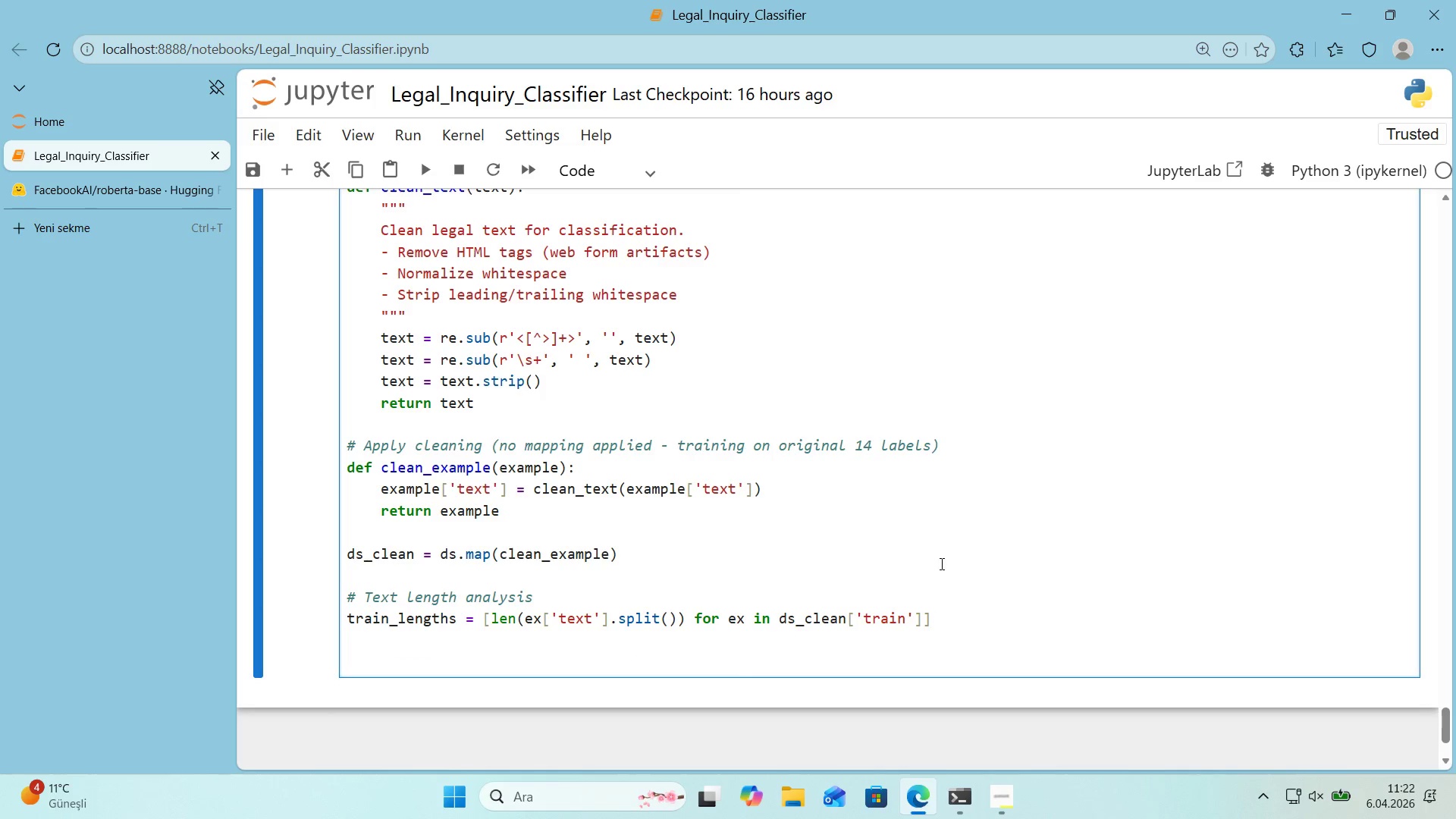 
type(pr'nt*()
 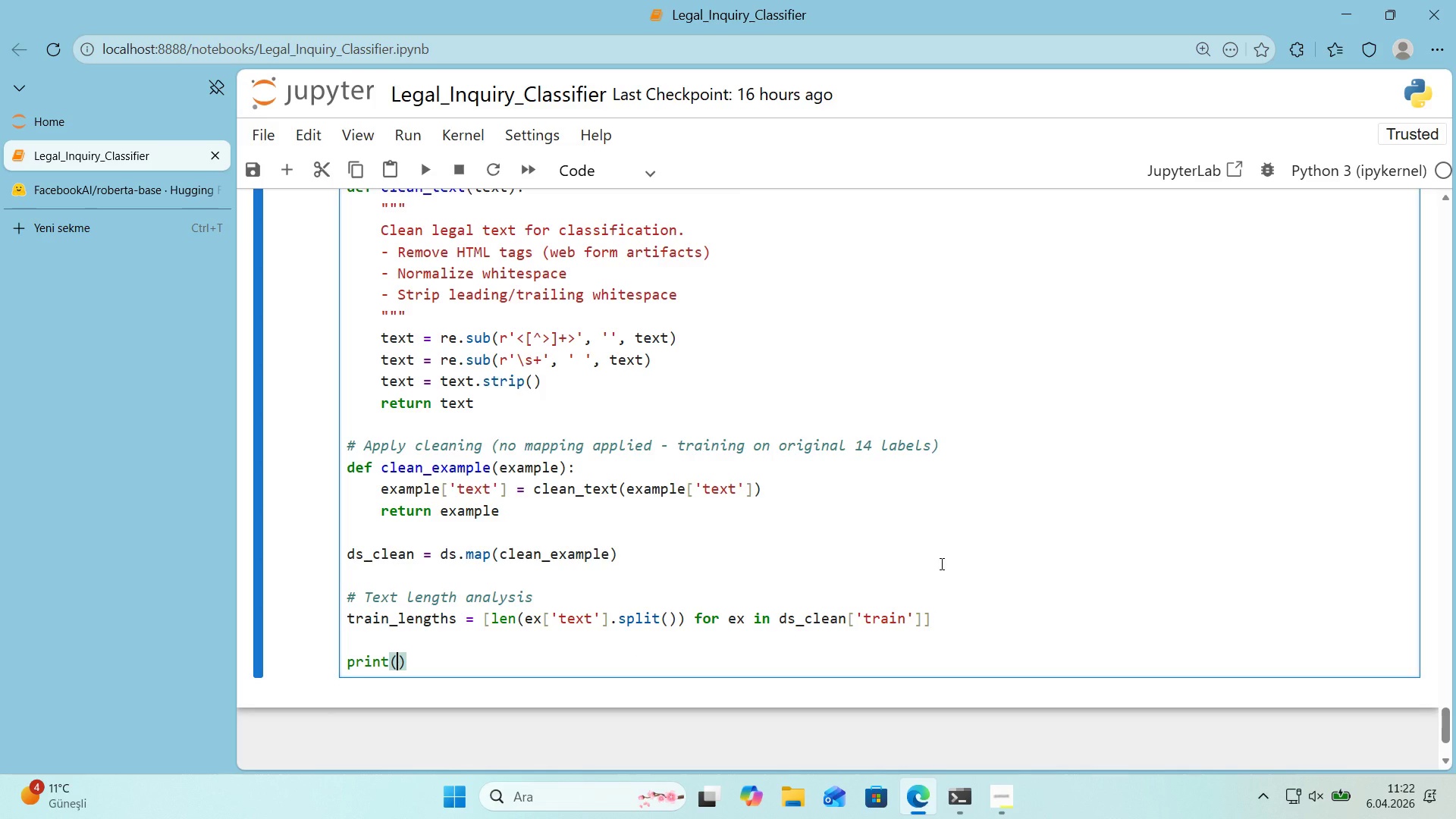 
 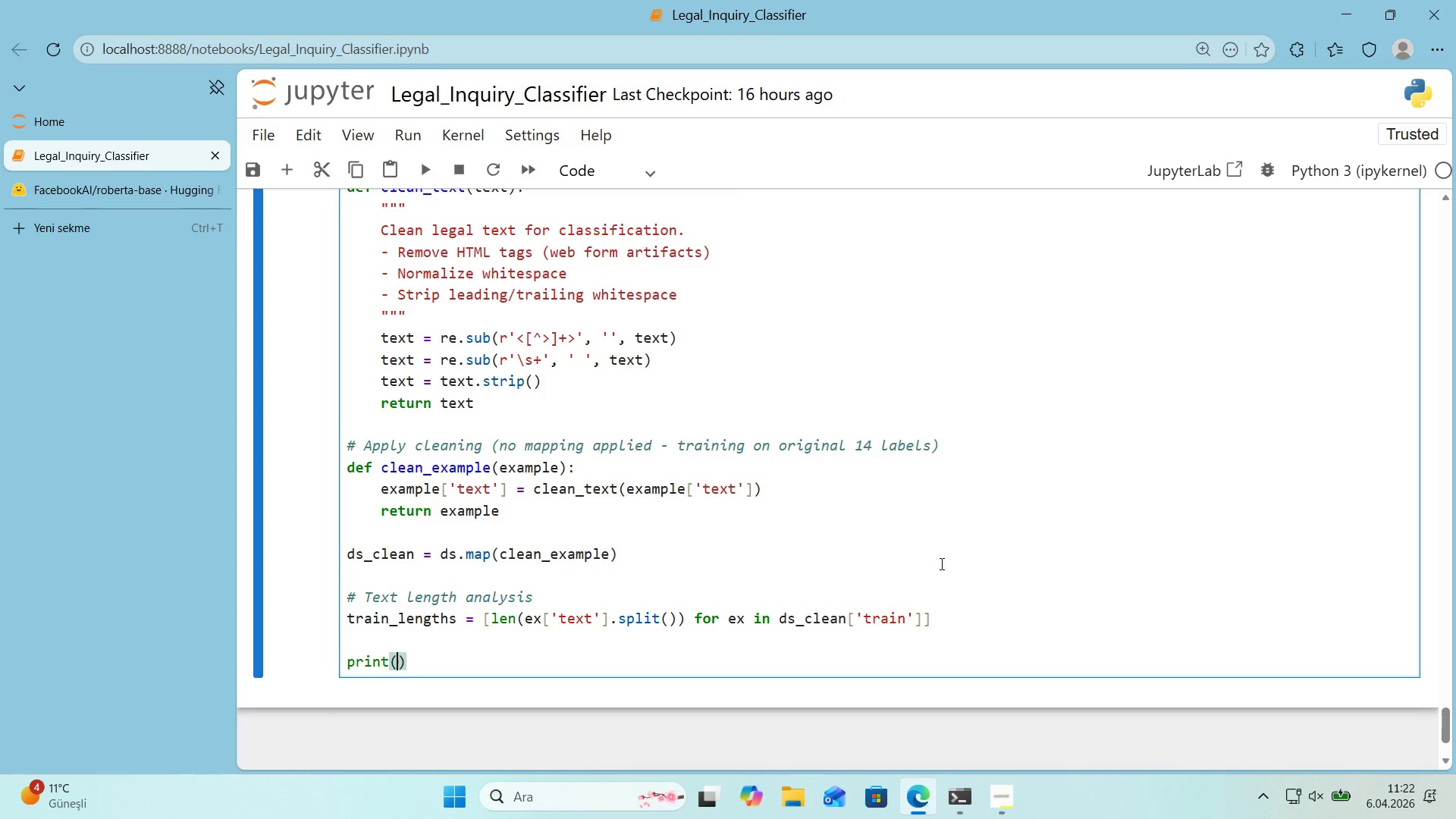 
key(ArrowLeft)
 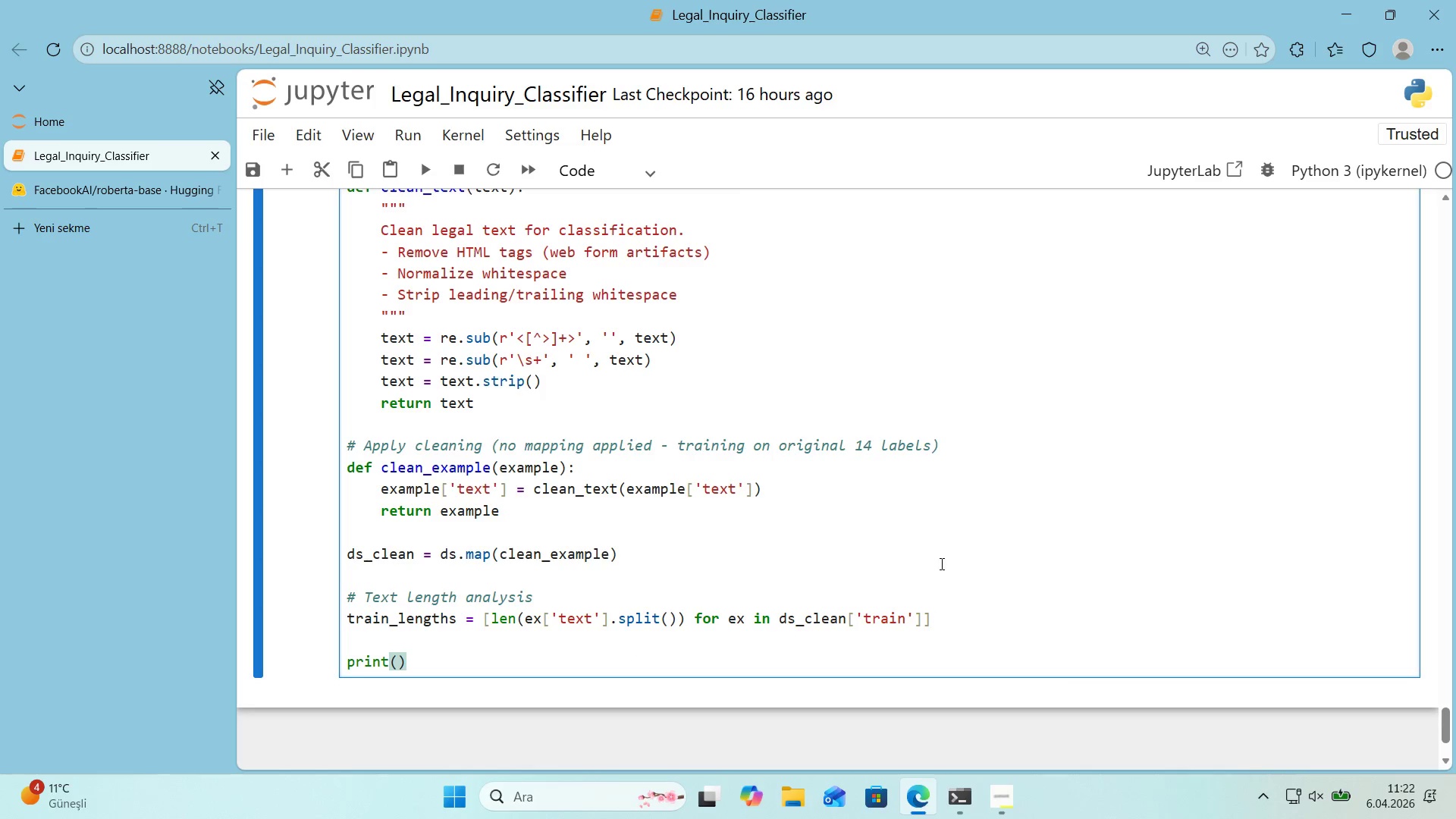 
key(Backquote)
 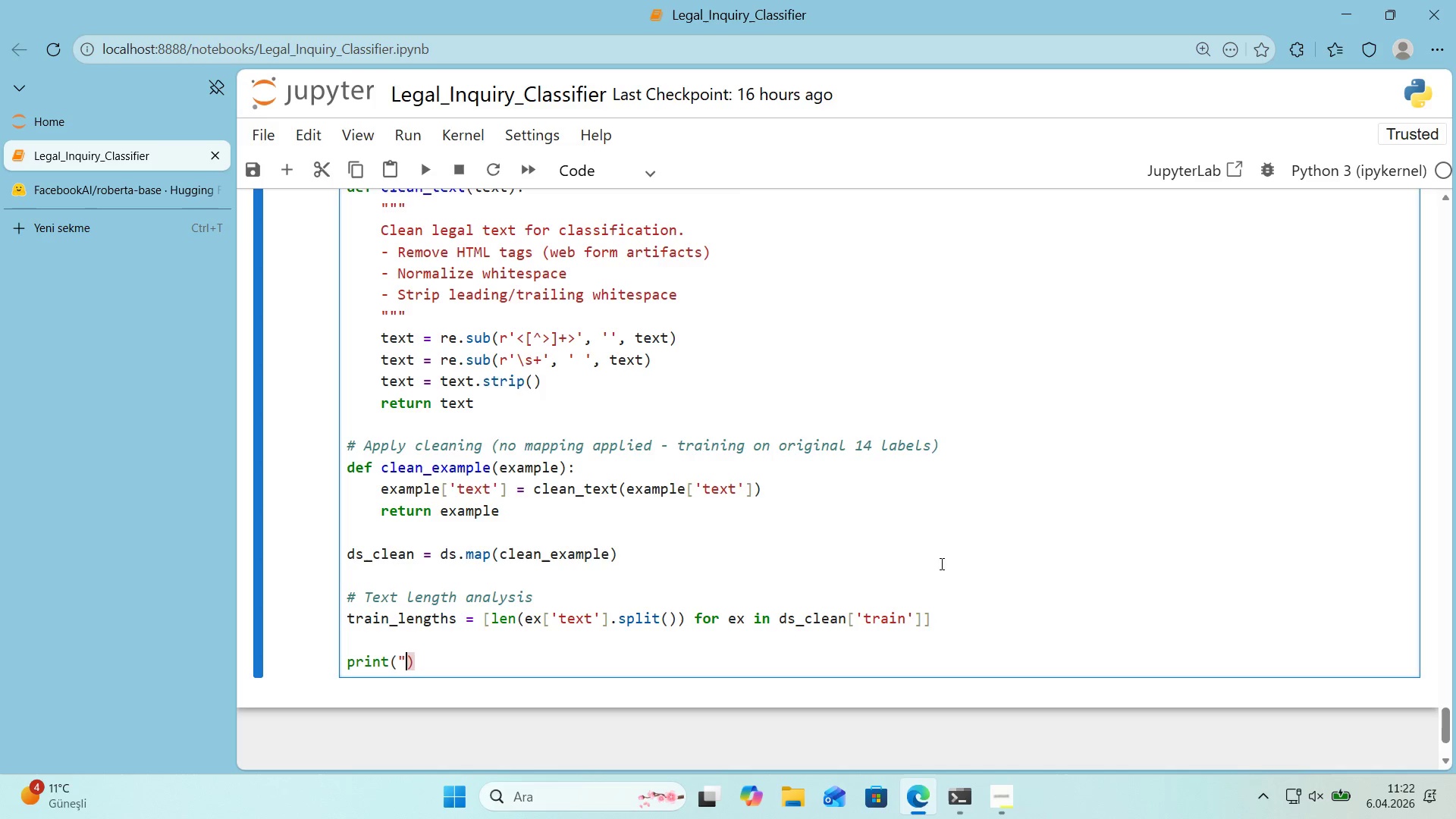 
key(Backquote)
 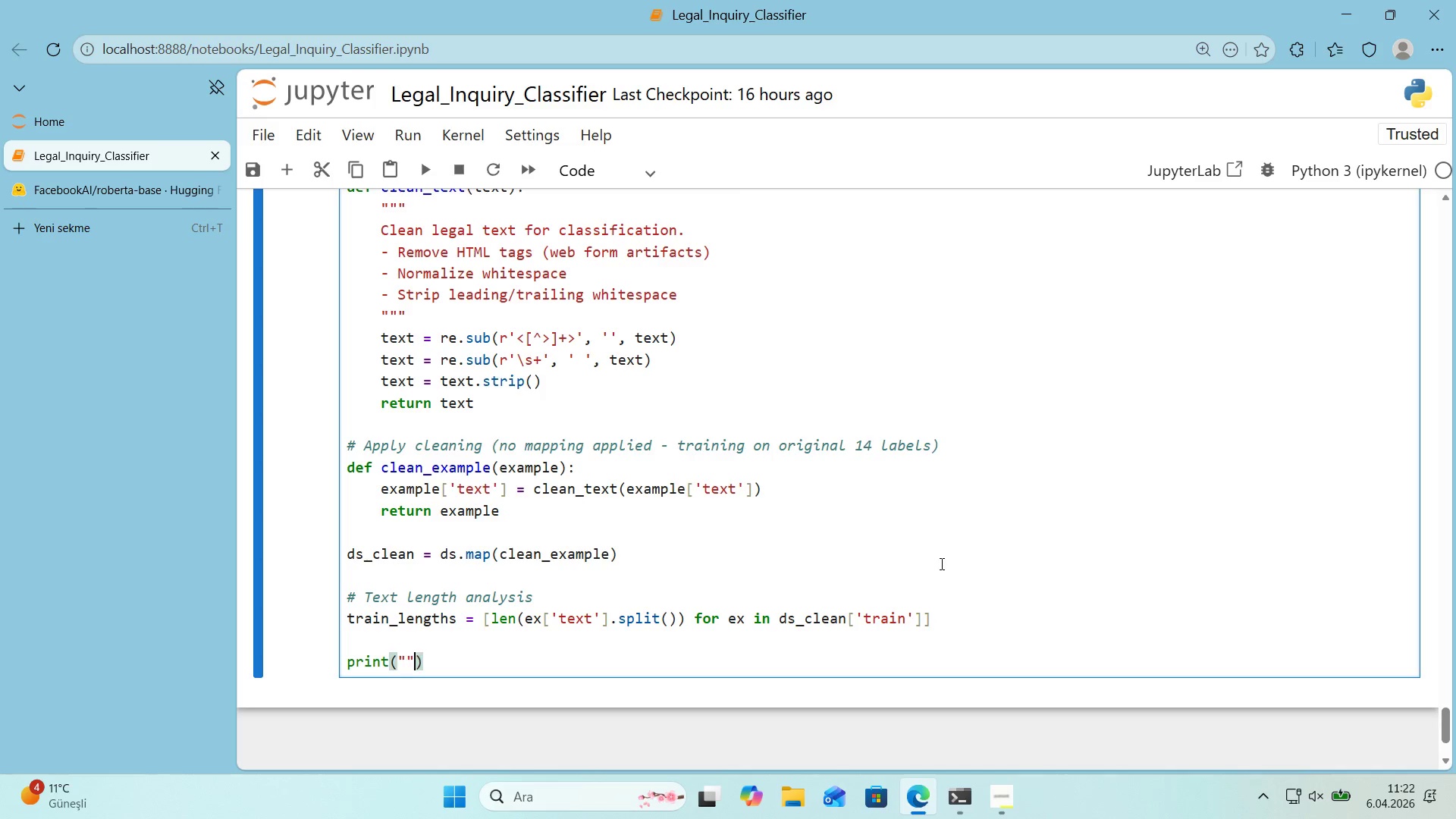 
key(ArrowLeft)
 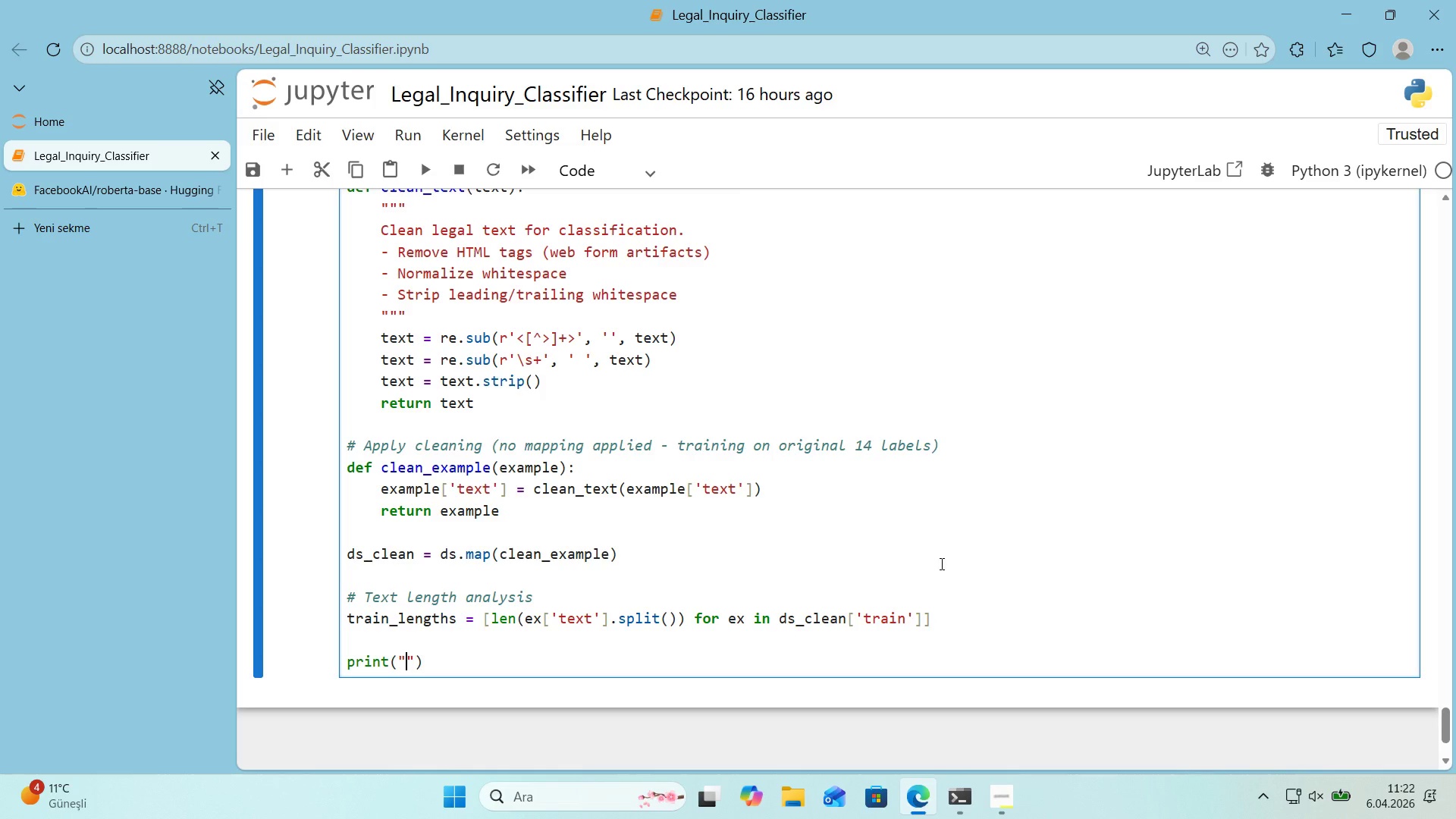 
type(Text Length Na)
key(Backspace)
key(Backspace)
type(a)
key(Backspace)
type(Analys's *()
 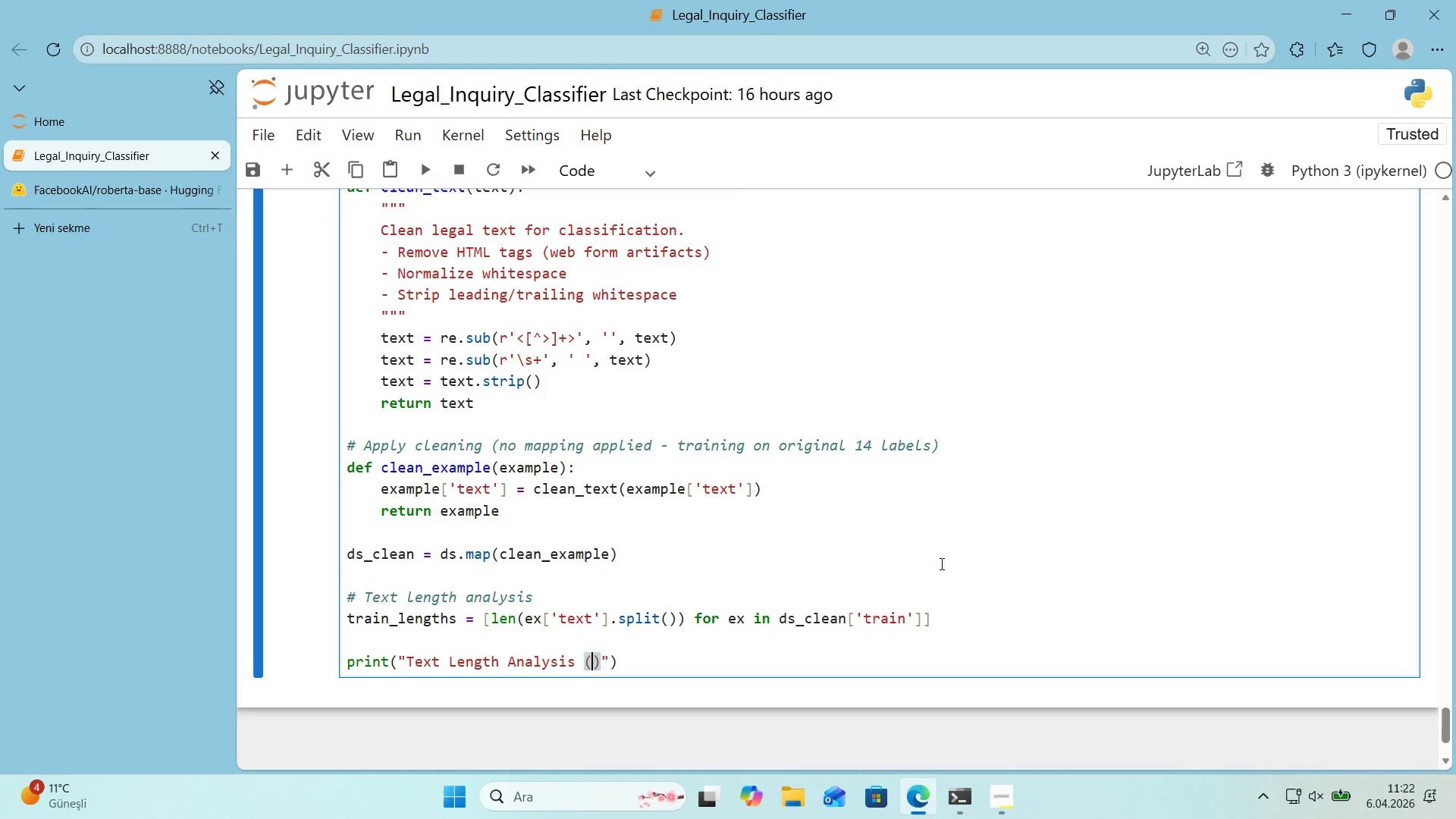 
 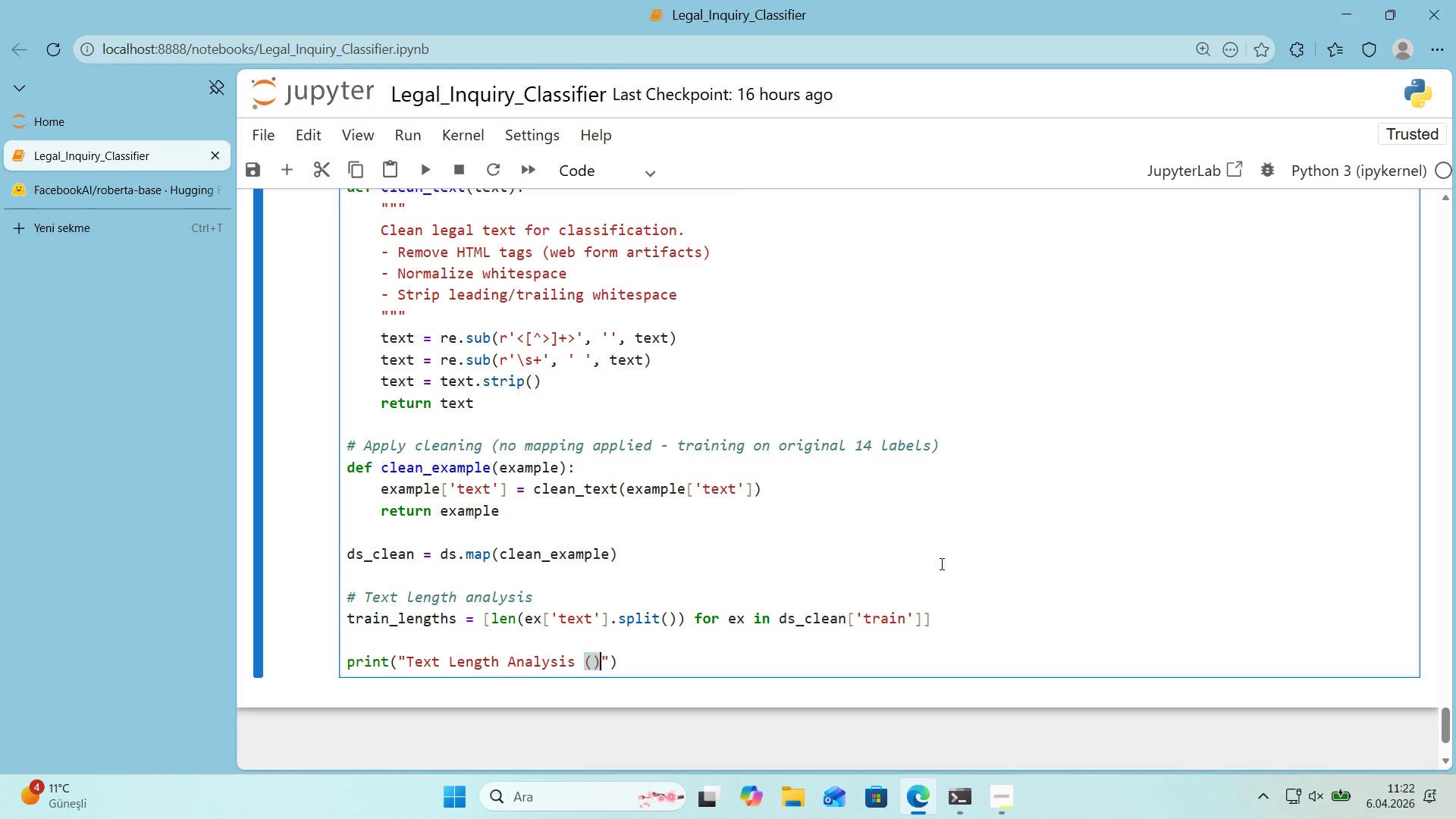 
key(ArrowLeft)
 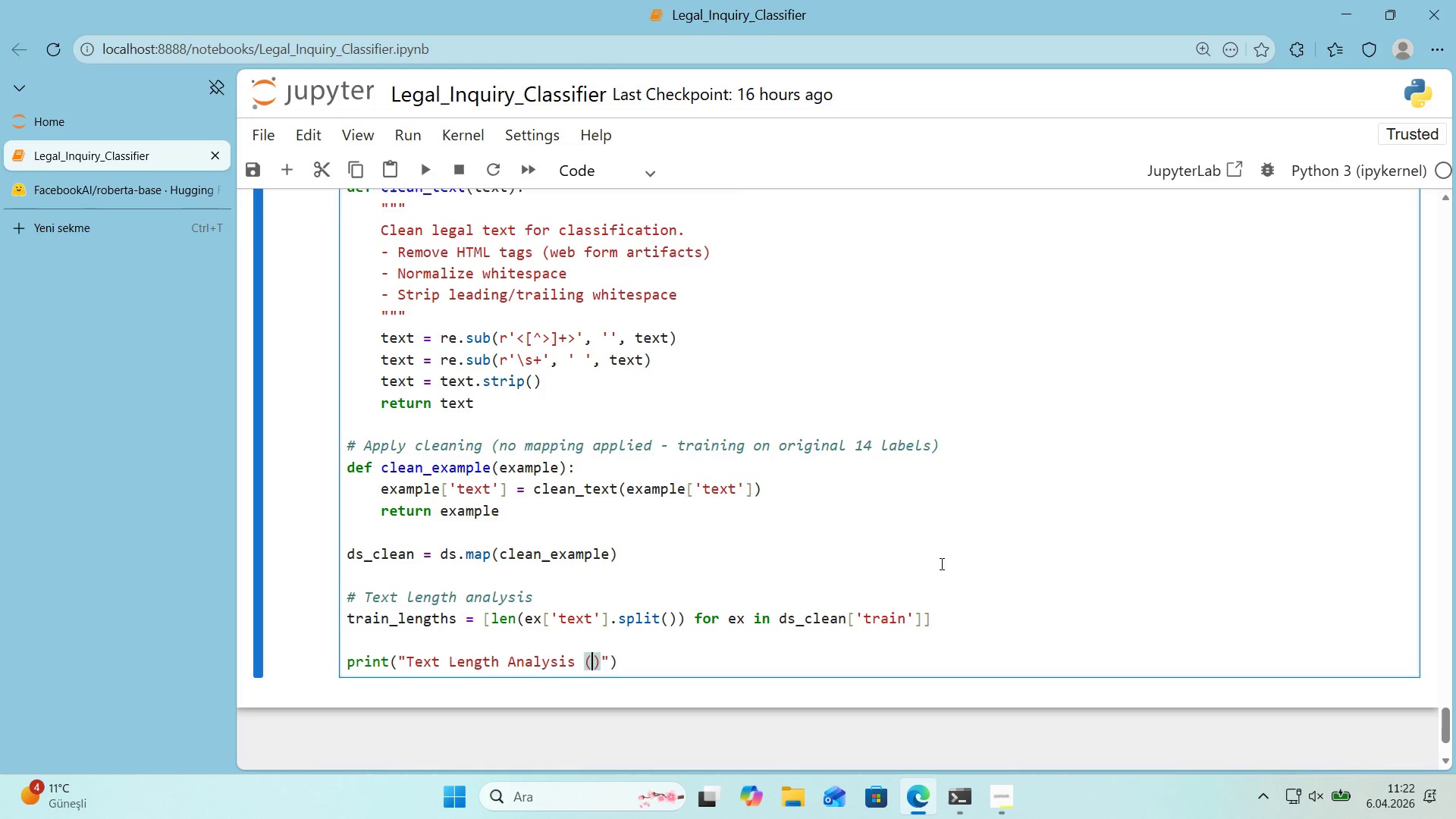 
type(word count)
 